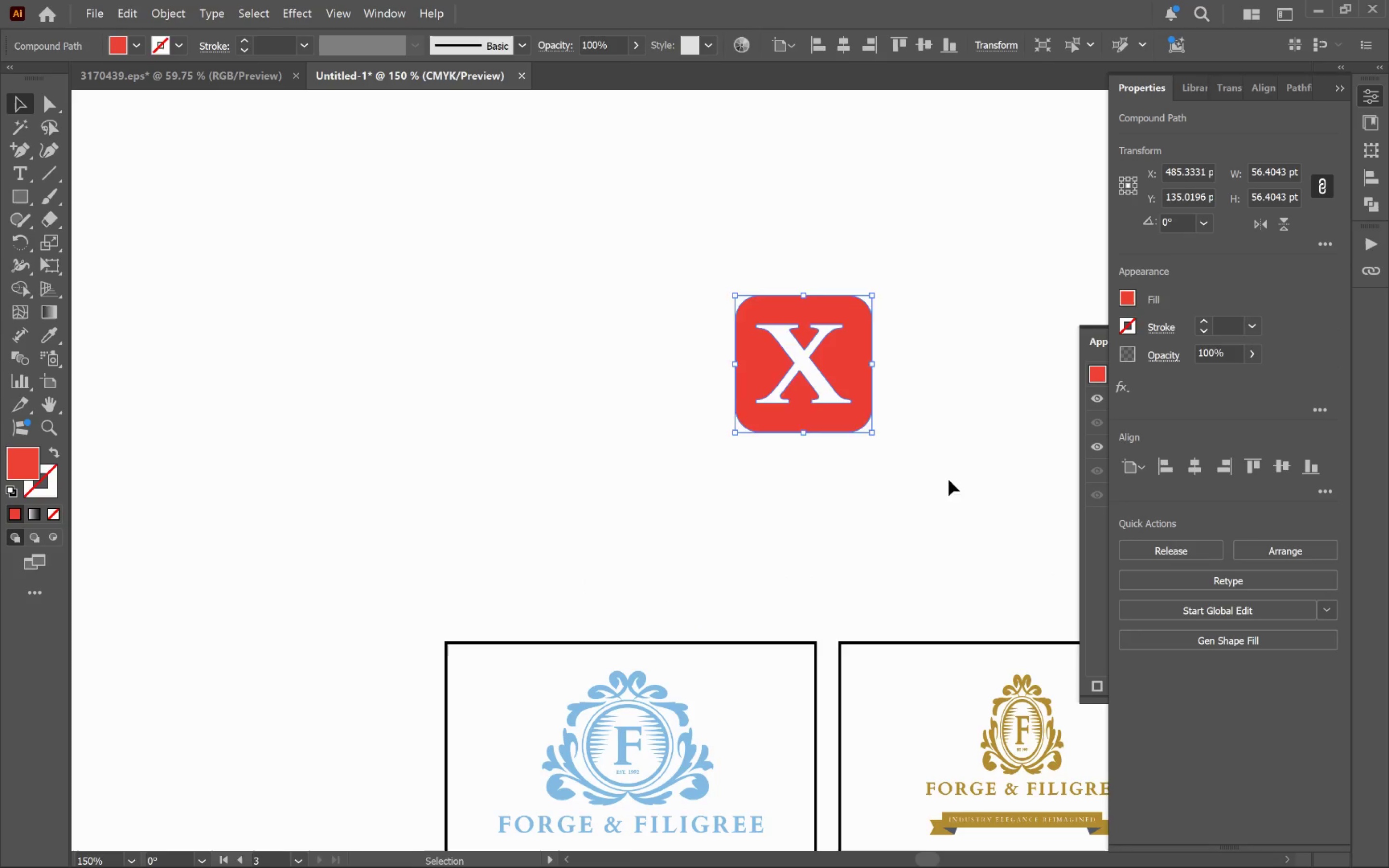 
left_click_drag(start_coordinate=[710, 323], to_coordinate=[736, 472])
 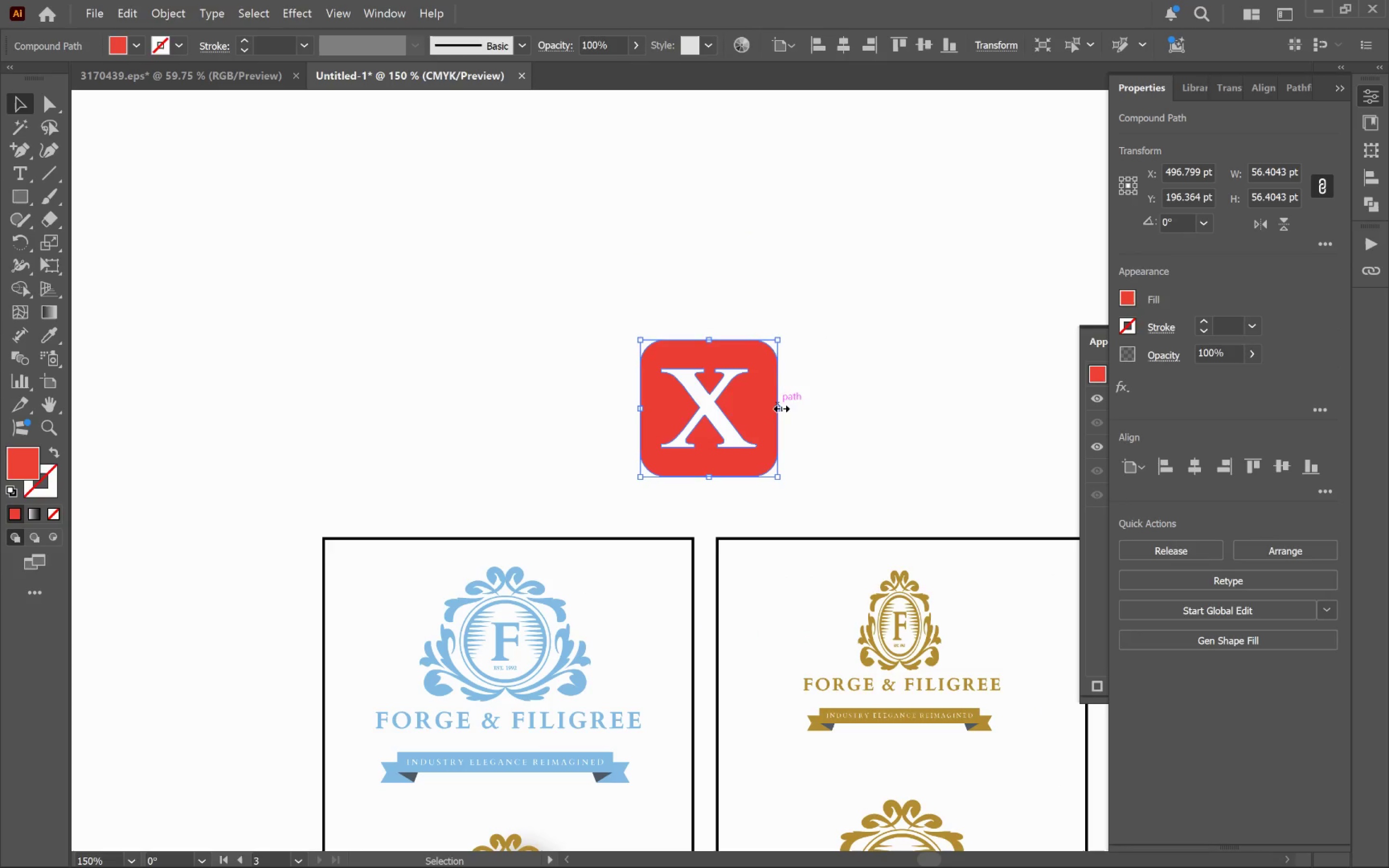 
left_click_drag(start_coordinate=[780, 409], to_coordinate=[689, 408])
 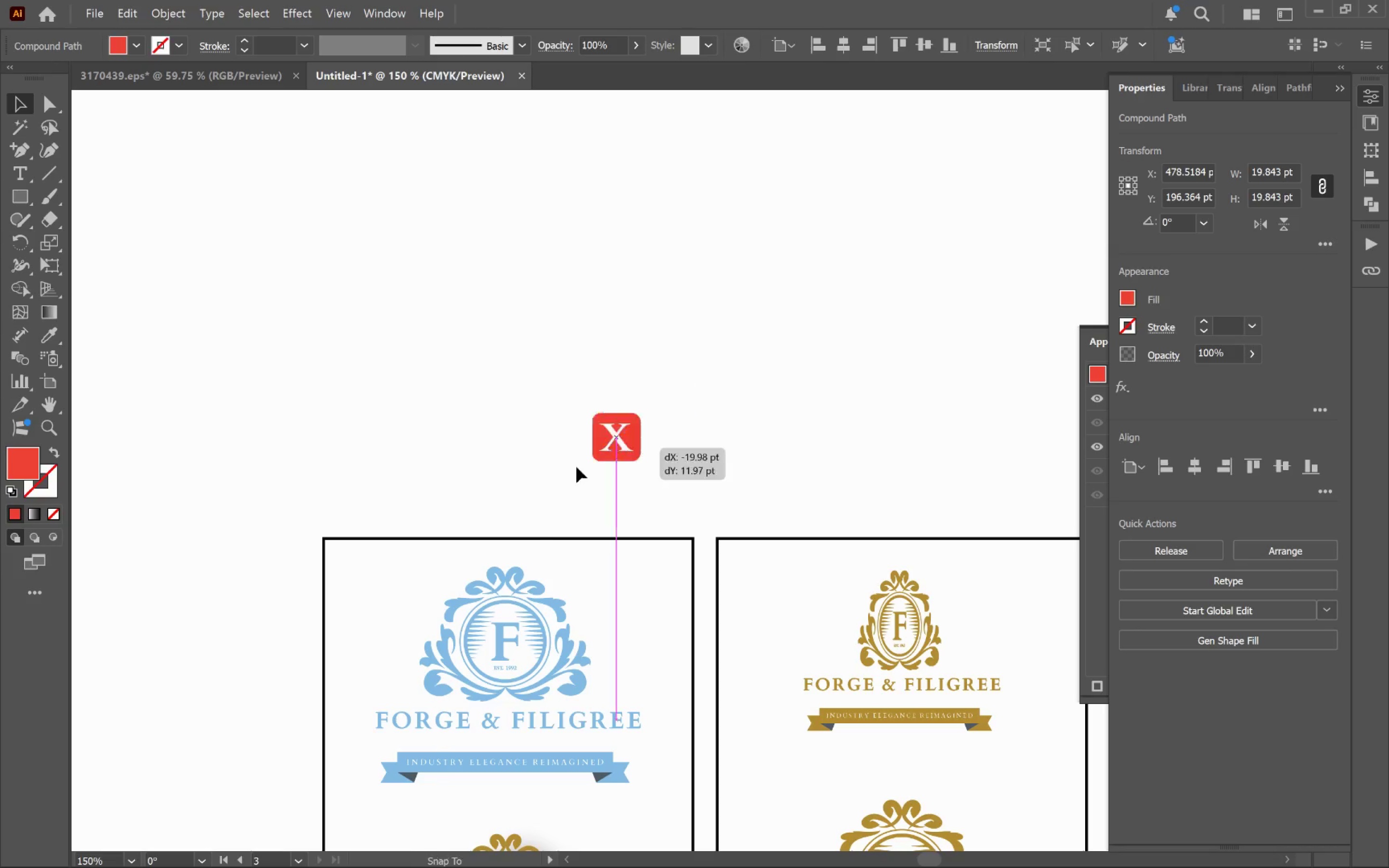 
hold_key(key=ShiftLeft, duration=1.1)
 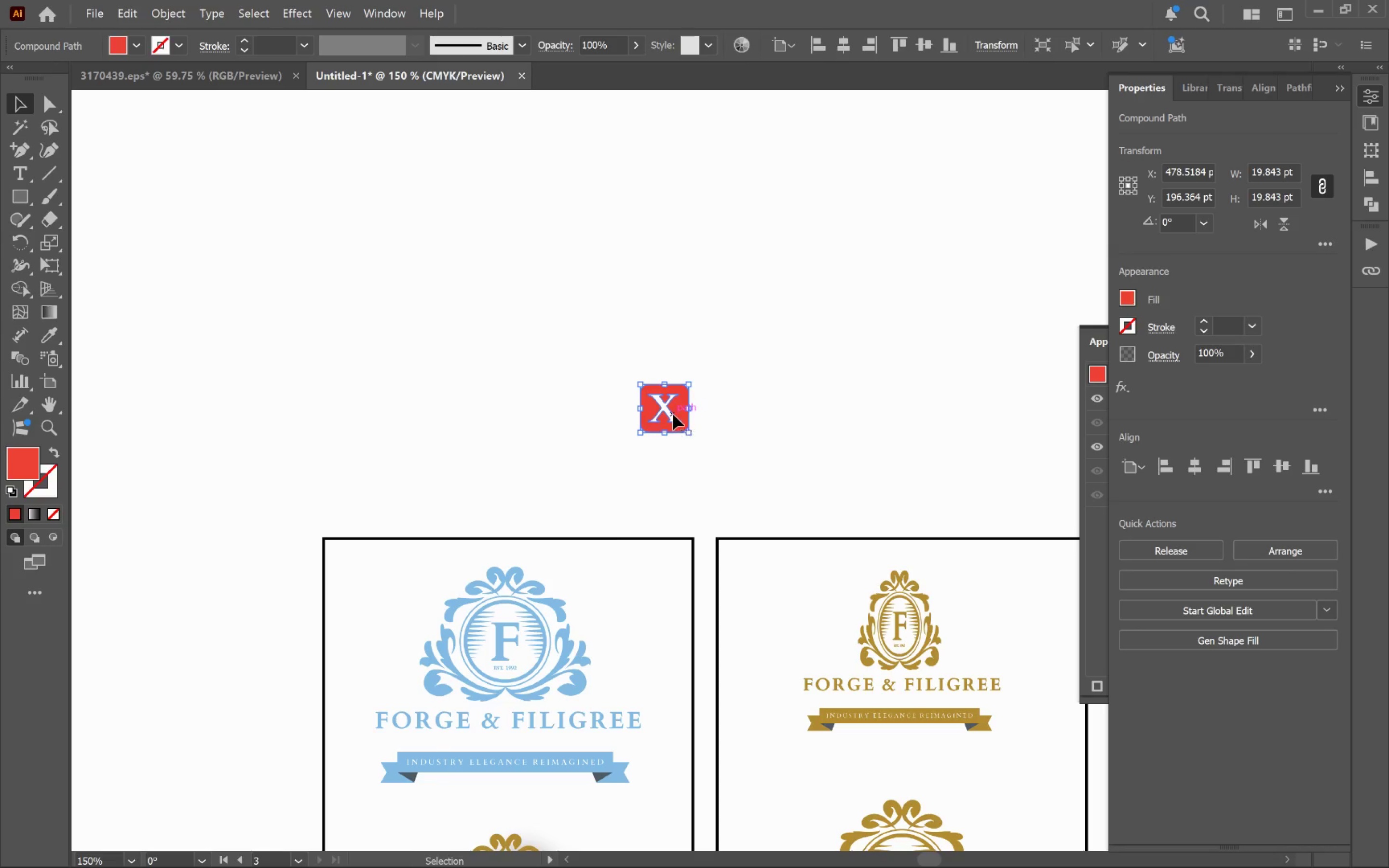 
left_click_drag(start_coordinate=[673, 414], to_coordinate=[379, 613])
 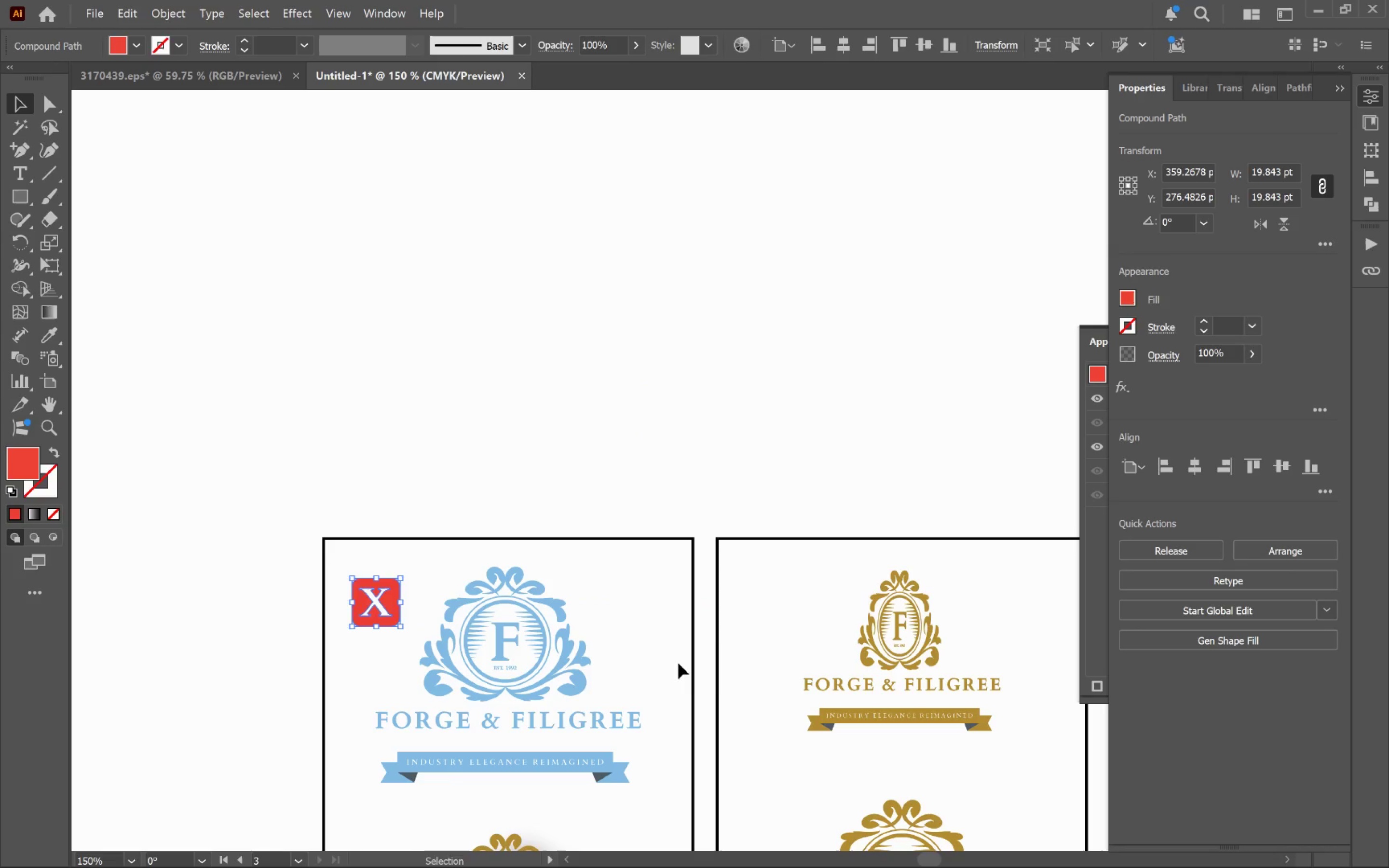 
hold_key(key=Space, duration=0.99)
 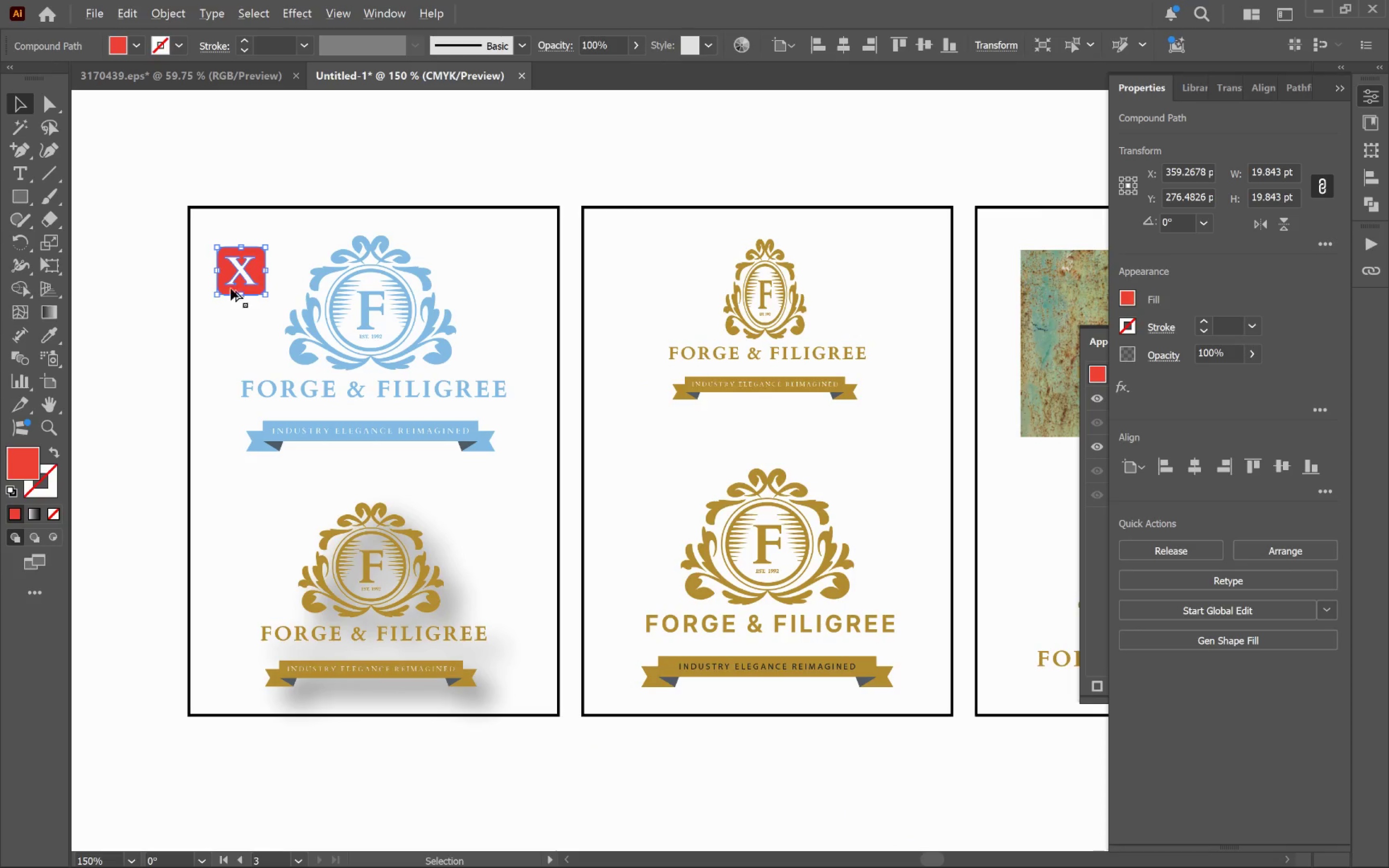 
left_click_drag(start_coordinate=[703, 663], to_coordinate=[567, 331])
 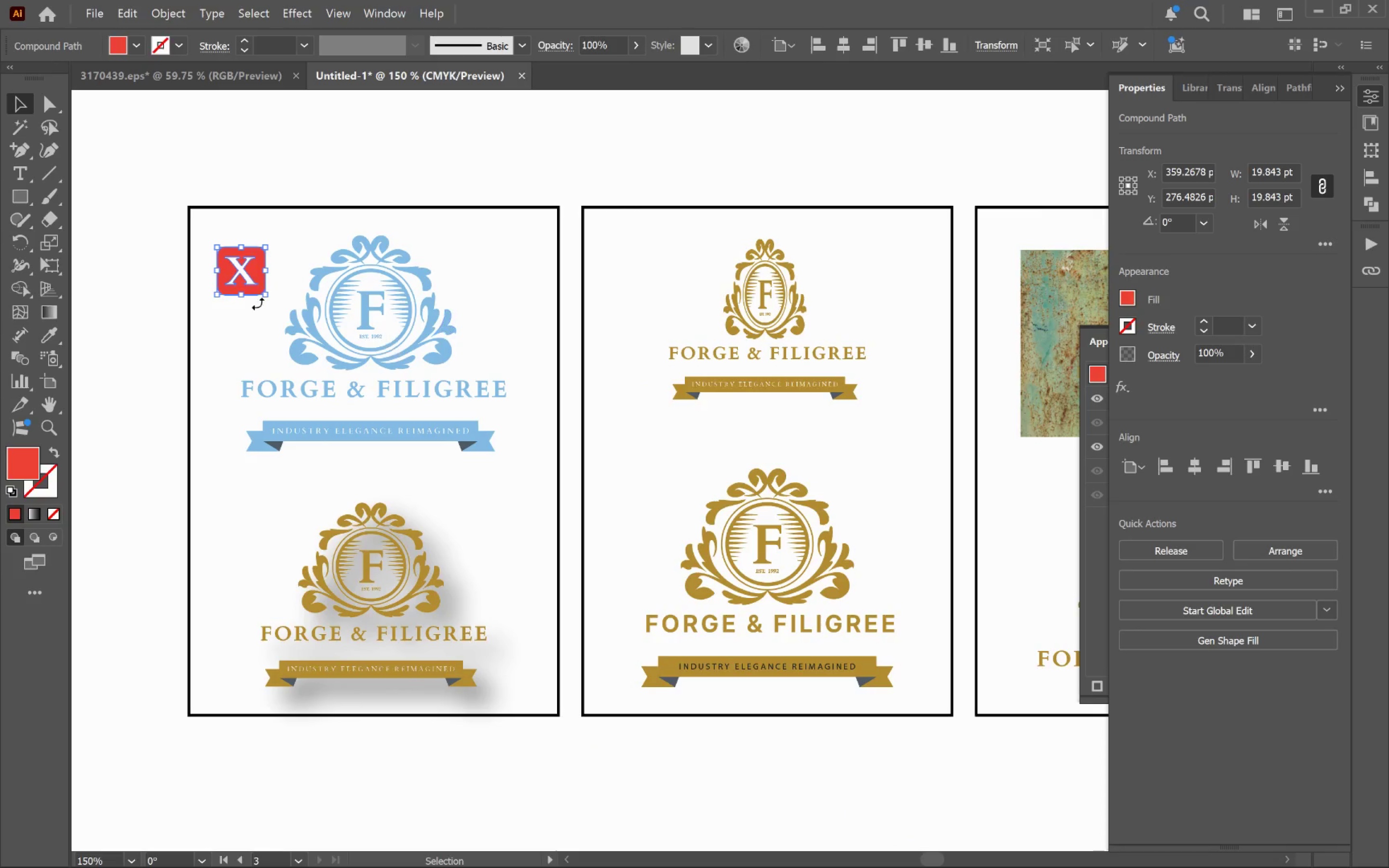 
hold_key(key=AltLeft, duration=1.86)
left_click_drag(start_coordinate=[245, 276], to_coordinate=[239, 561])
 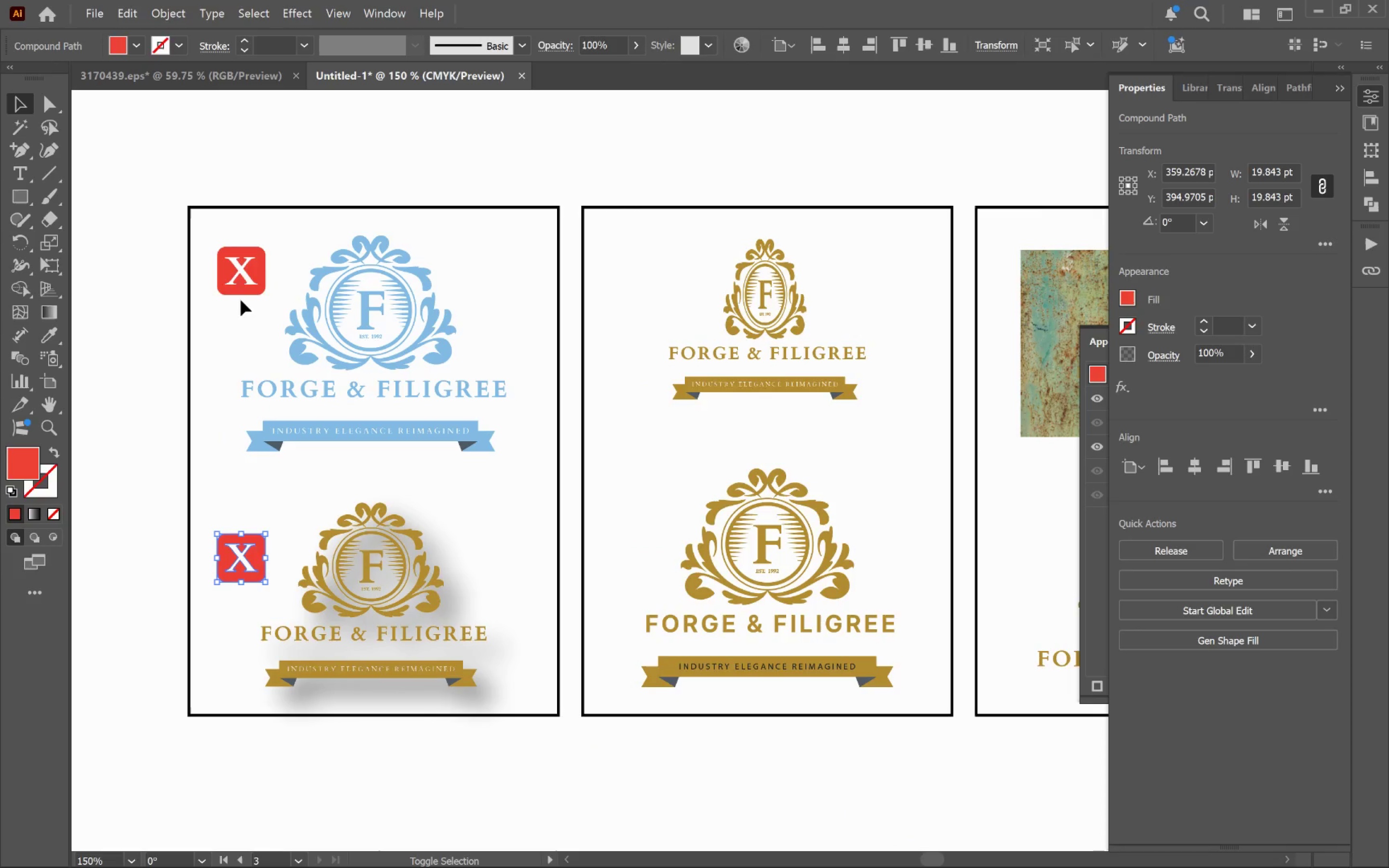 
hold_key(key=ShiftLeft, duration=2.1)
left_click([240, 290])
 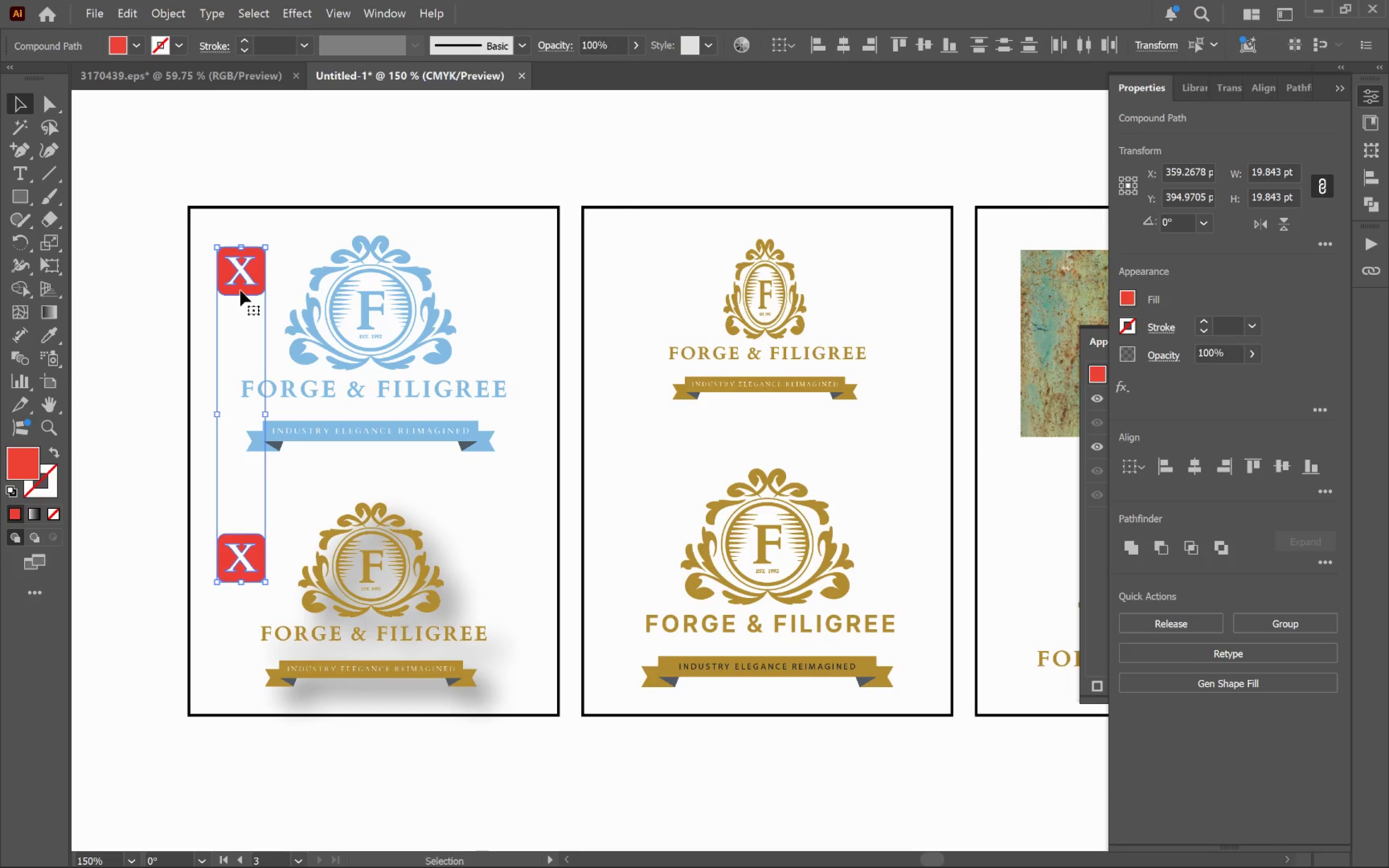 
hold_key(key=AltLeft, duration=1.69)
left_click_drag(start_coordinate=[240, 290], to_coordinate=[635, 317])
 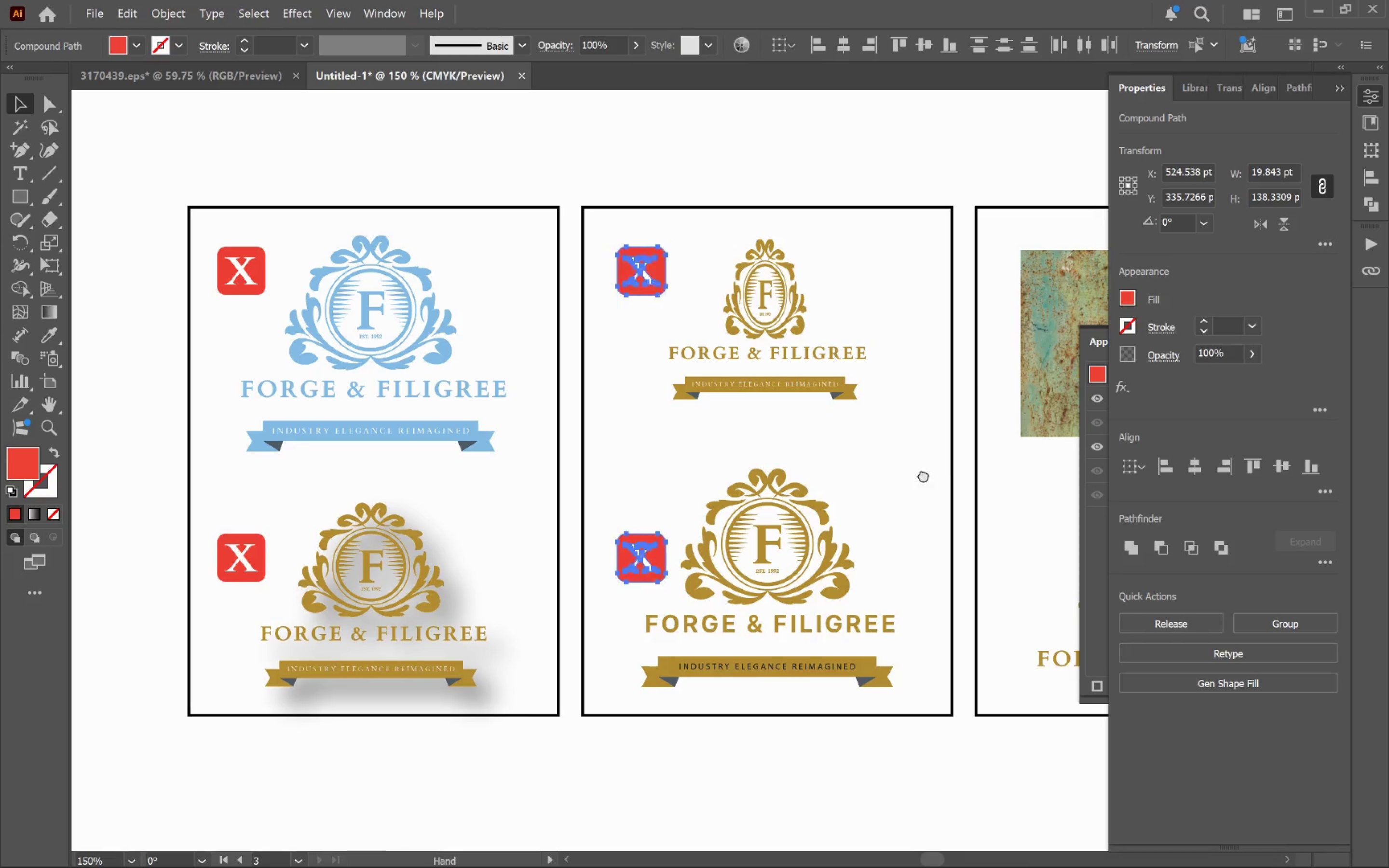 
hold_key(key=ShiftLeft, duration=1.25)
 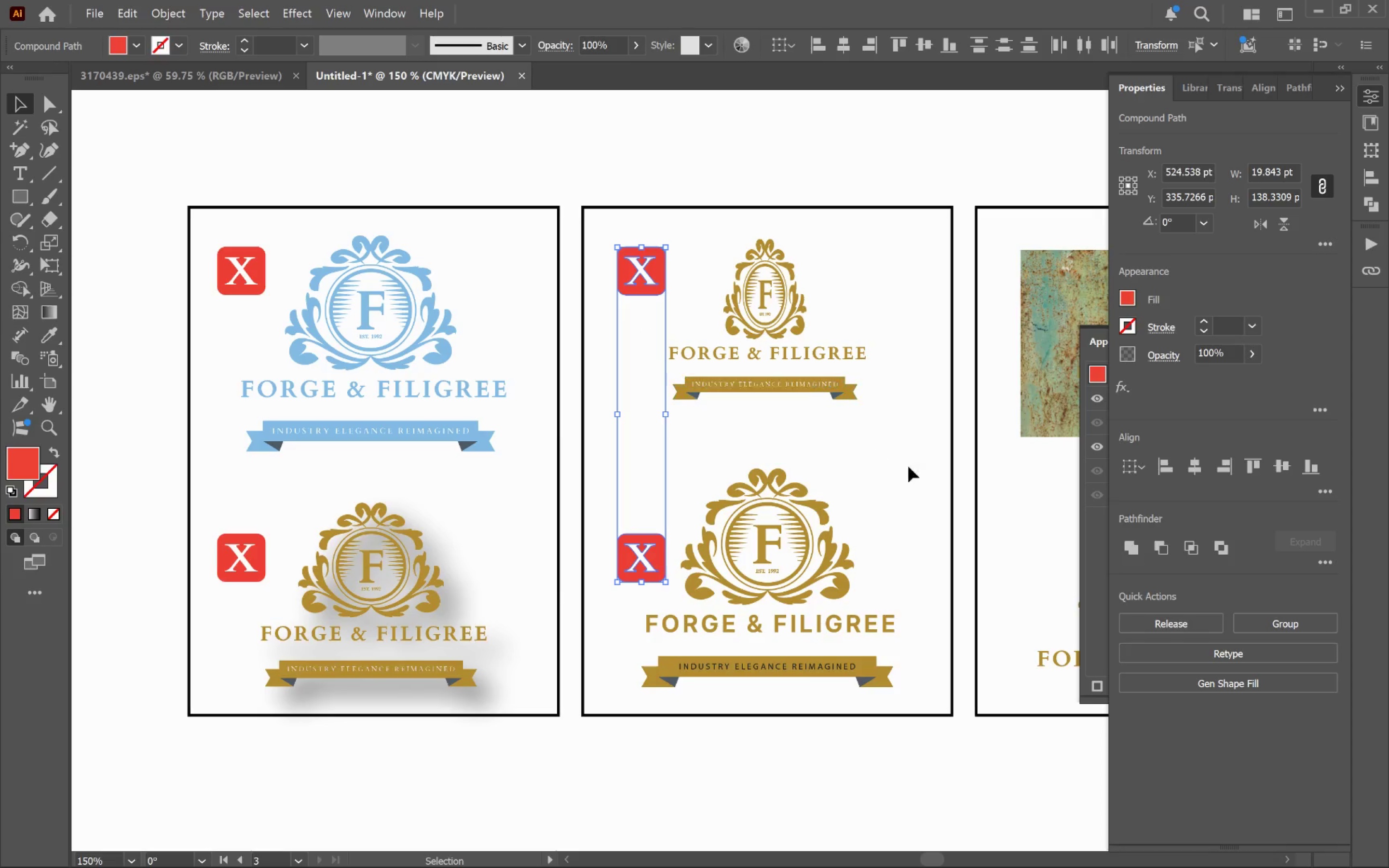 
hold_key(key=Space, duration=0.61)
 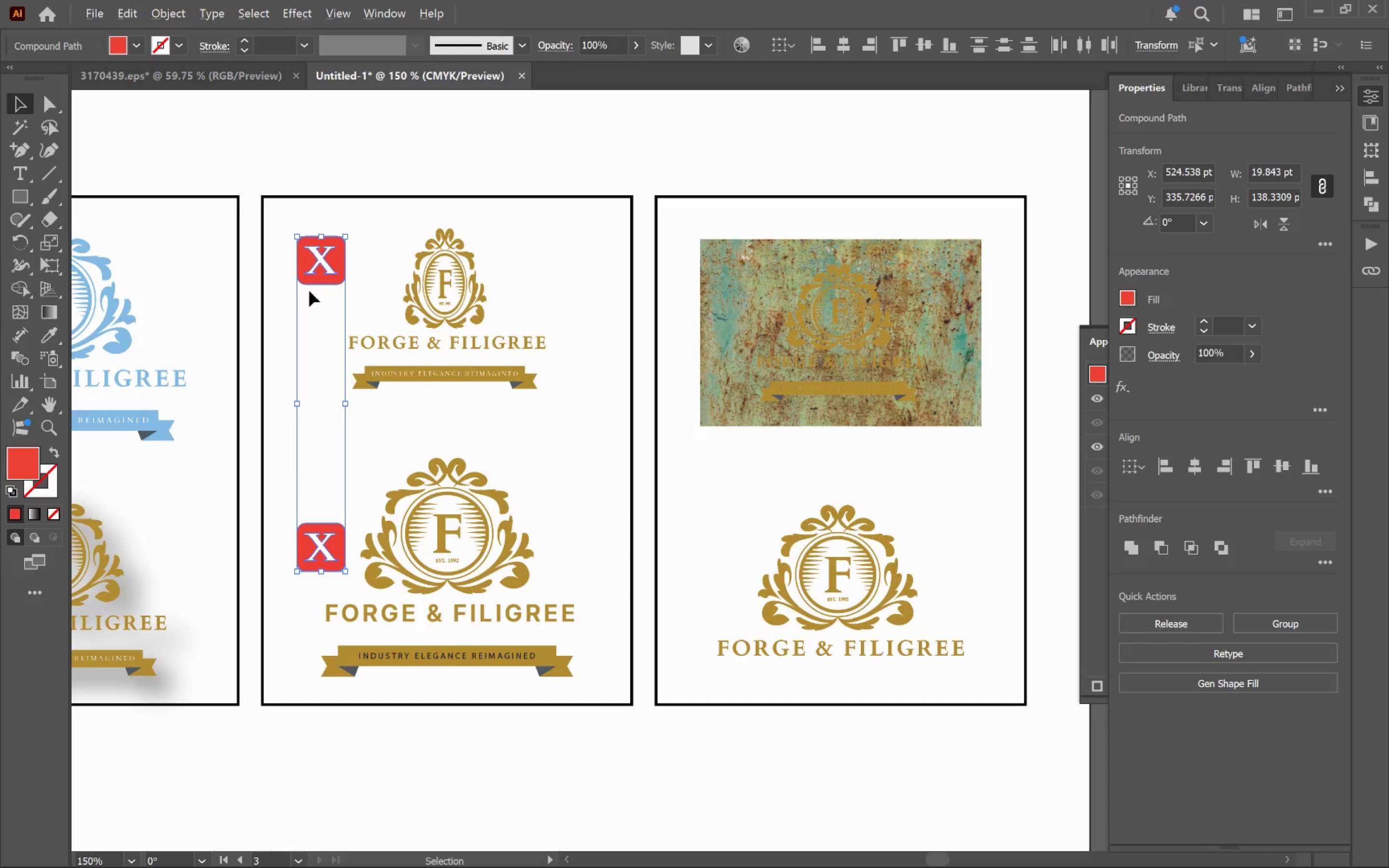 
left_click_drag(start_coordinate=[925, 474], to_coordinate=[603, 463])
 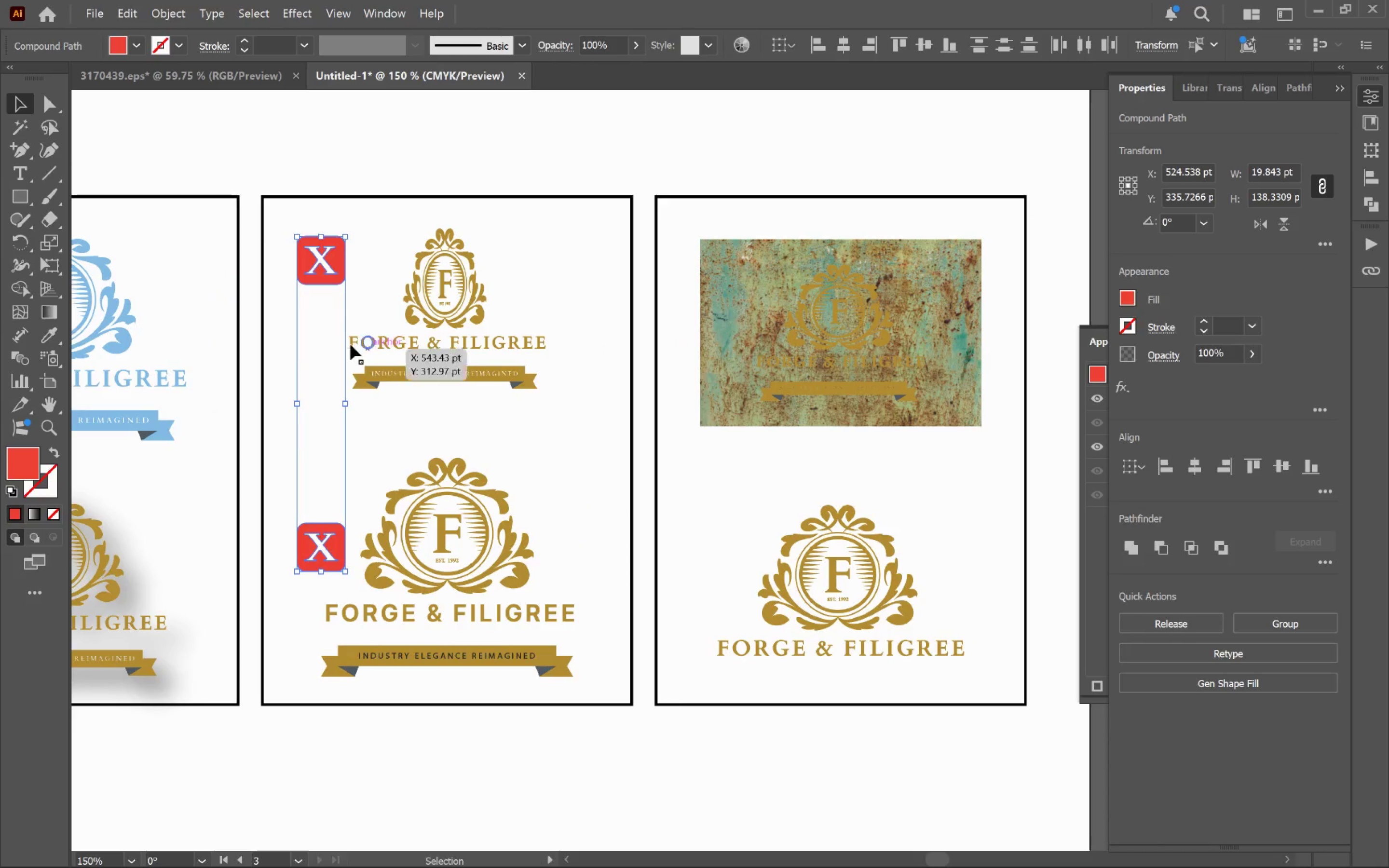 
hold_key(key=AltLeft, duration=2.2)
left_click_drag(start_coordinate=[314, 282], to_coordinate=[721, 313])
 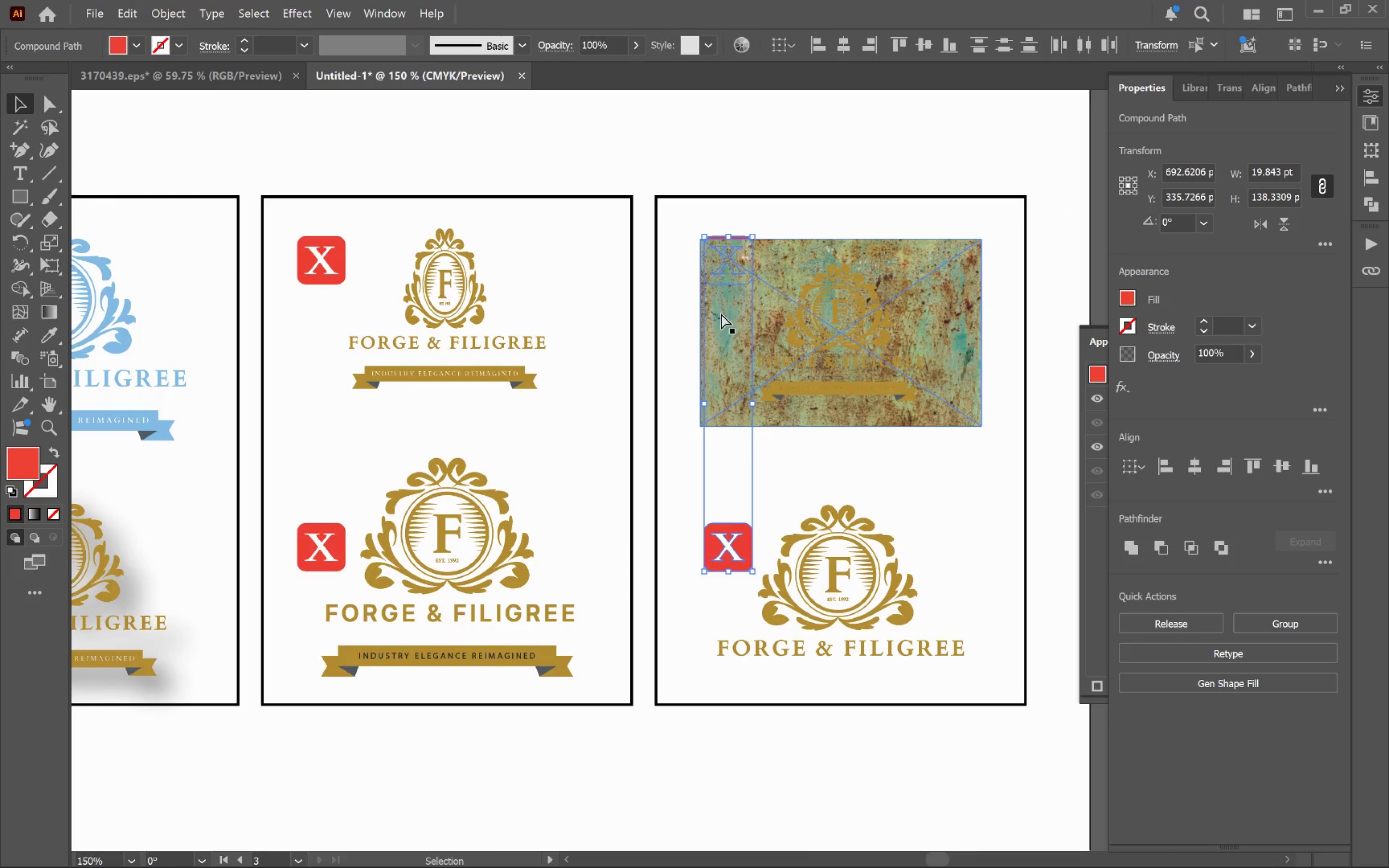 
hold_key(key=ShiftLeft, duration=1.52)
 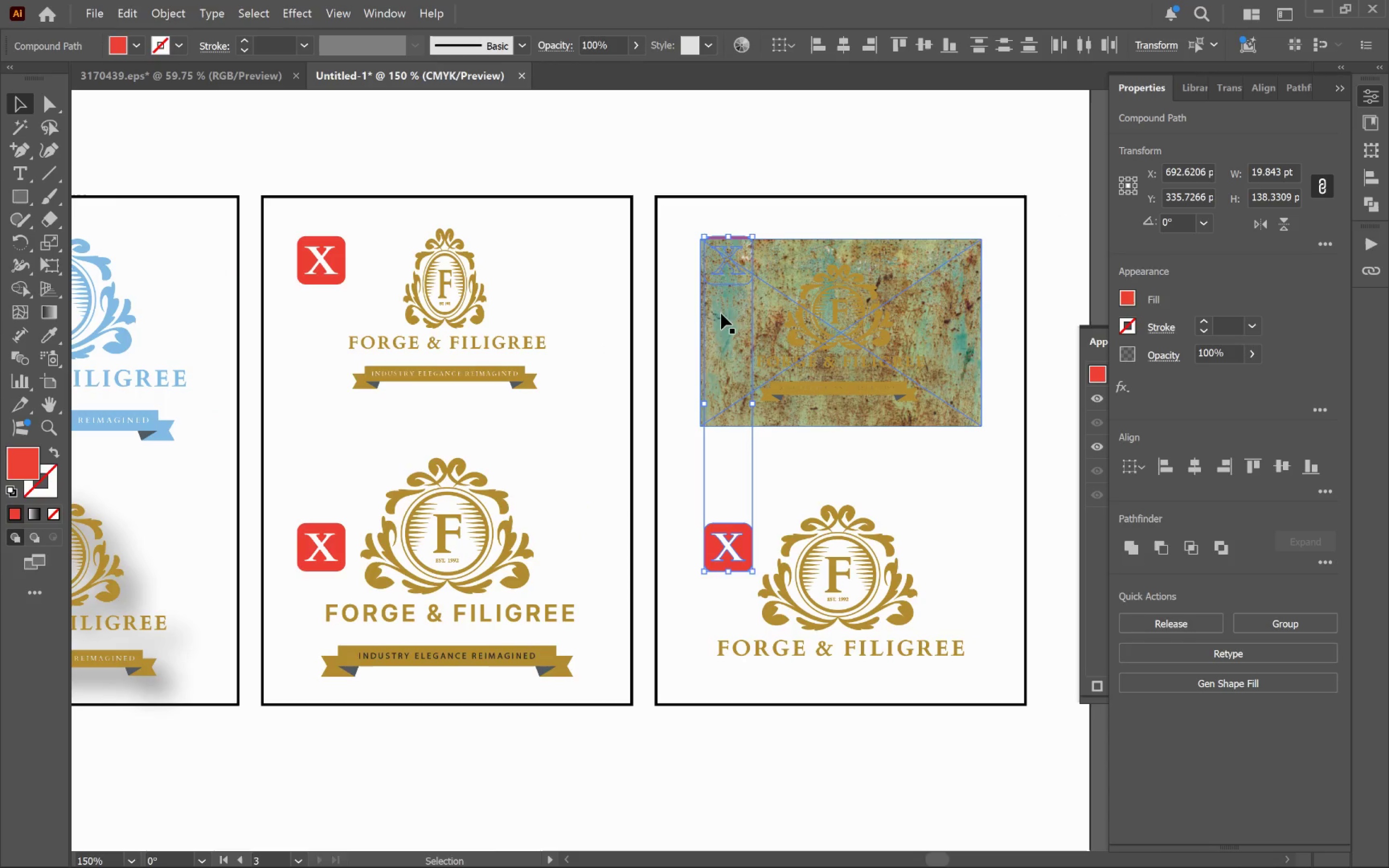 
key(Control+Shift+BracketRight)
 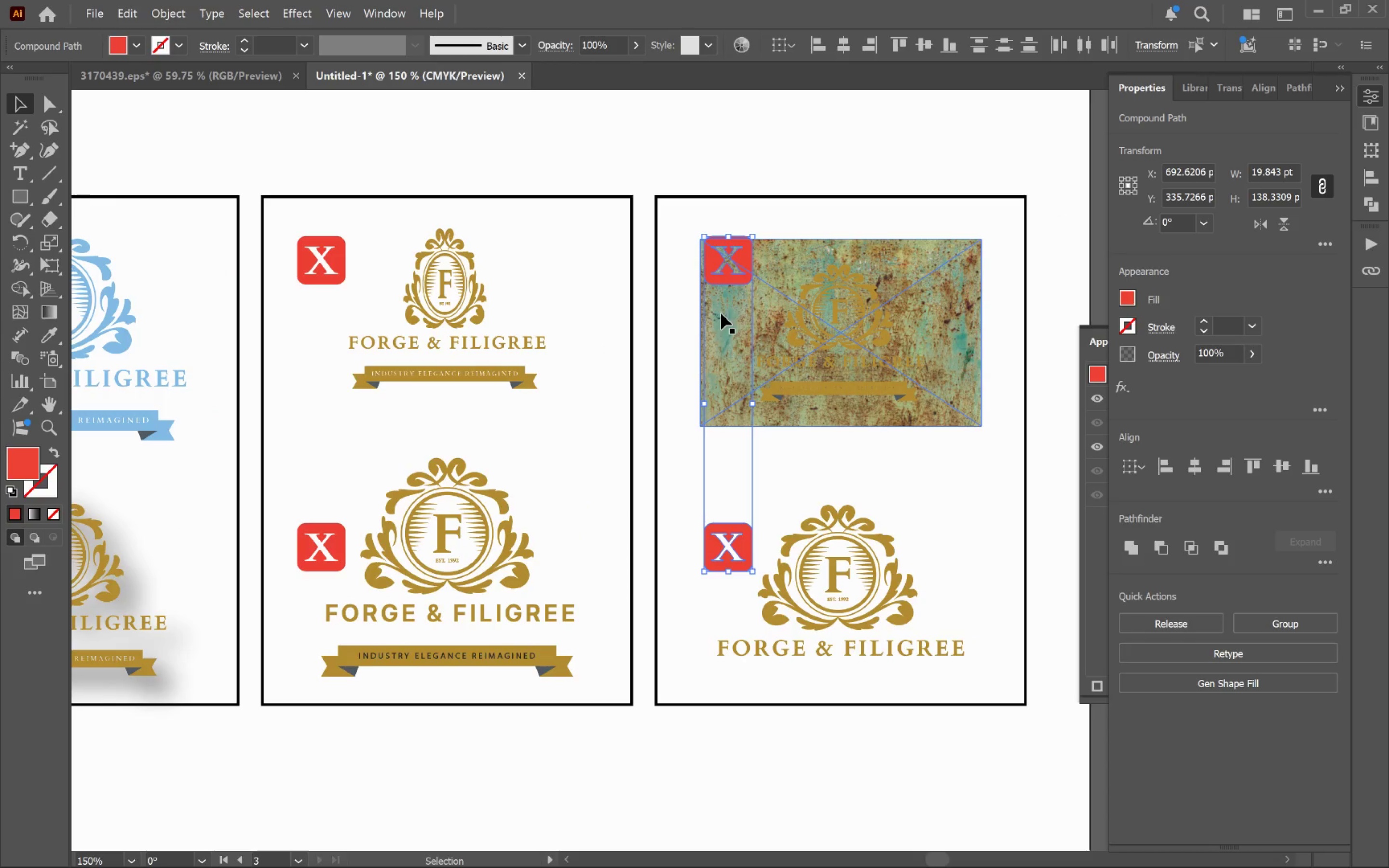 
hold_key(key=AltLeft, duration=0.81)
scroll: coordinate [747, 458], scroll_direction: down, amount: 2.0
 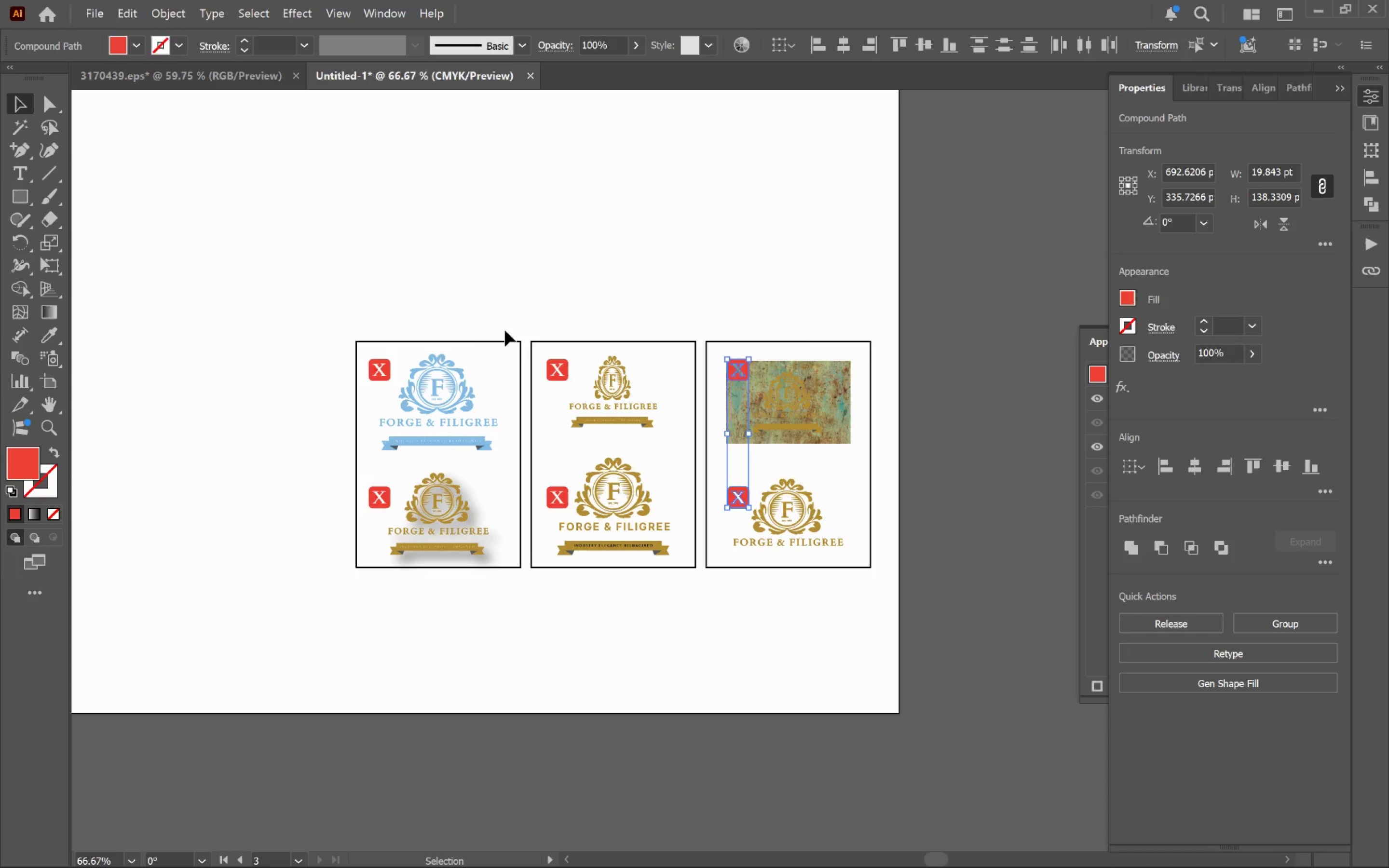 
left_click_drag(start_coordinate=[486, 322], to_coordinate=[734, 345])
 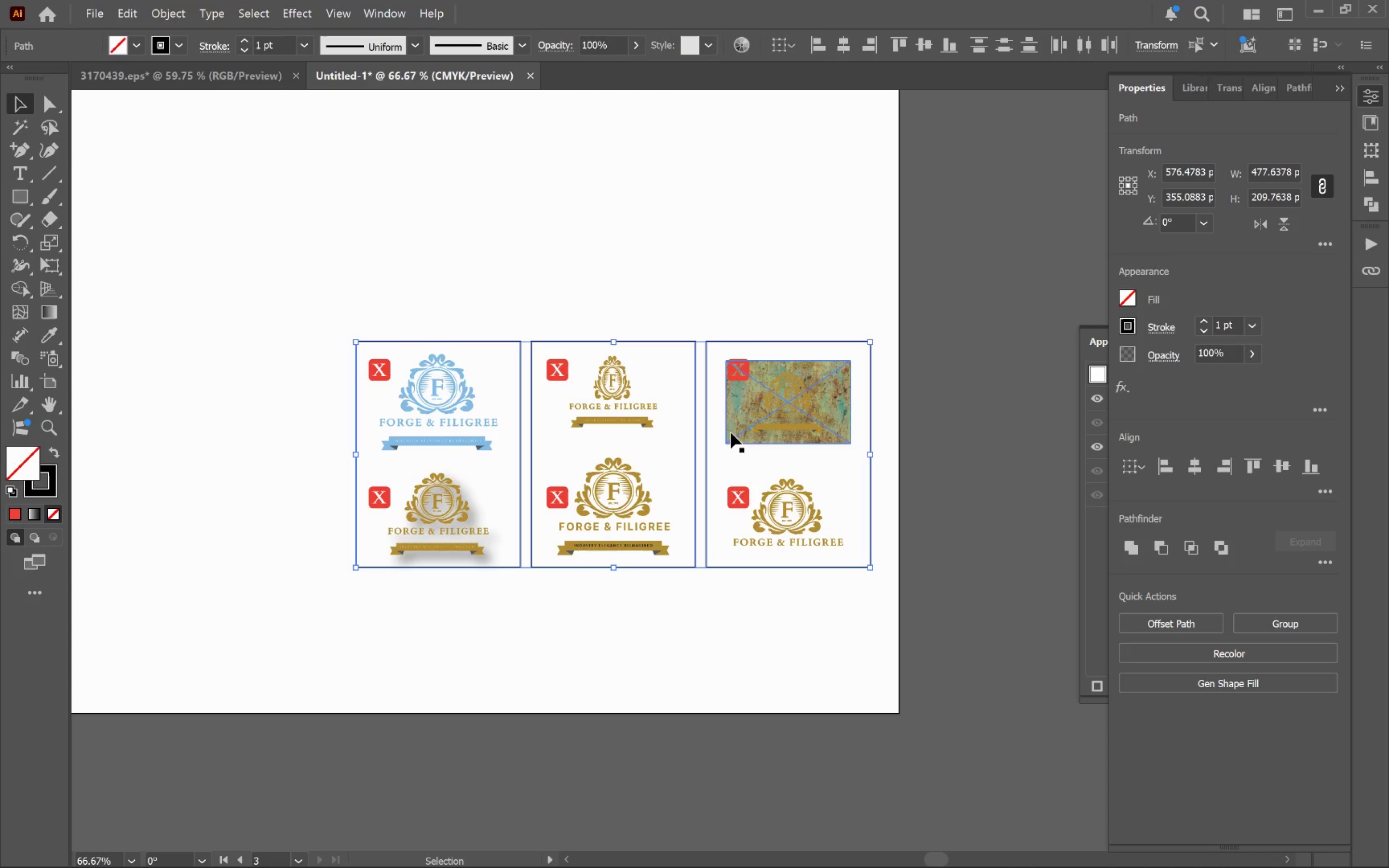 
key(Backspace)
 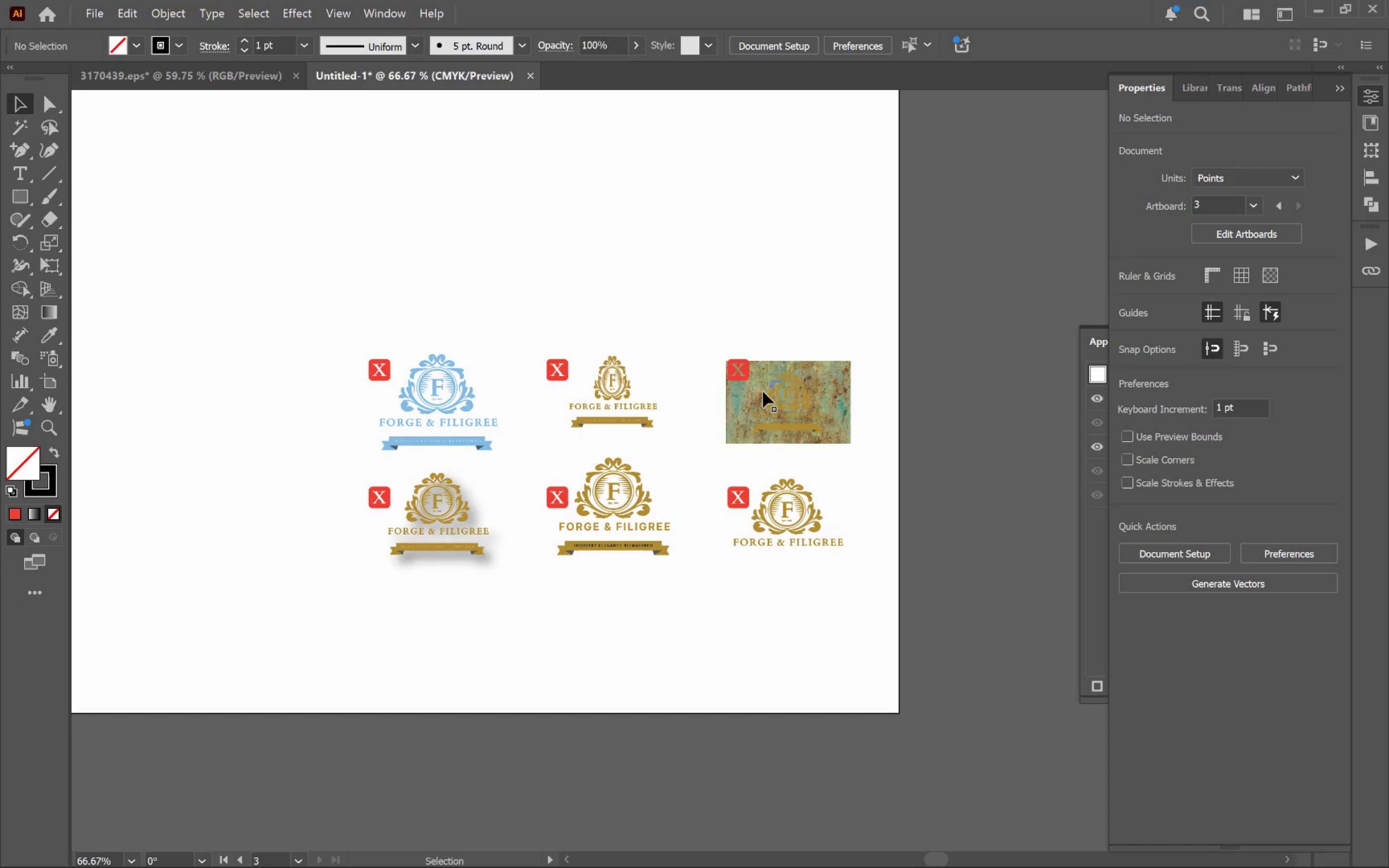 
left_click_drag(start_coordinate=[293, 306], to_coordinate=[926, 614])
 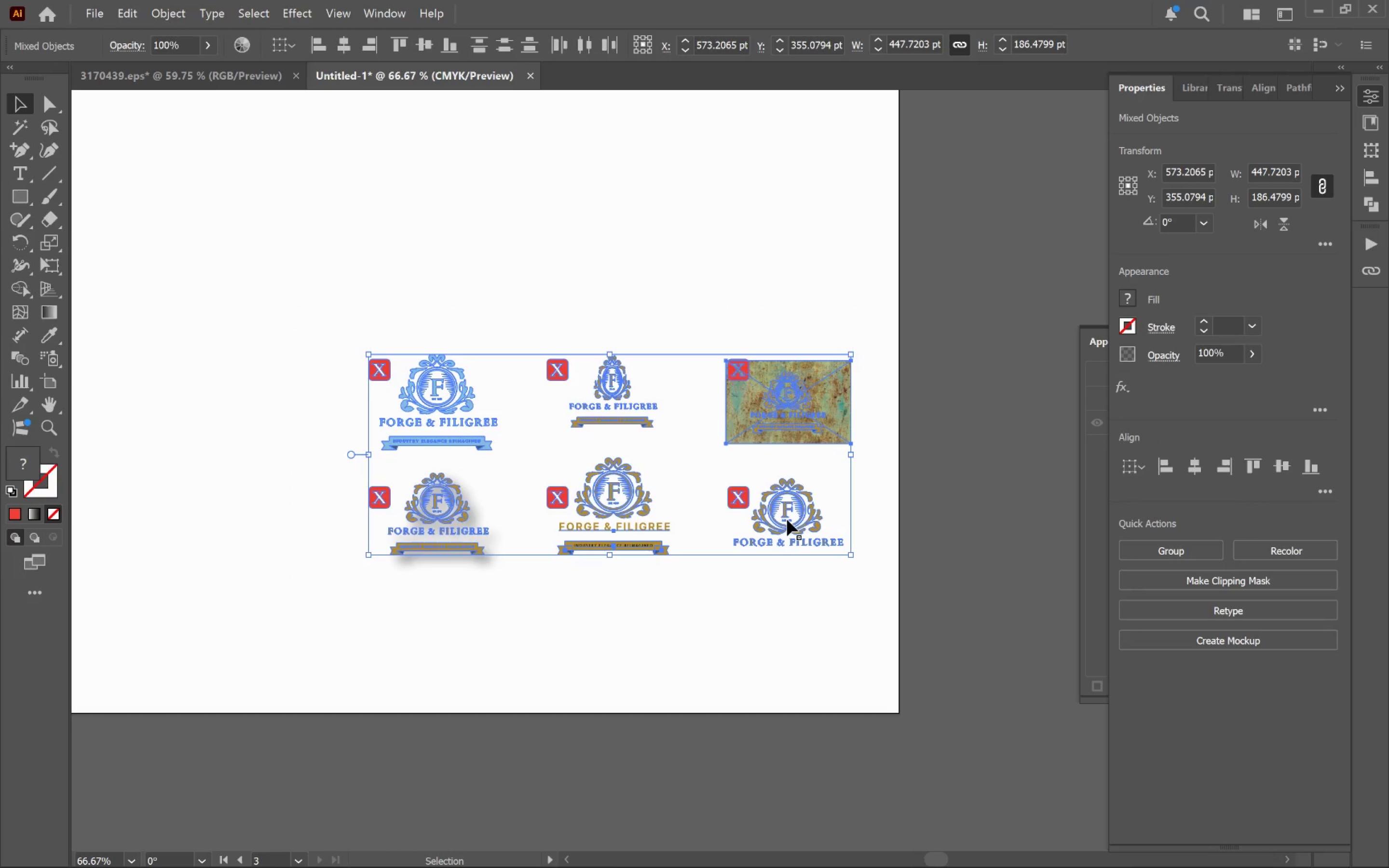 
key(Alt+Tab)
 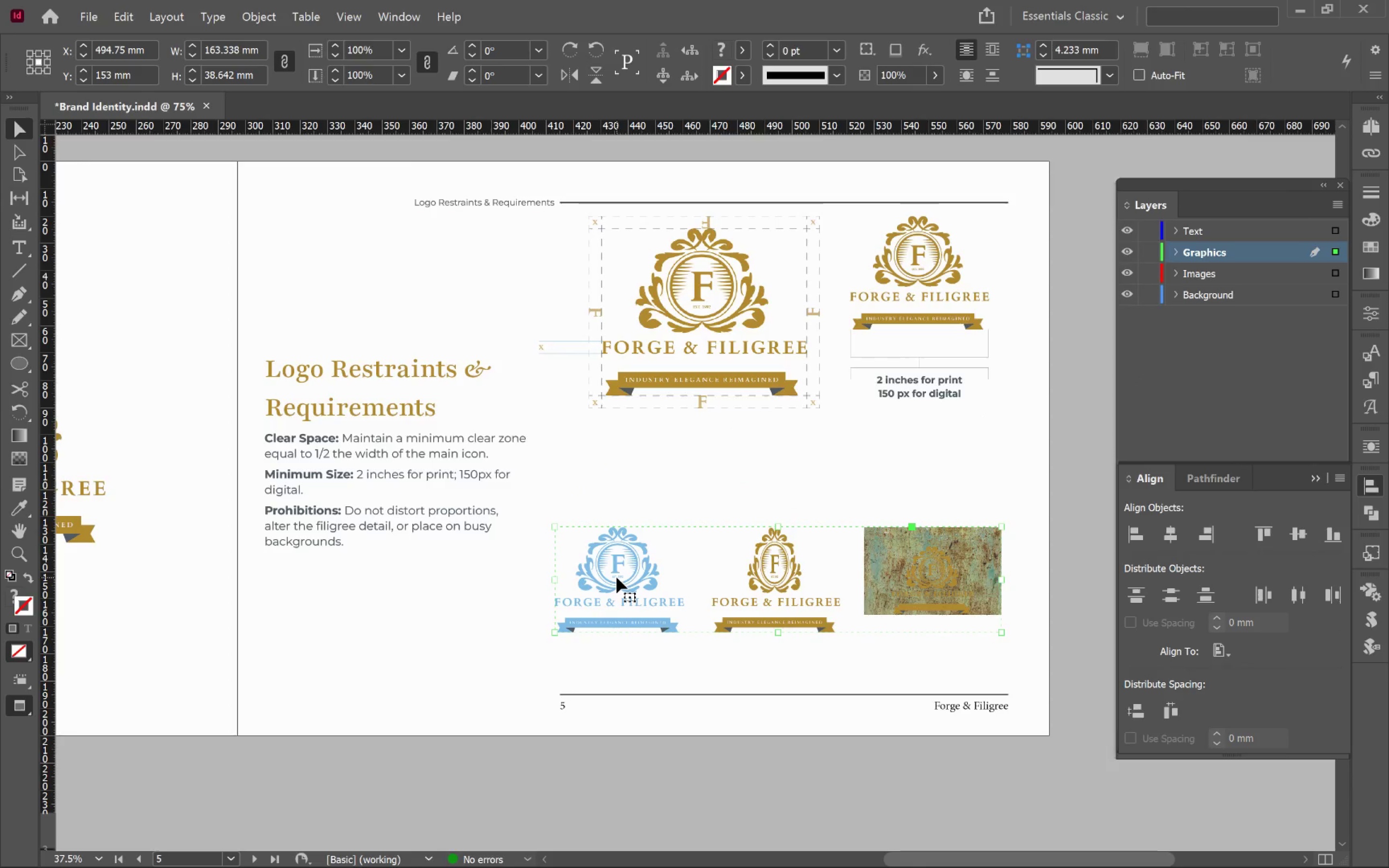 
key(Backspace)
 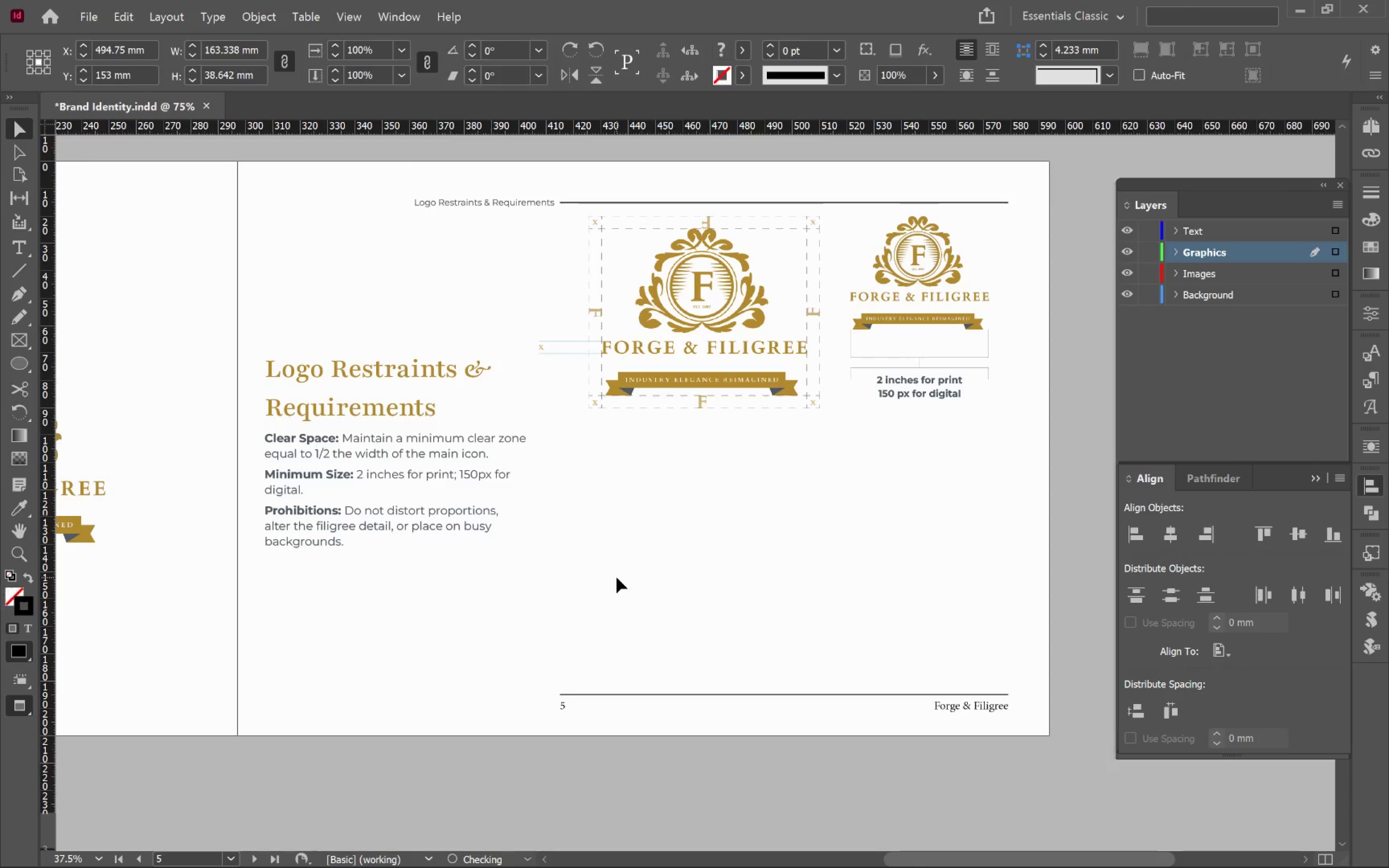 
key(W)
 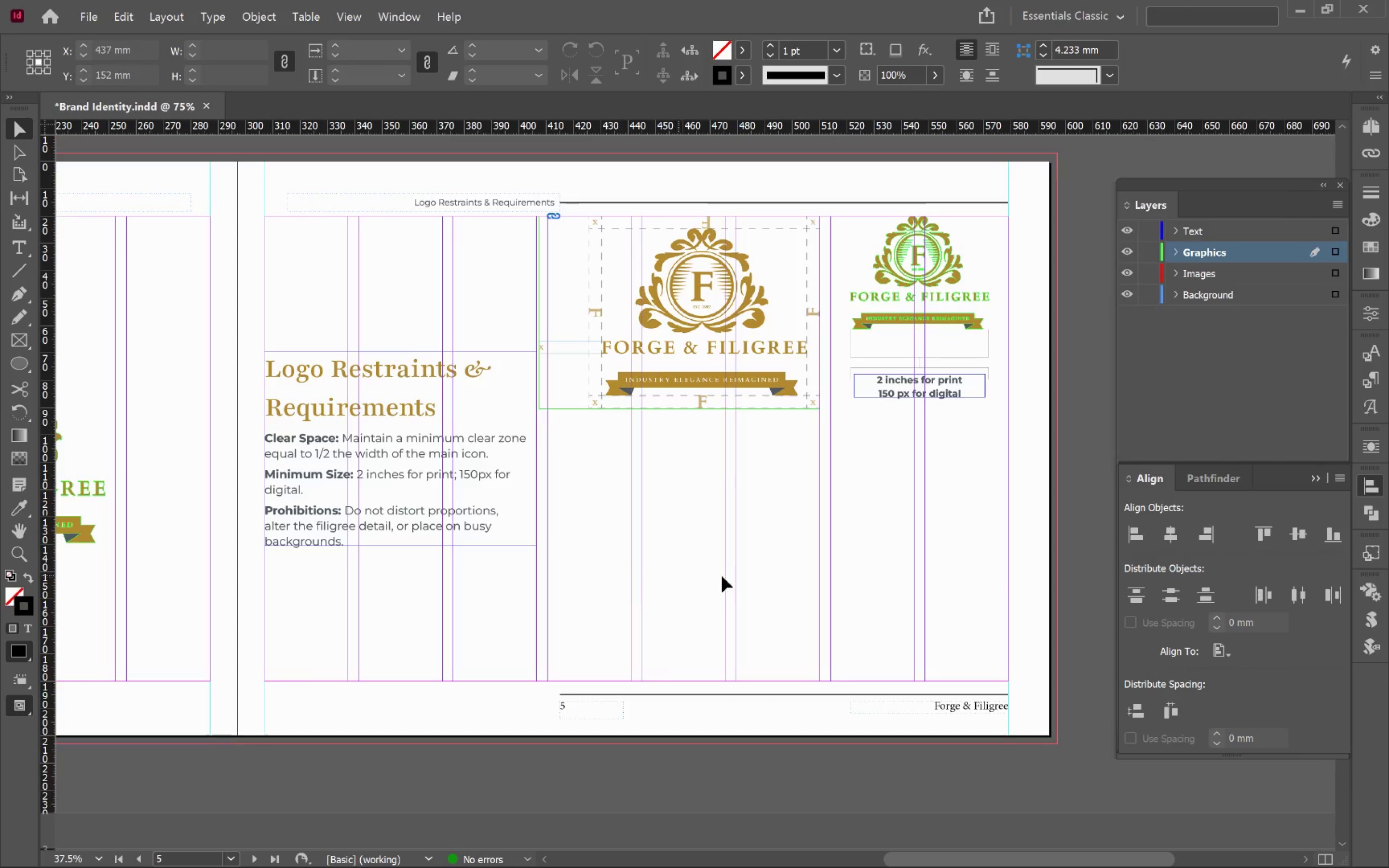 
key(Alt+AltLeft)
 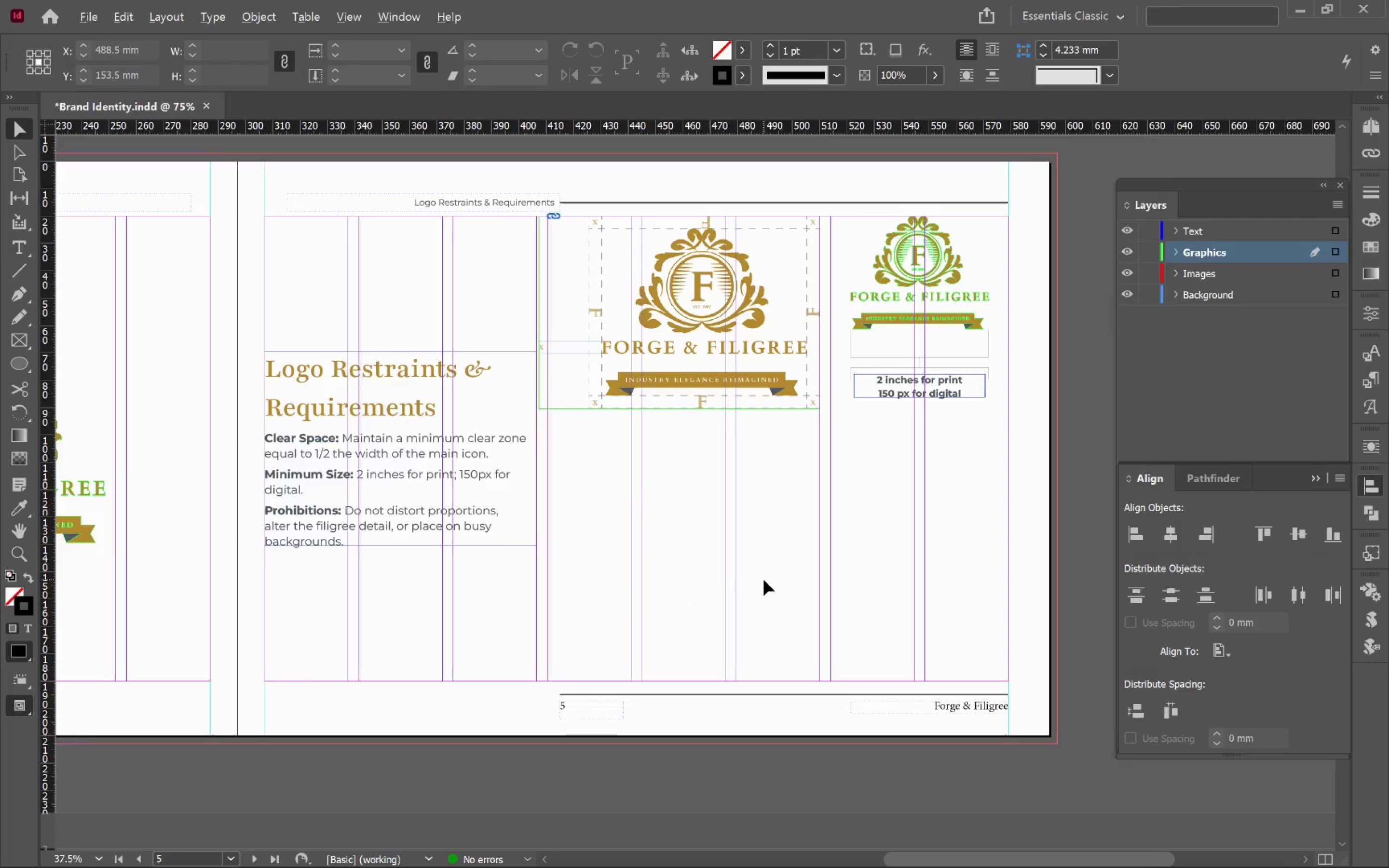 
key(Alt+Tab)
 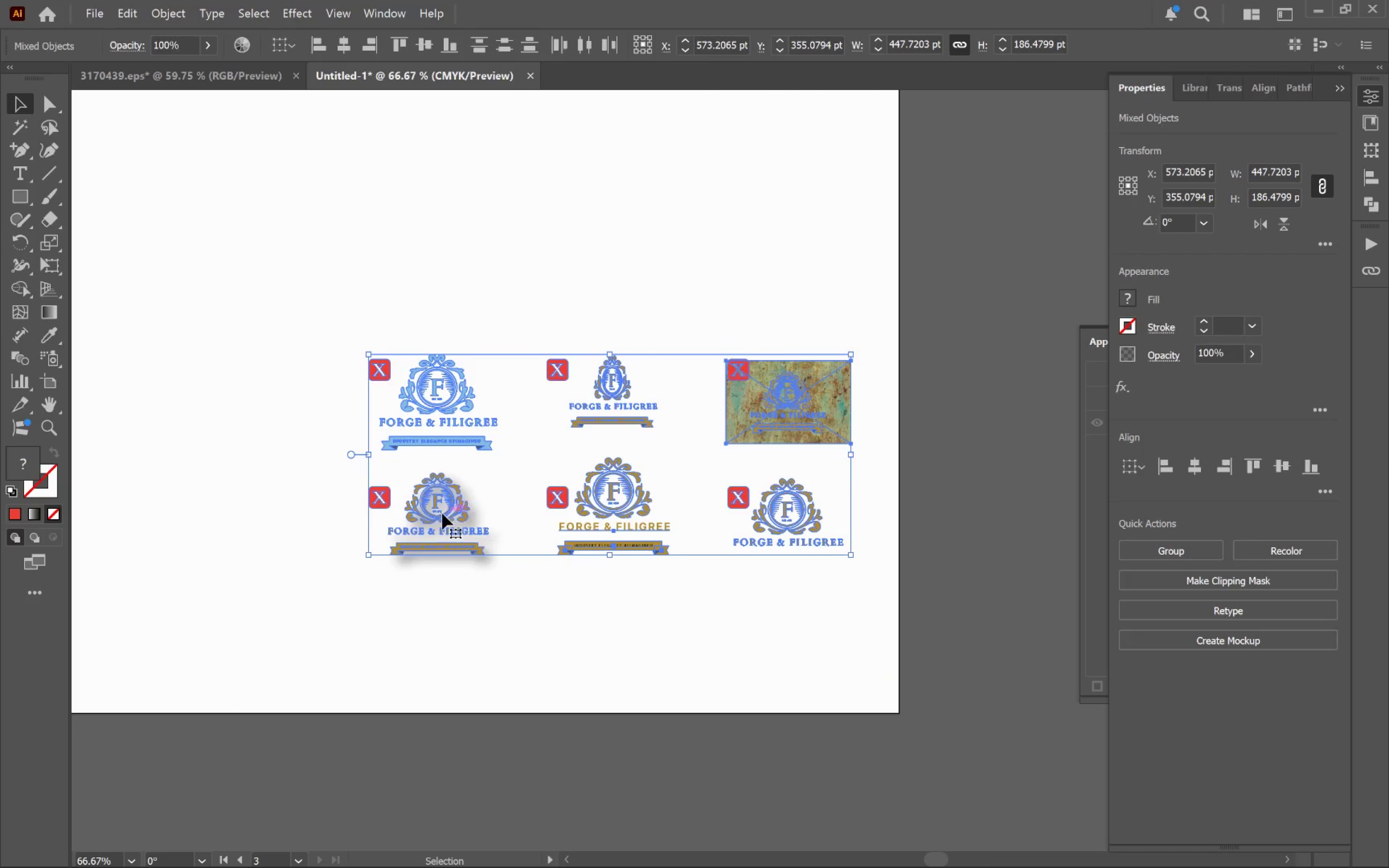 
left_click_drag(start_coordinate=[442, 513], to_coordinate=[722, 548])
 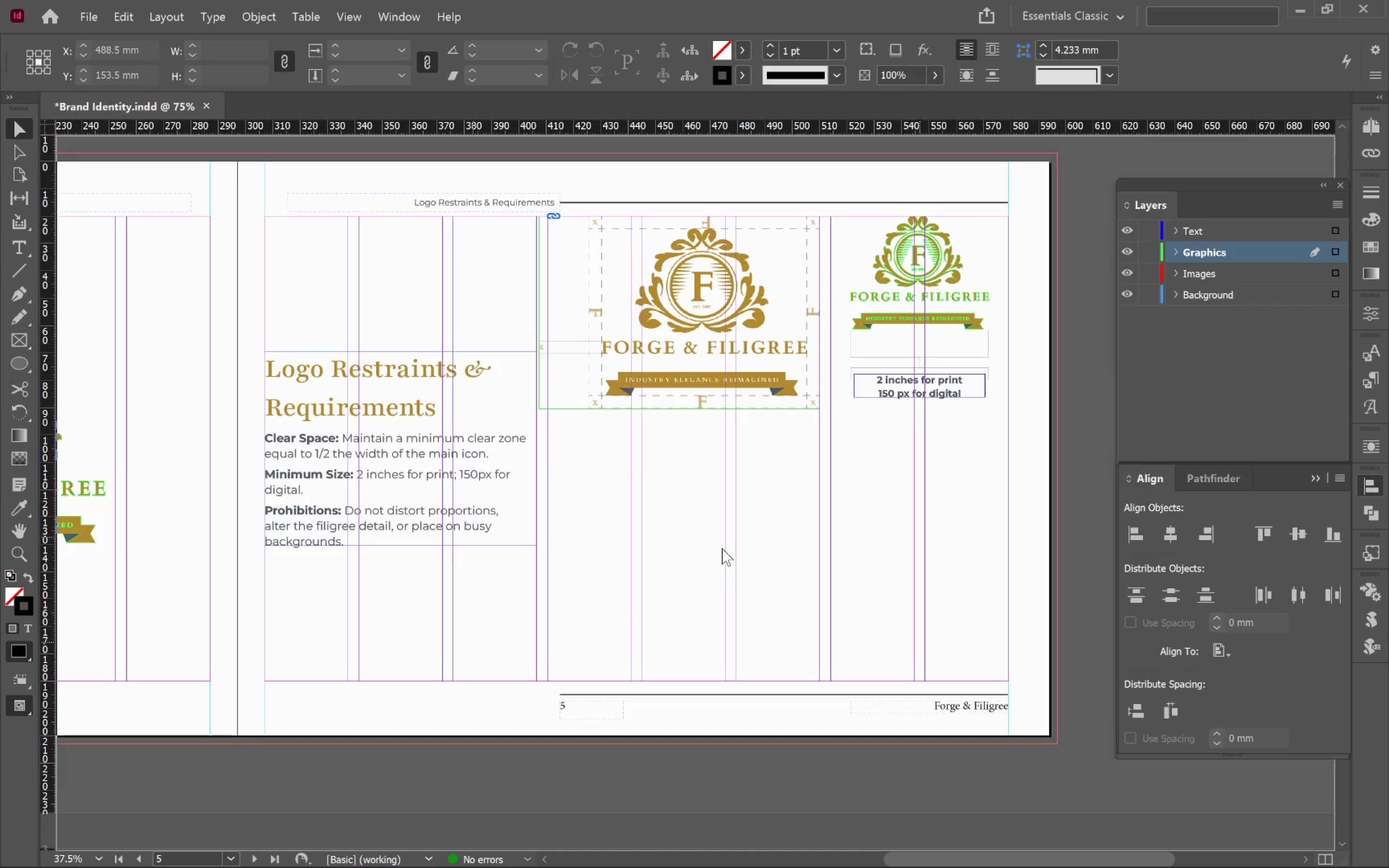 
key(Alt+AltLeft)
 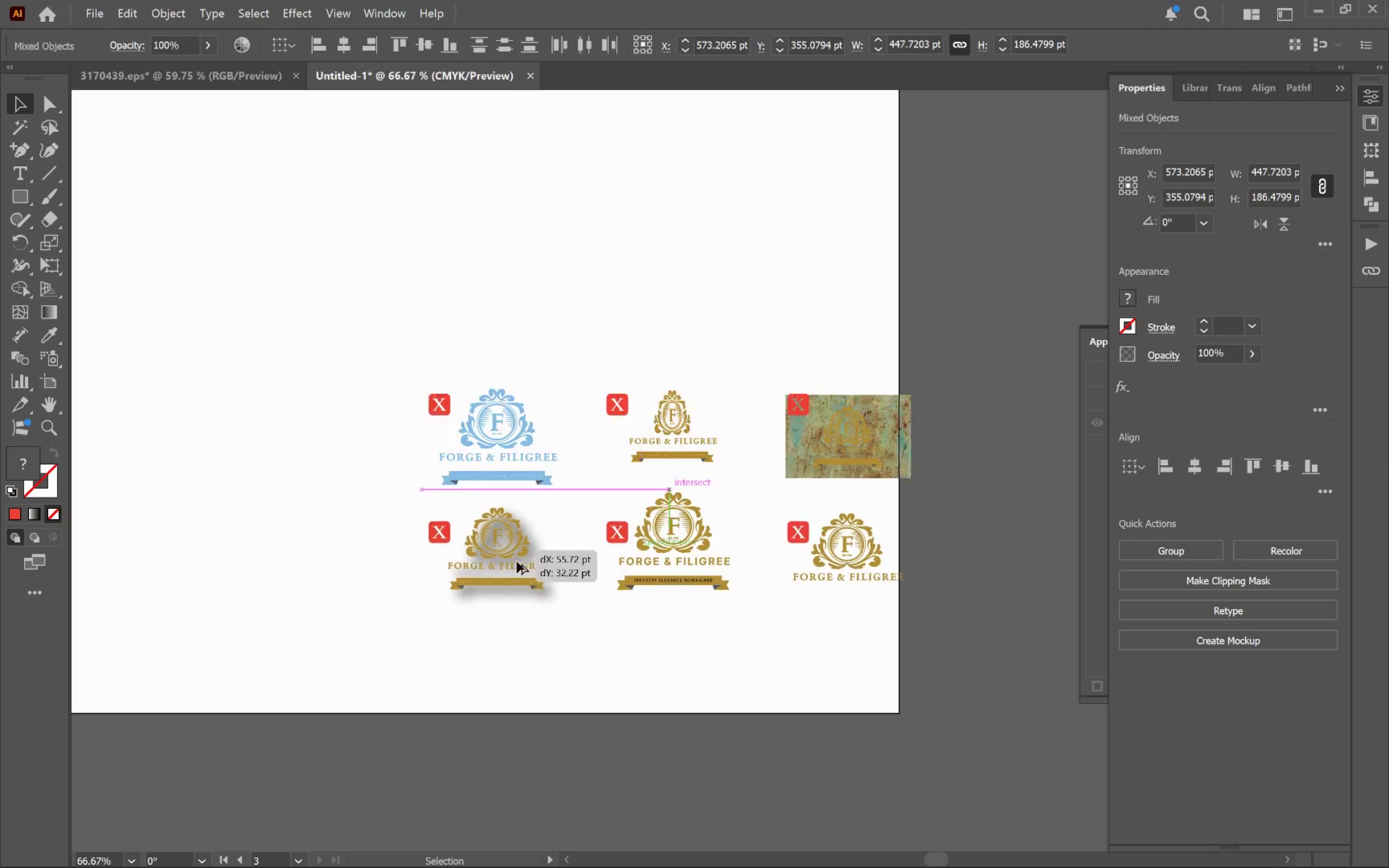 
key(Alt+Tab)
 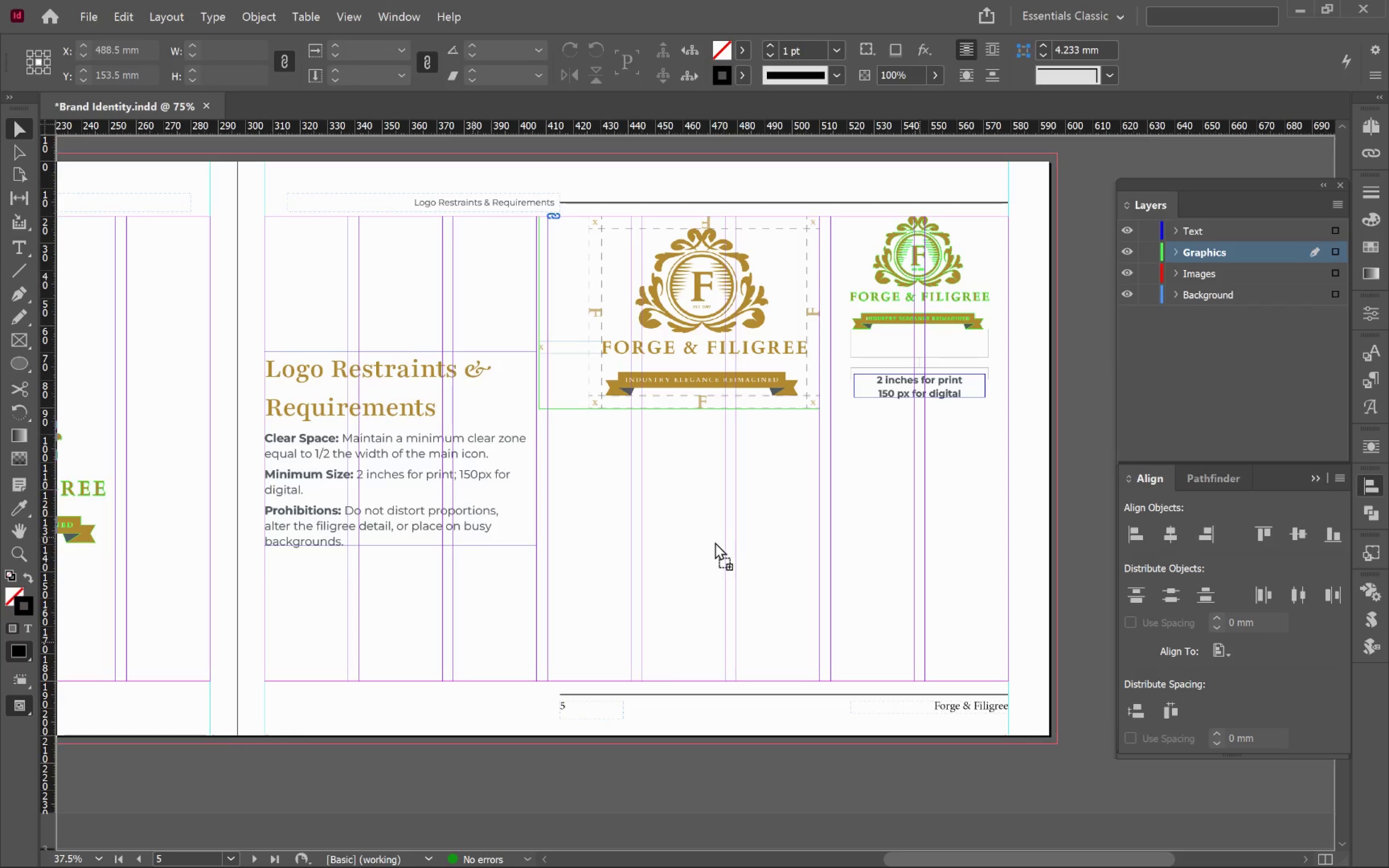 
hold_key(key=ShiftLeft, duration=3.16)
 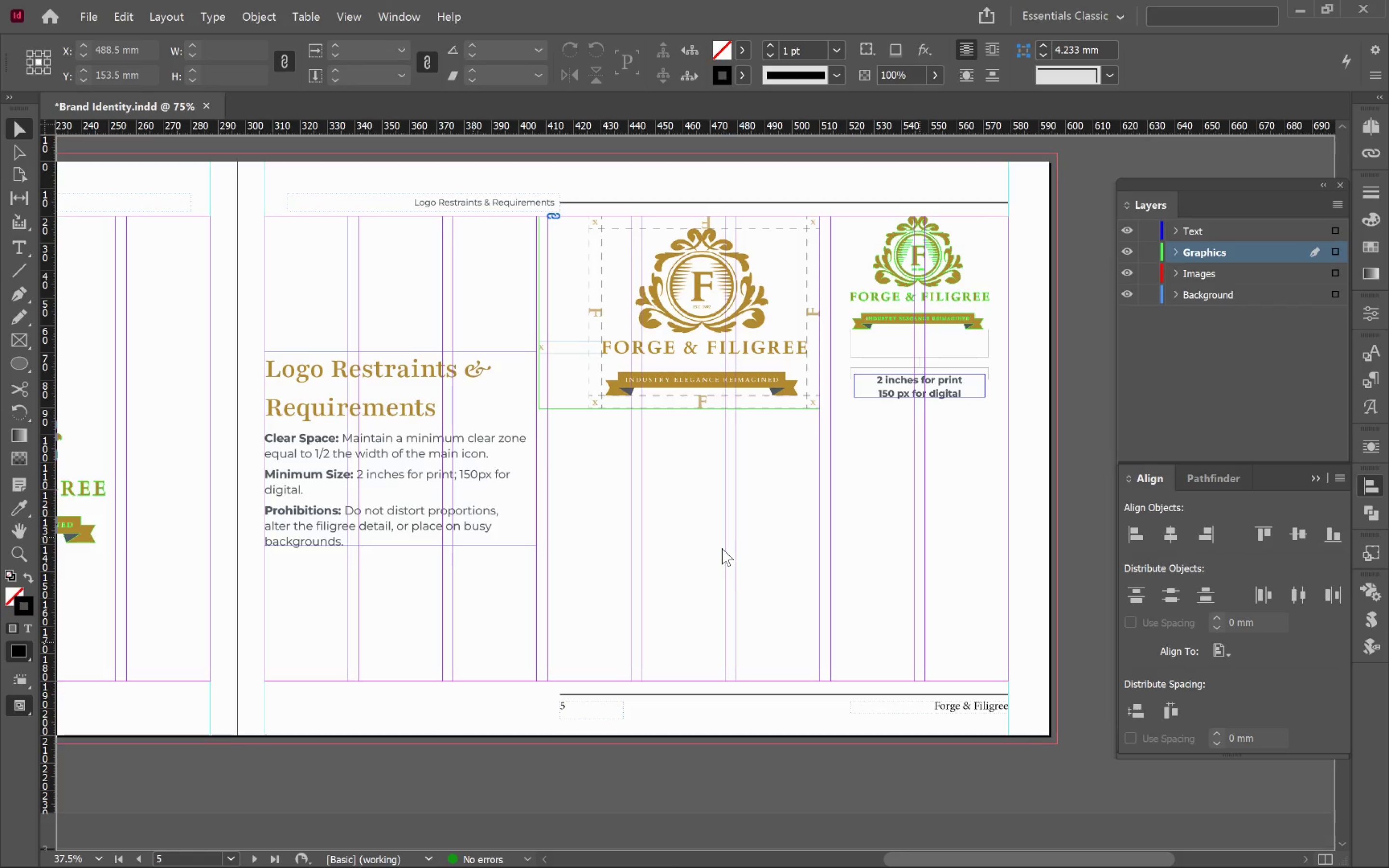 
wait(12.79)
 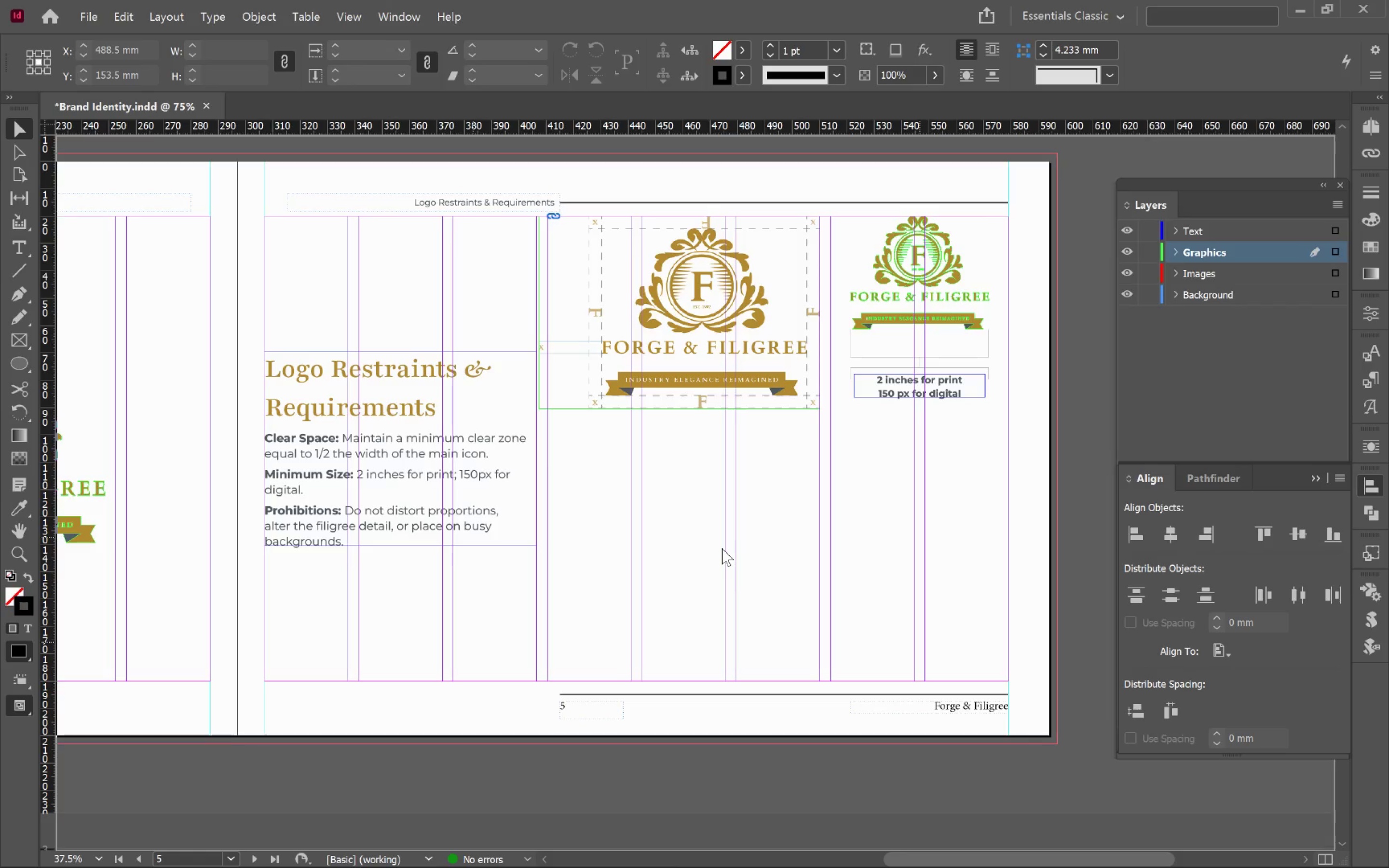 
left_click([1206, 536])
 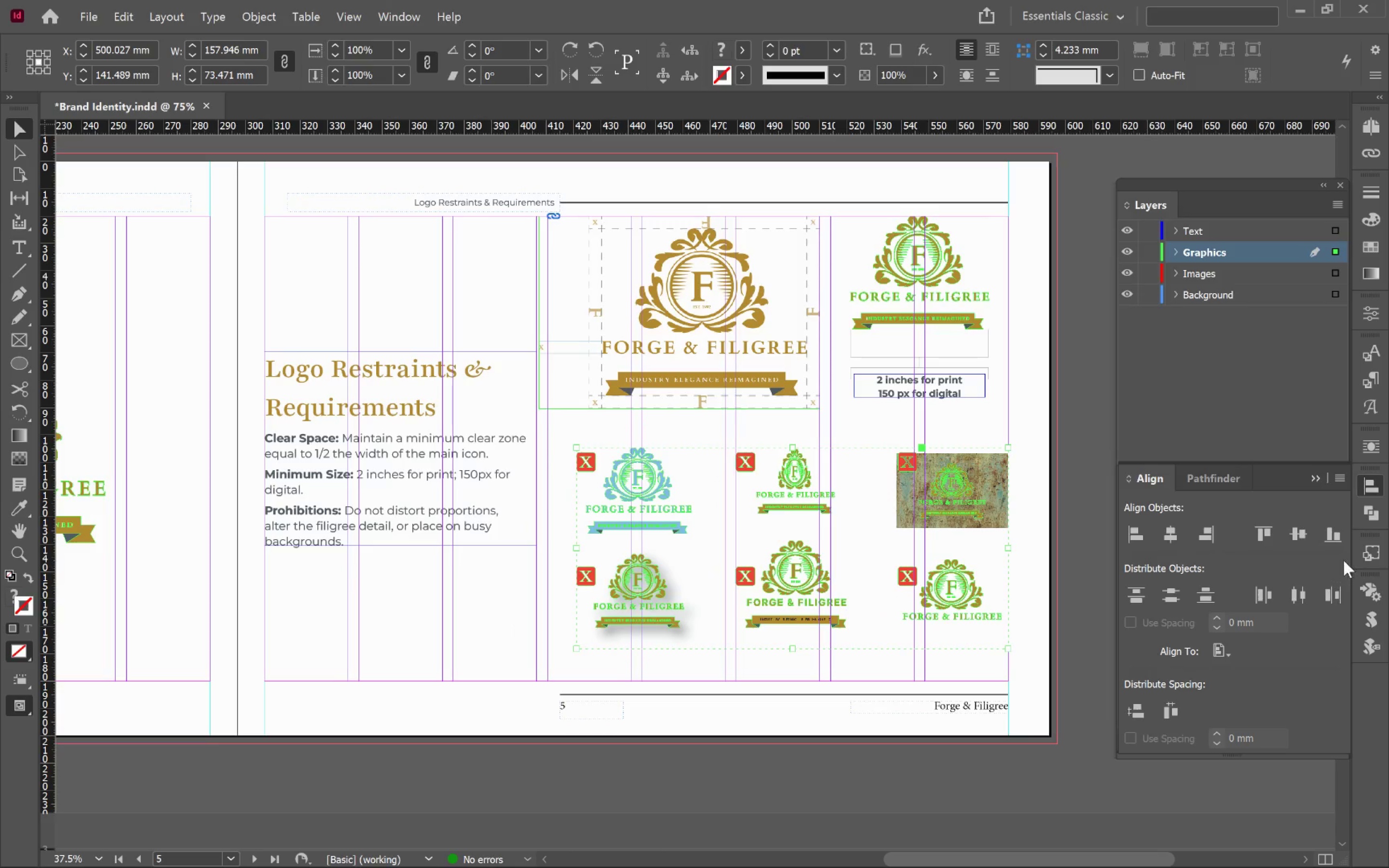 
left_click([1336, 540])
 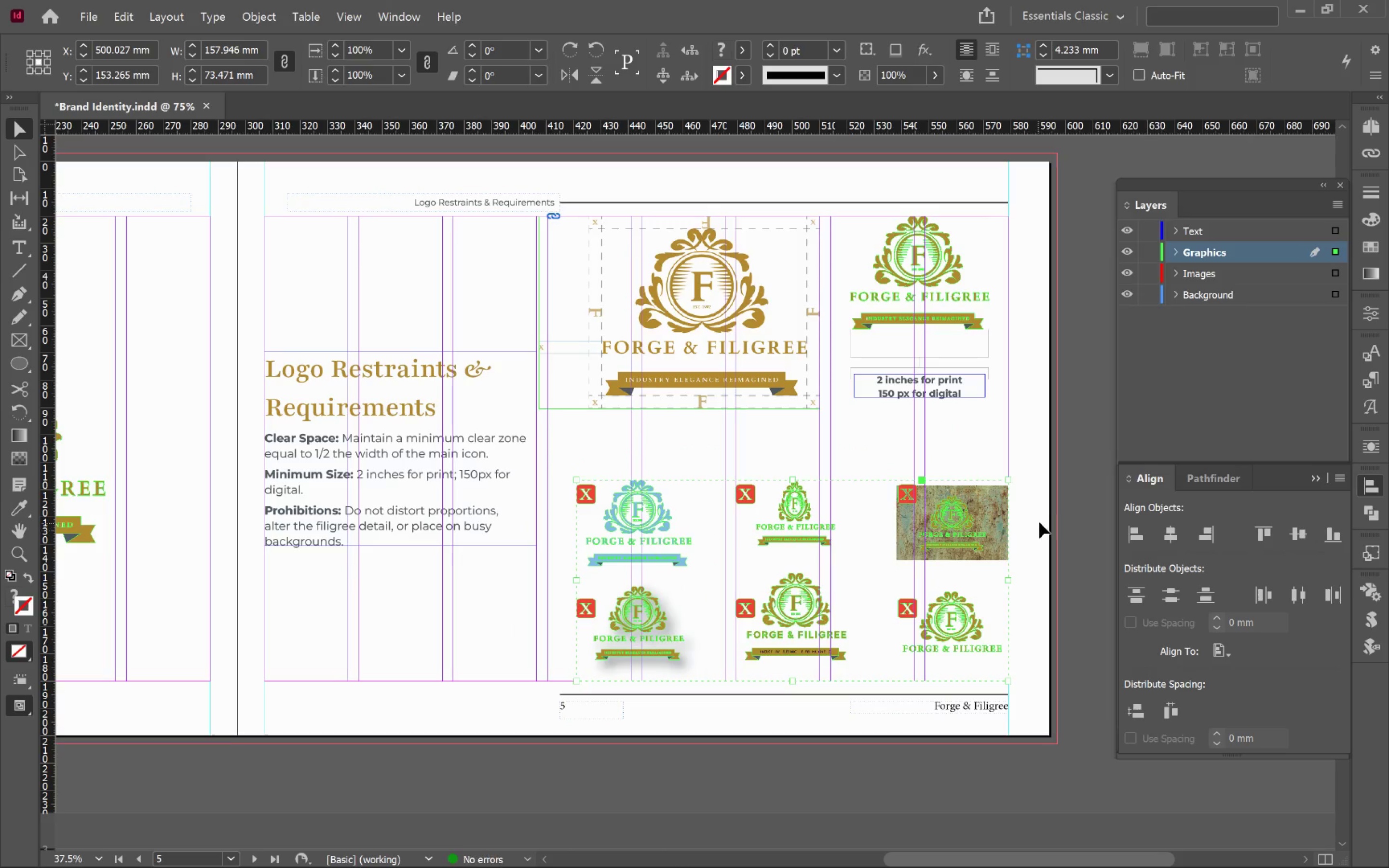 
left_click([1043, 515])
 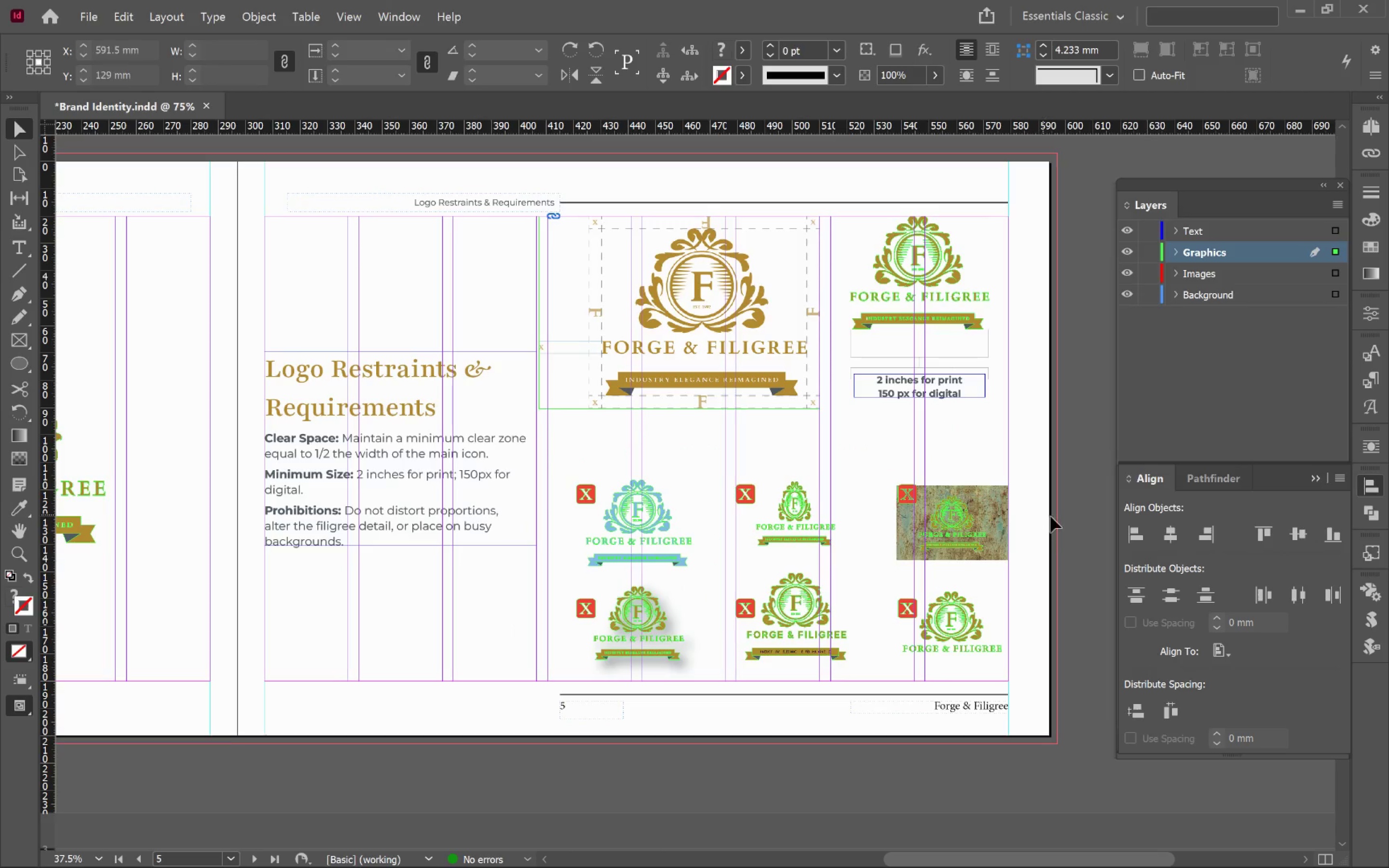 
key(W)
 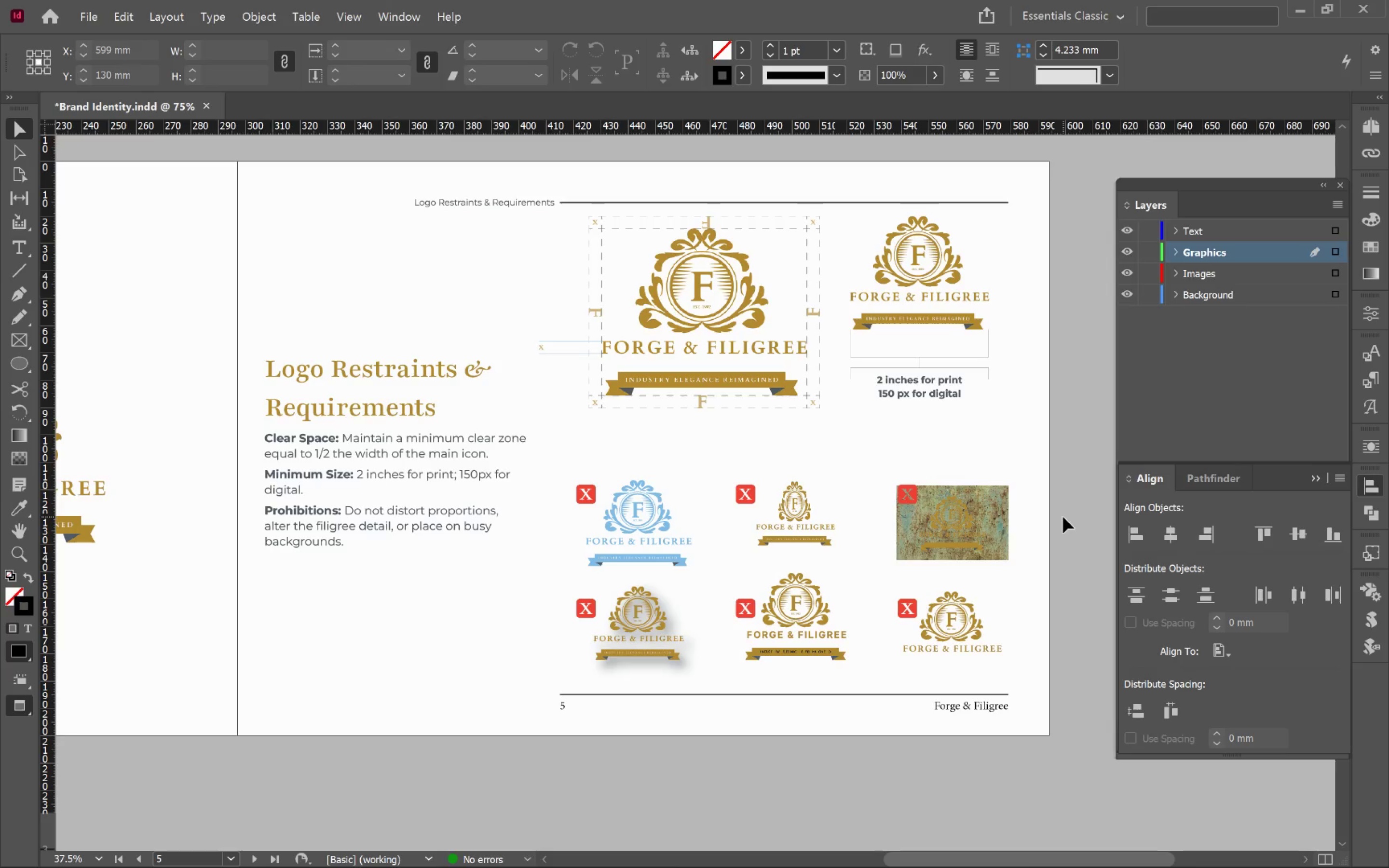 
wait(5.56)
 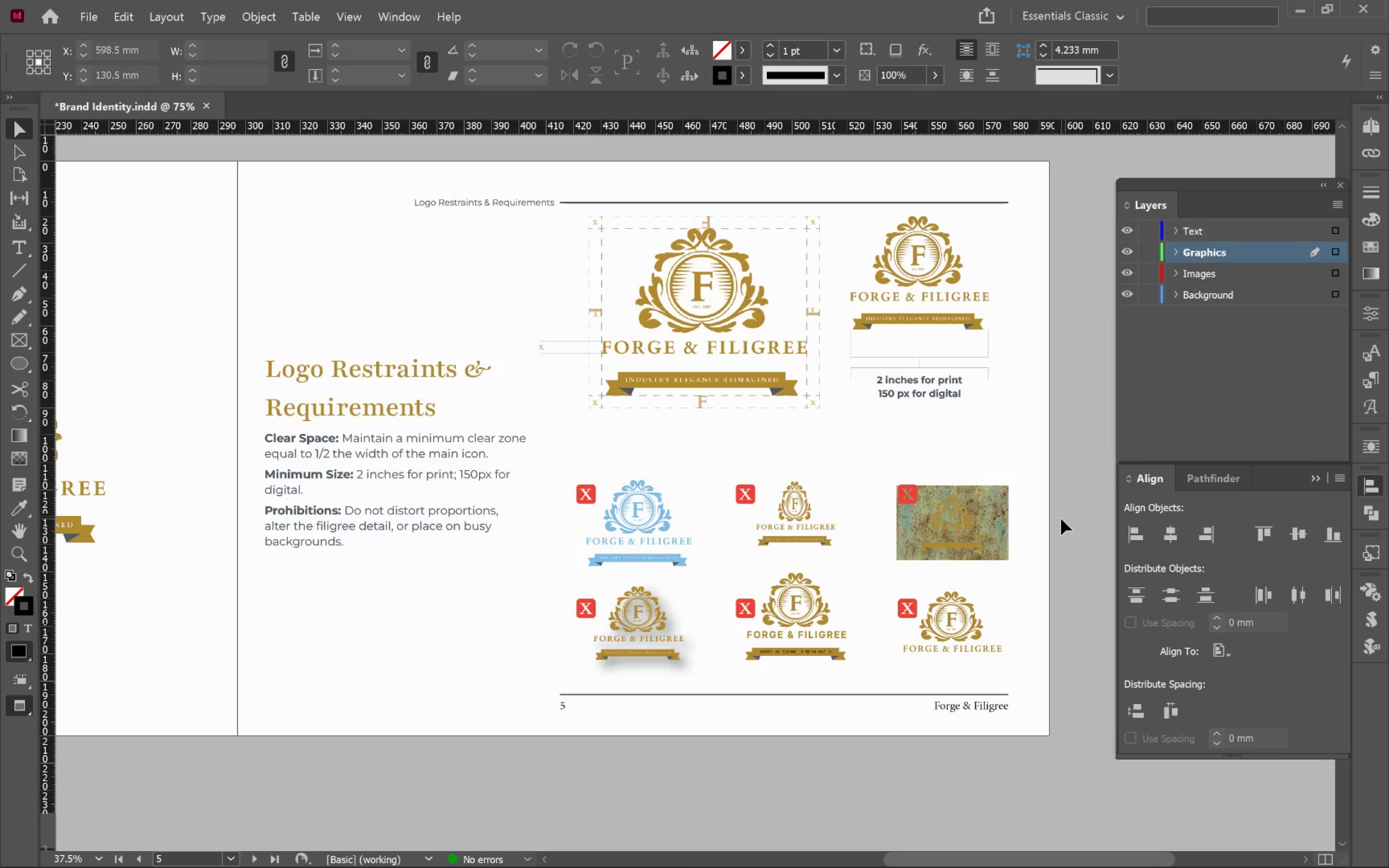 
hold_key(key=Space, duration=0.93)
 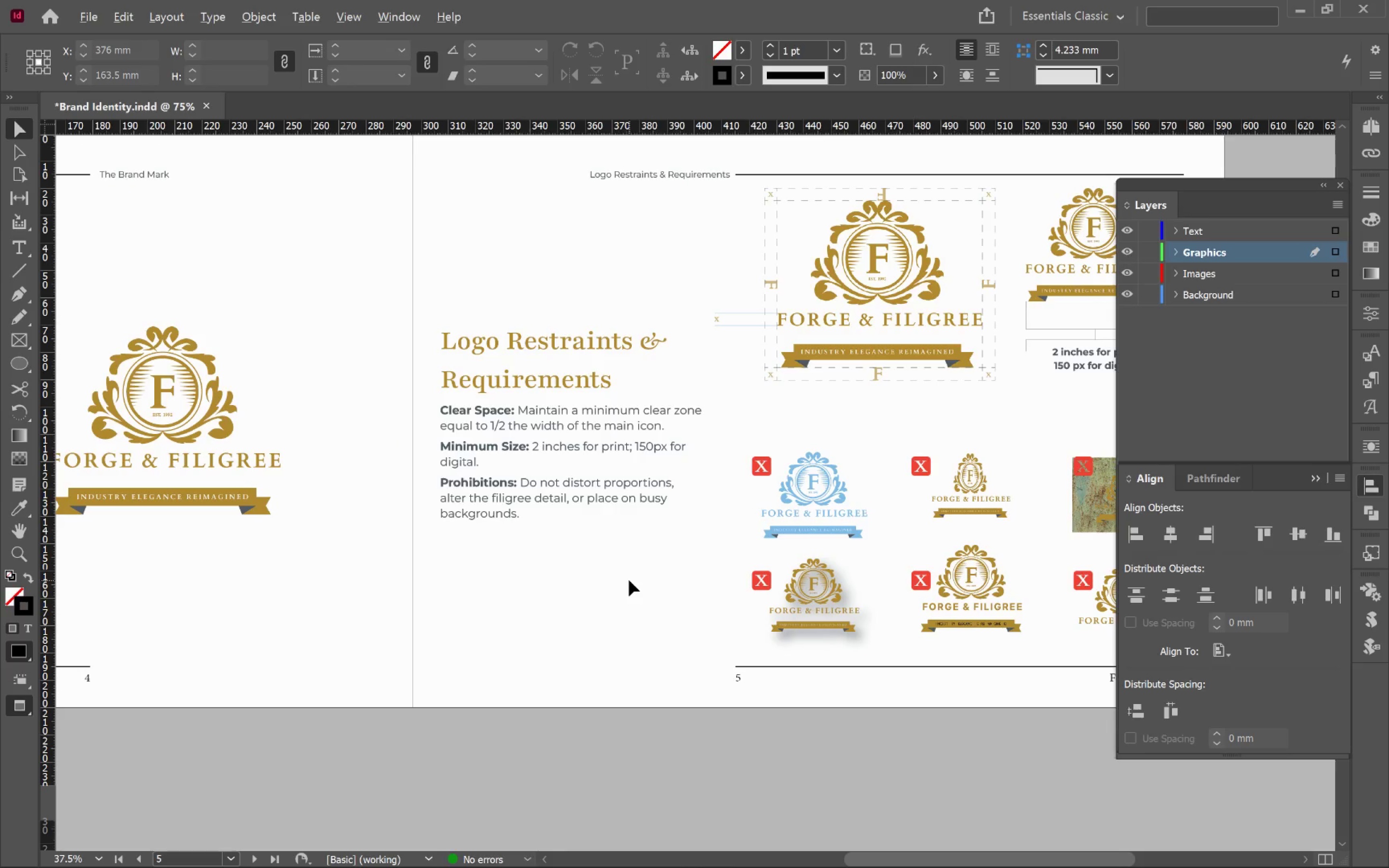 
left_click_drag(start_coordinate=[597, 567], to_coordinate=[772, 539])
 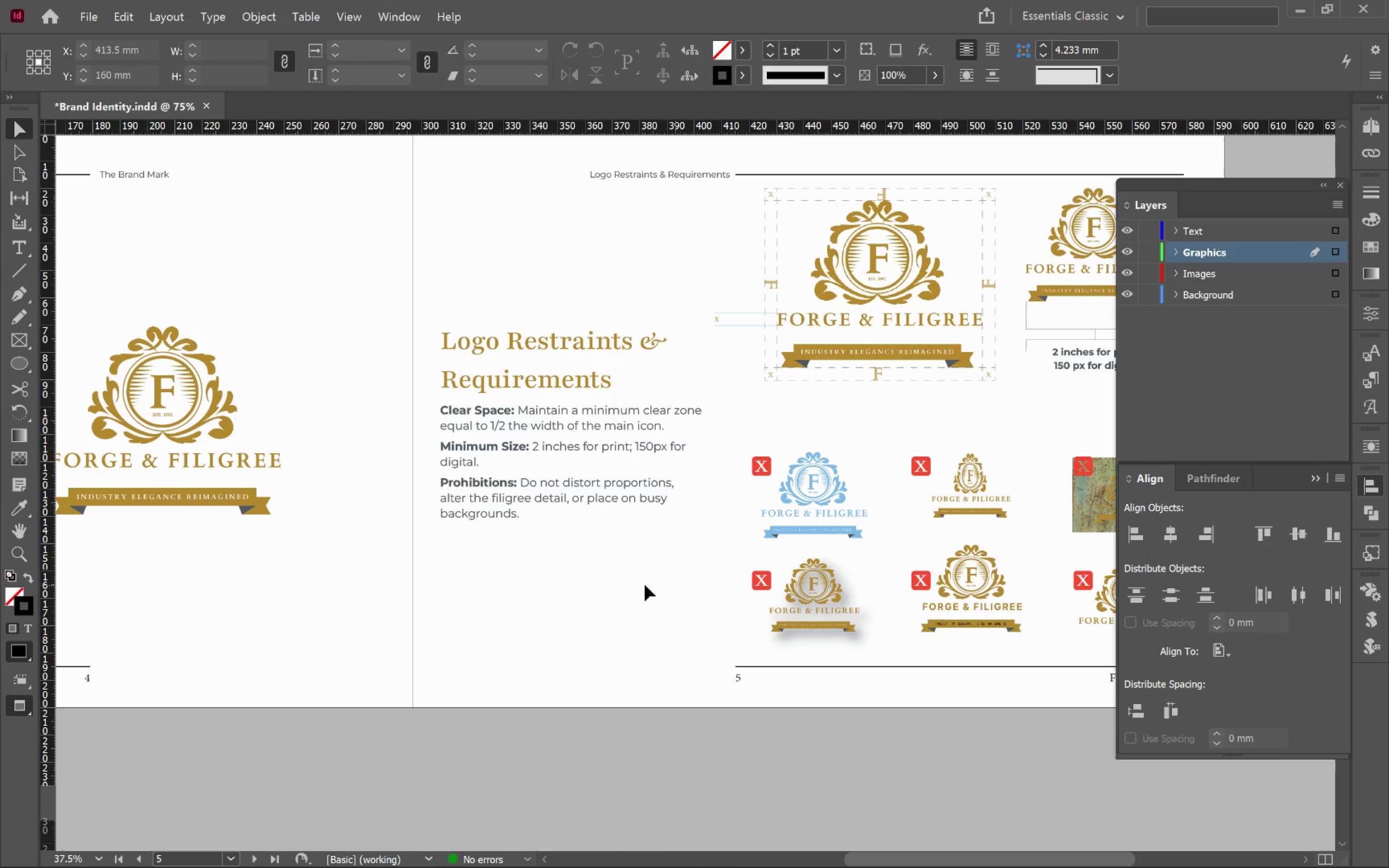 
hold_key(key=AltLeft, duration=0.66)
 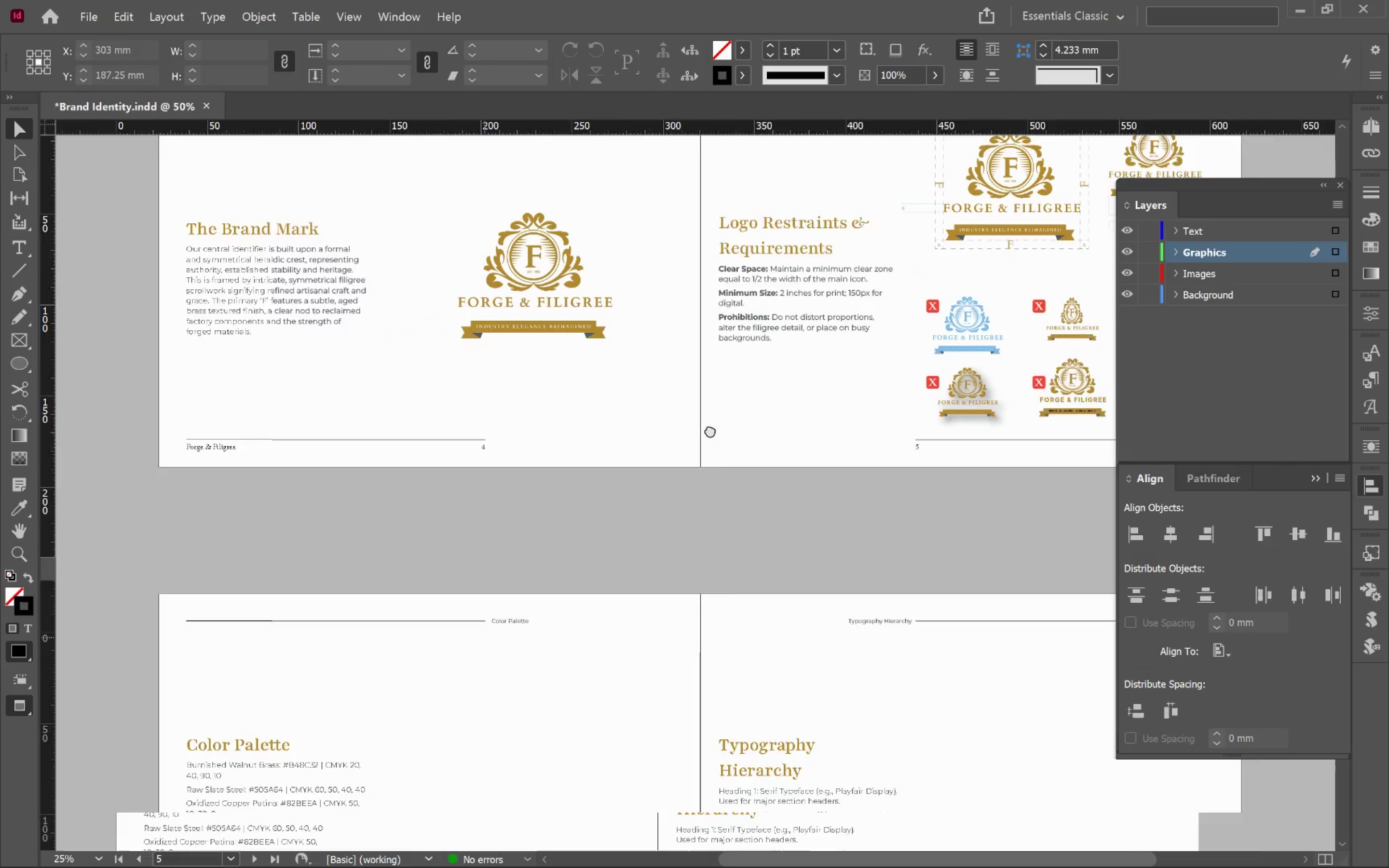 
hold_key(key=Space, duration=1.23)
 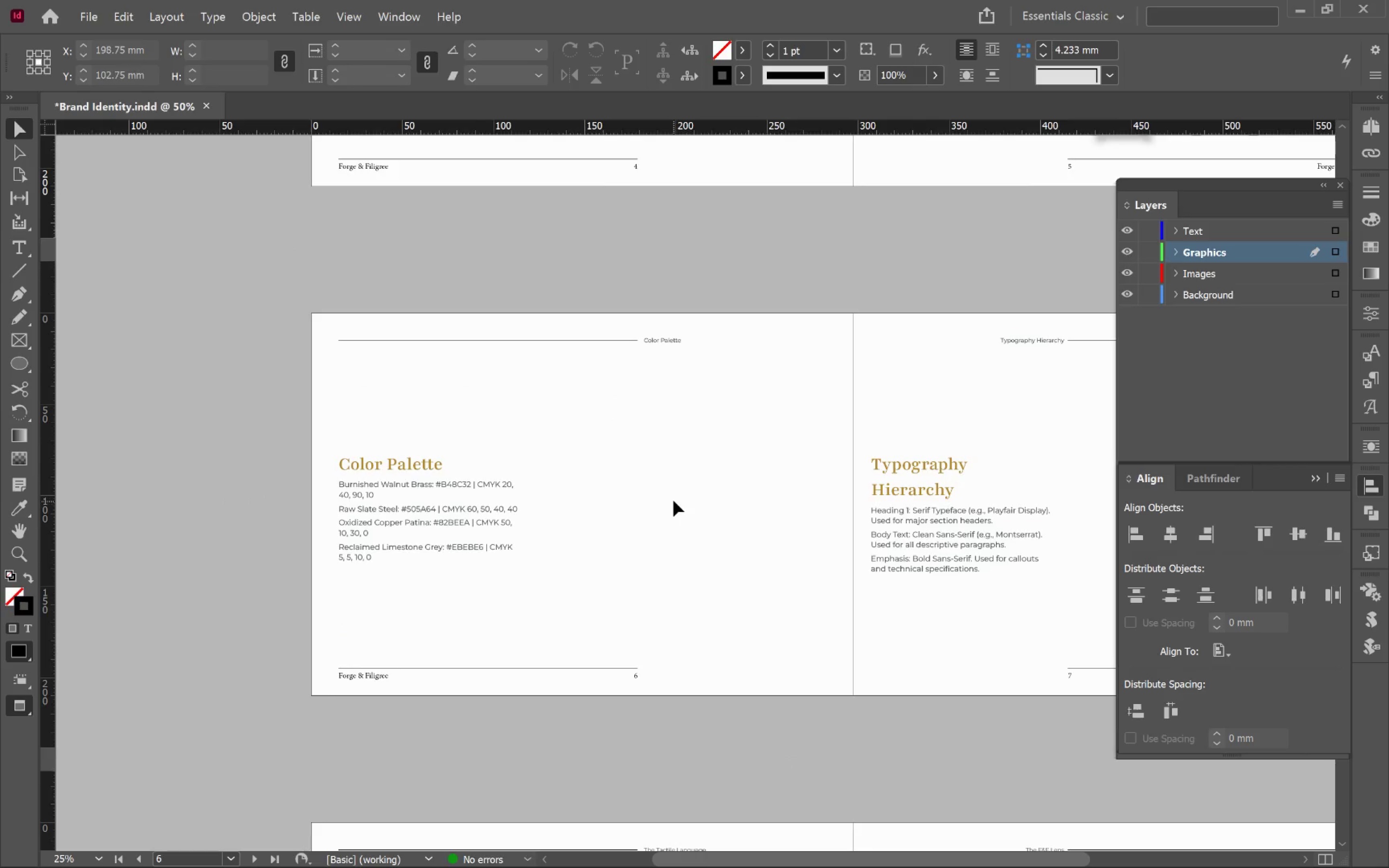 
scroll: coordinate [629, 580], scroll_direction: down, amount: 1.0
 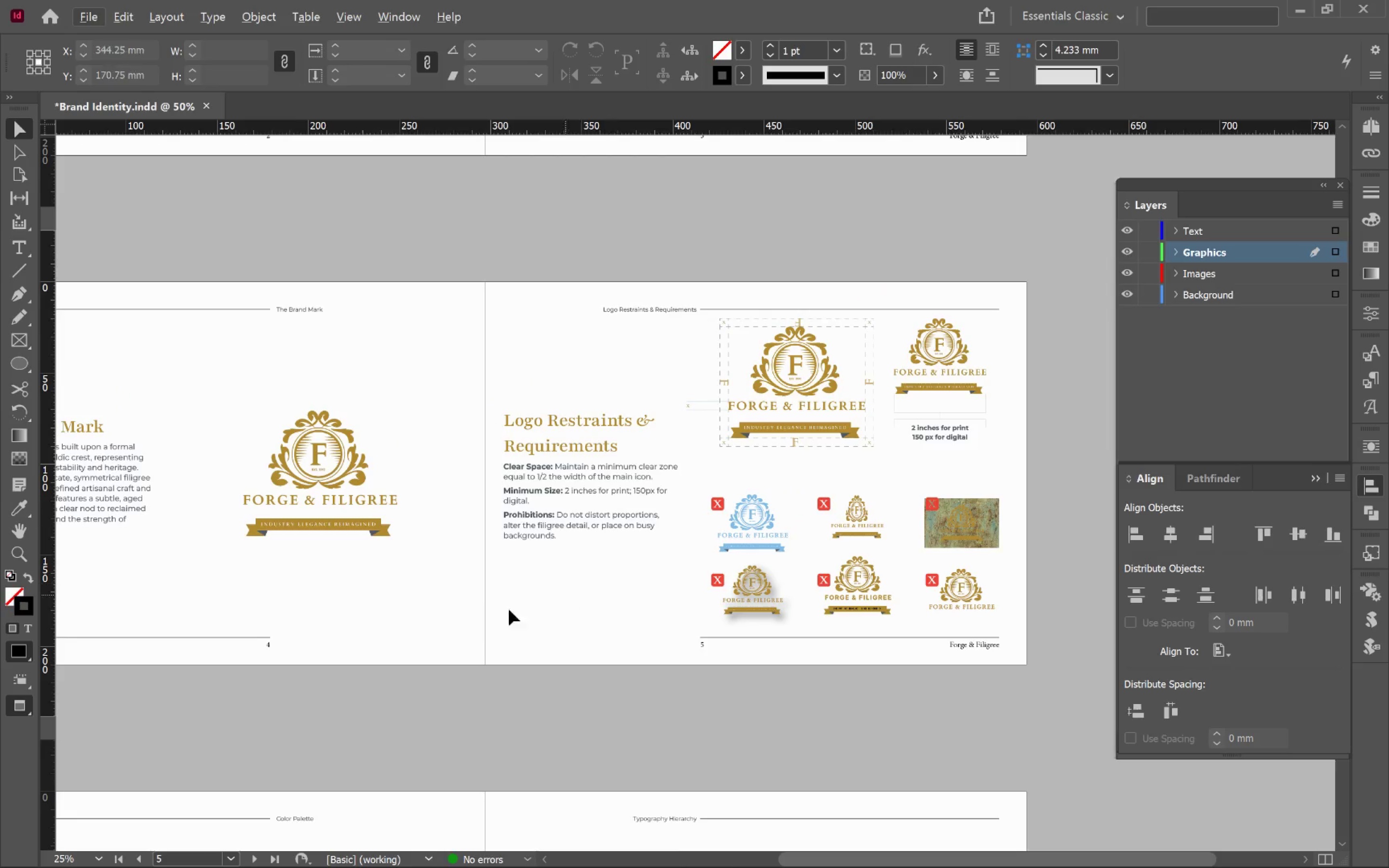 
left_click_drag(start_coordinate=[485, 637], to_coordinate=[718, 424])
 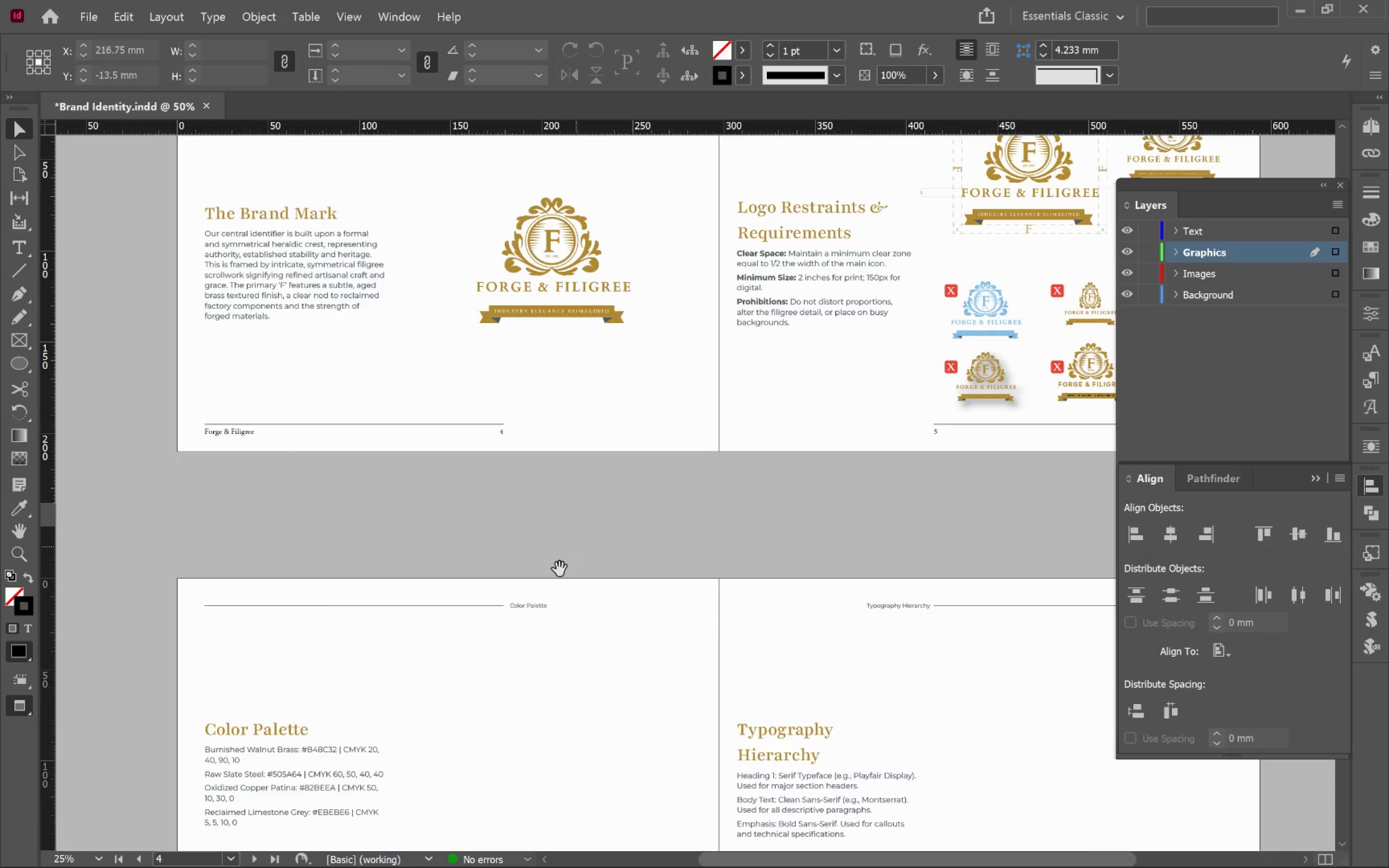 
left_click_drag(start_coordinate=[563, 546], to_coordinate=[697, 281])
 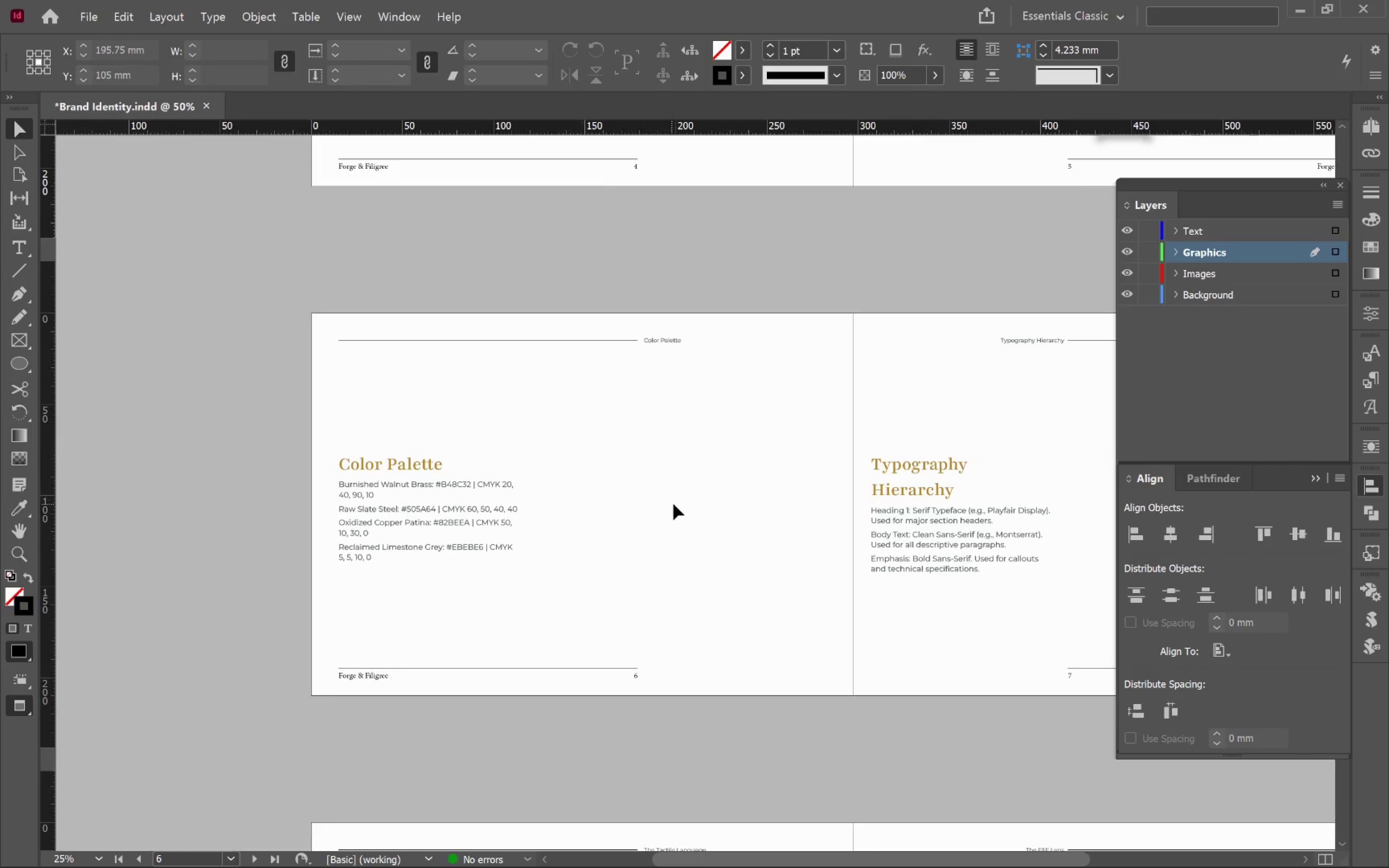 
hold_key(key=AltLeft, duration=1.31)
left_click([673, 499])
 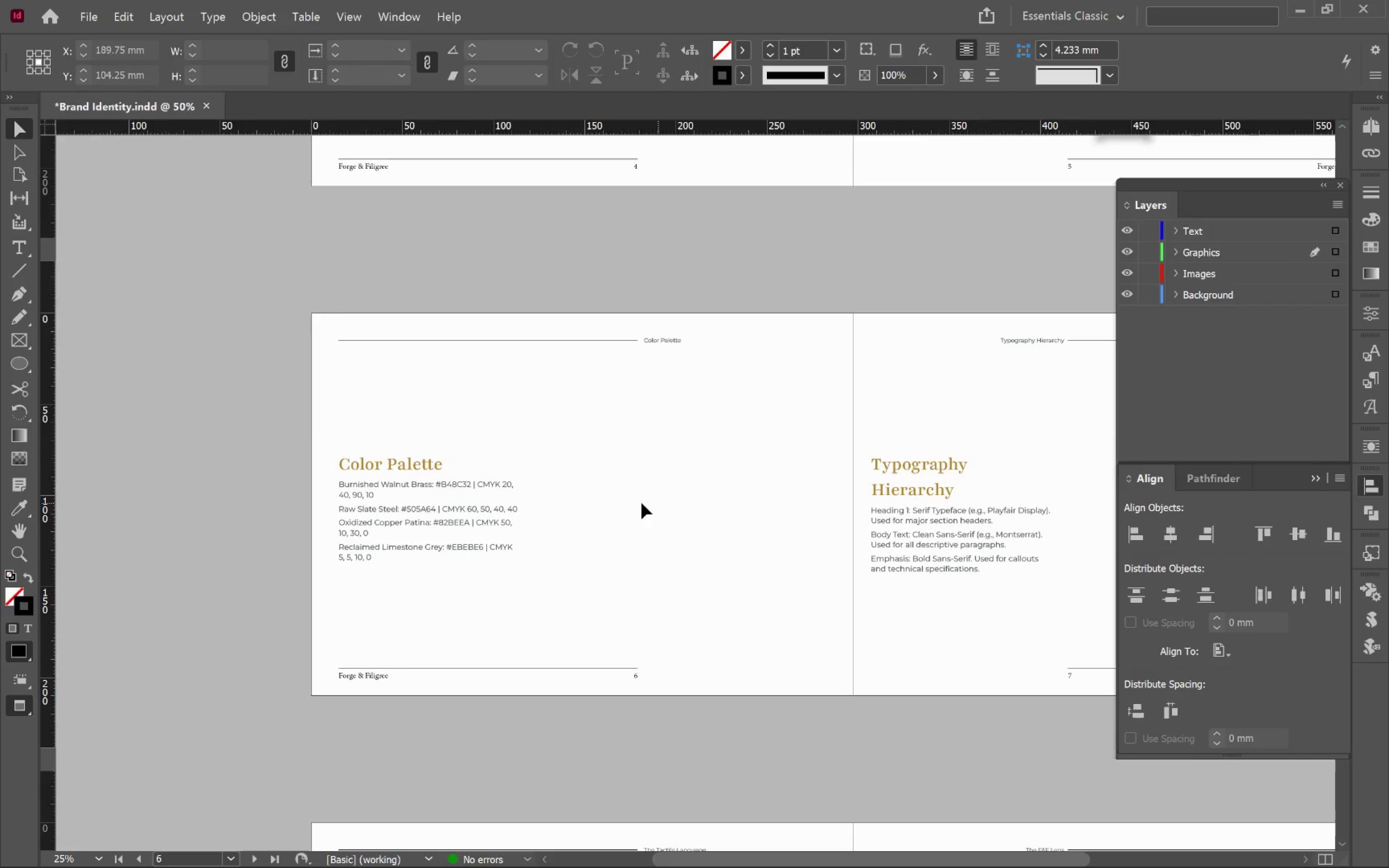 
scroll: coordinate [609, 502], scroll_direction: up, amount: 1.0
 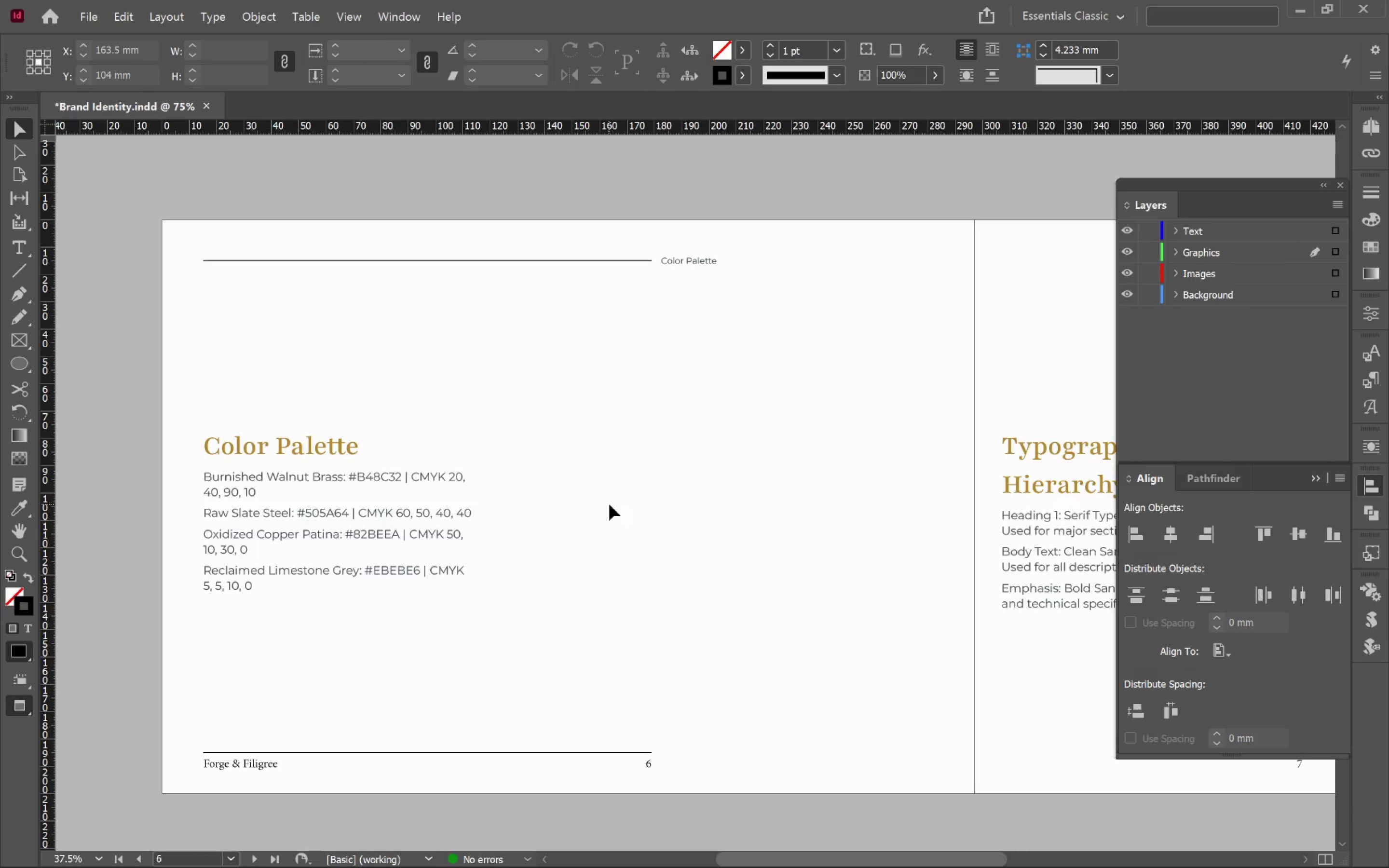 
hold_key(key=Space, duration=1.51)
 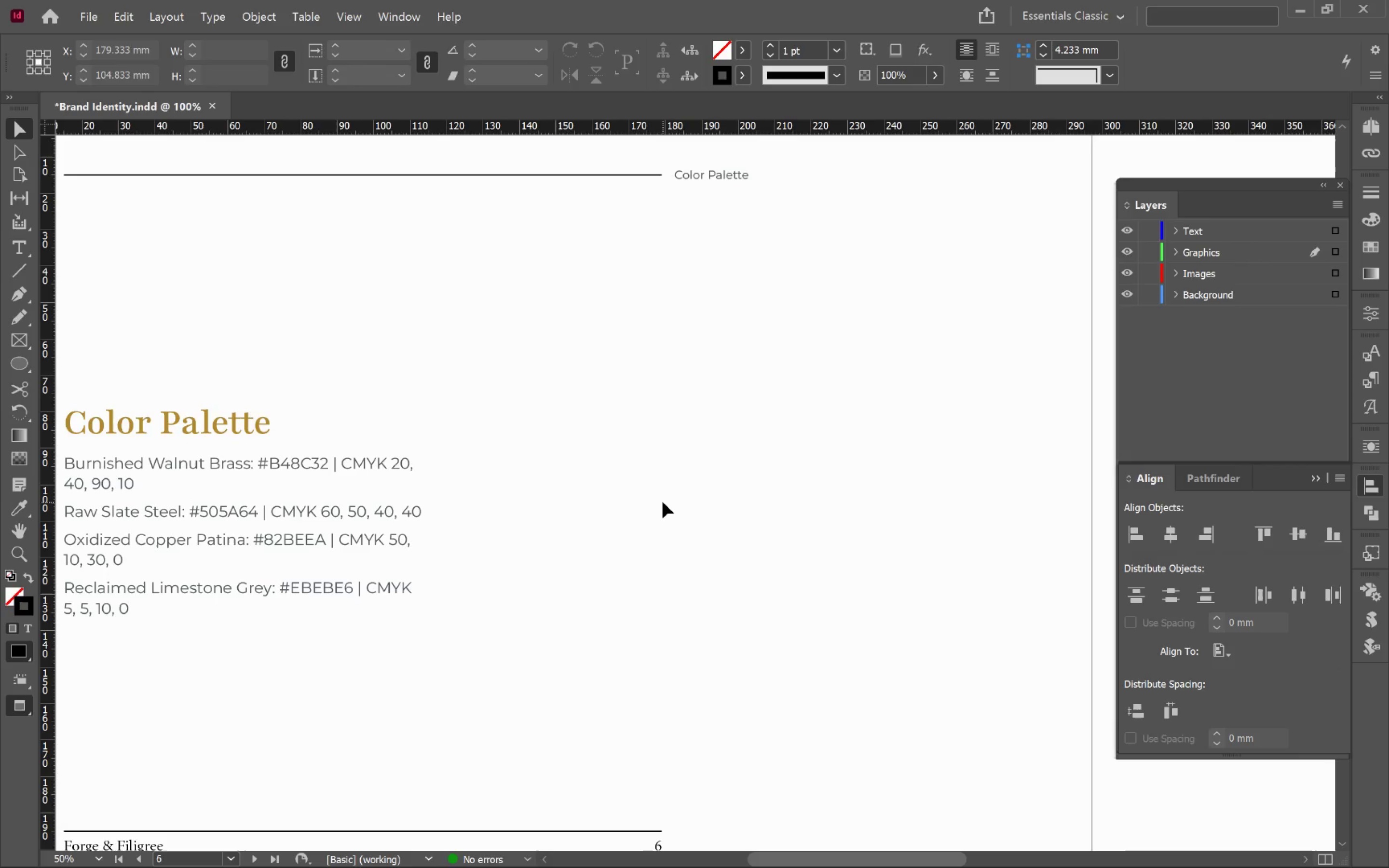 
left_click_drag(start_coordinate=[656, 518], to_coordinate=[653, 513])
 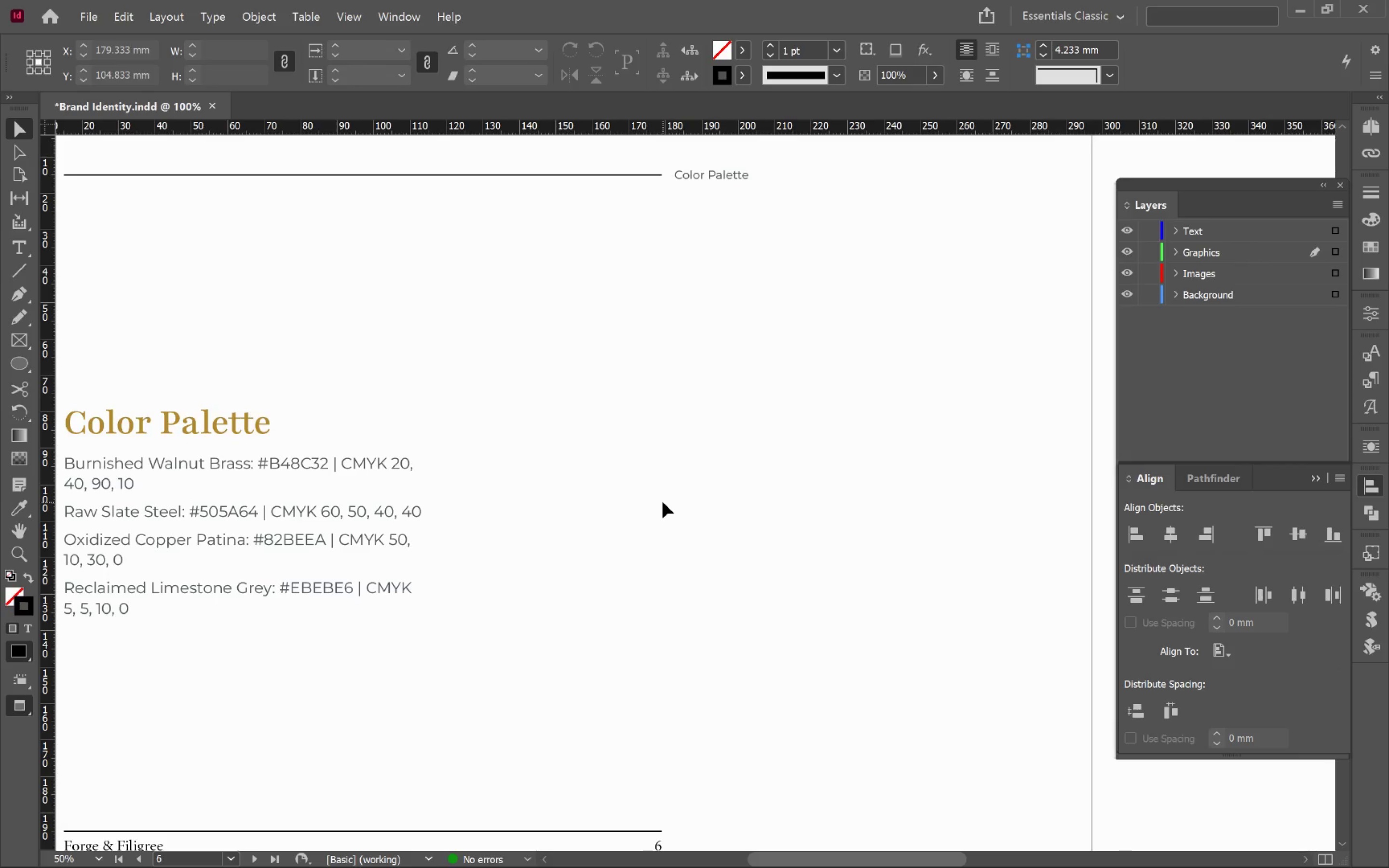 
scroll: coordinate [609, 504], scroll_direction: up, amount: 1.0
 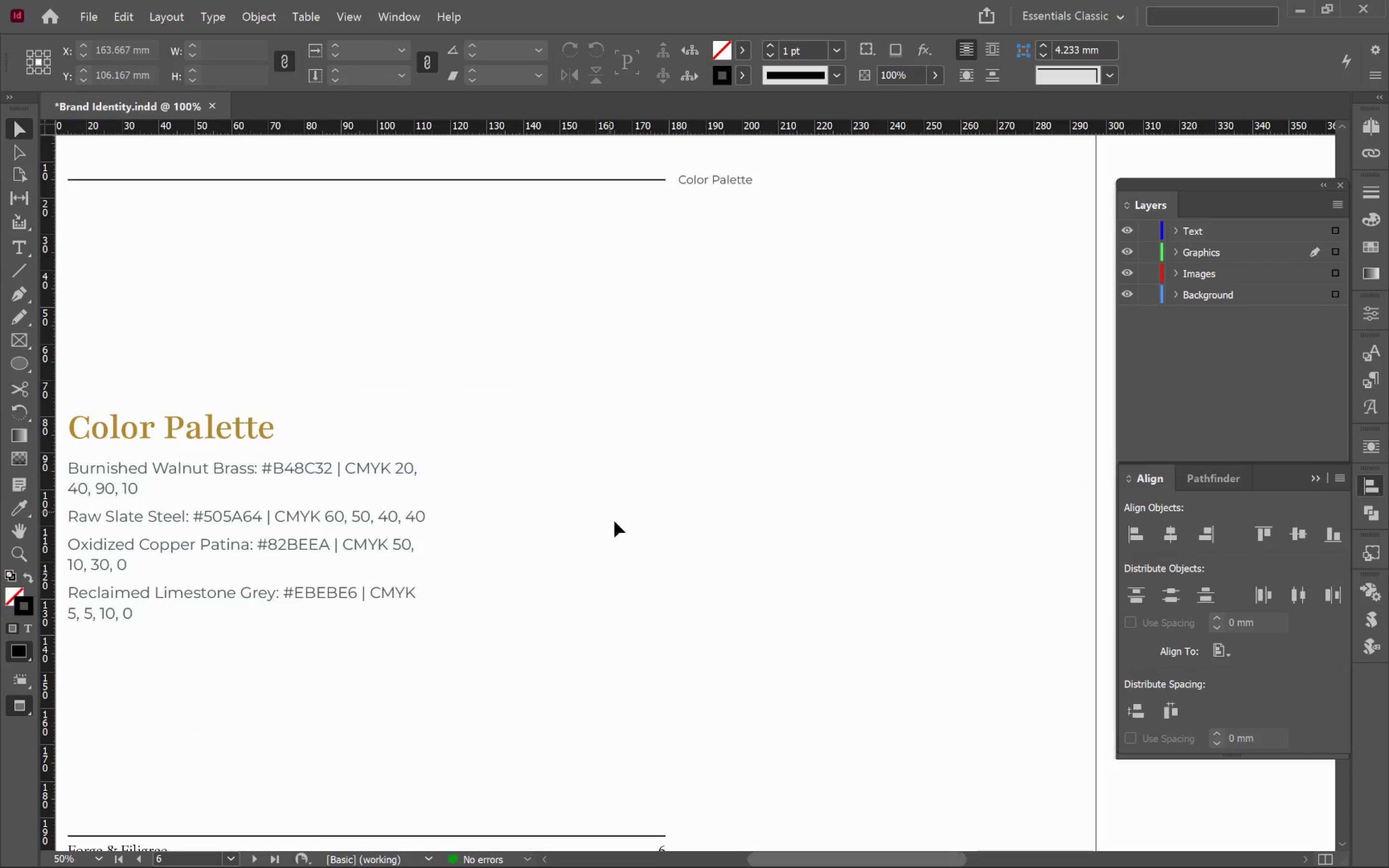 
key(Space)
 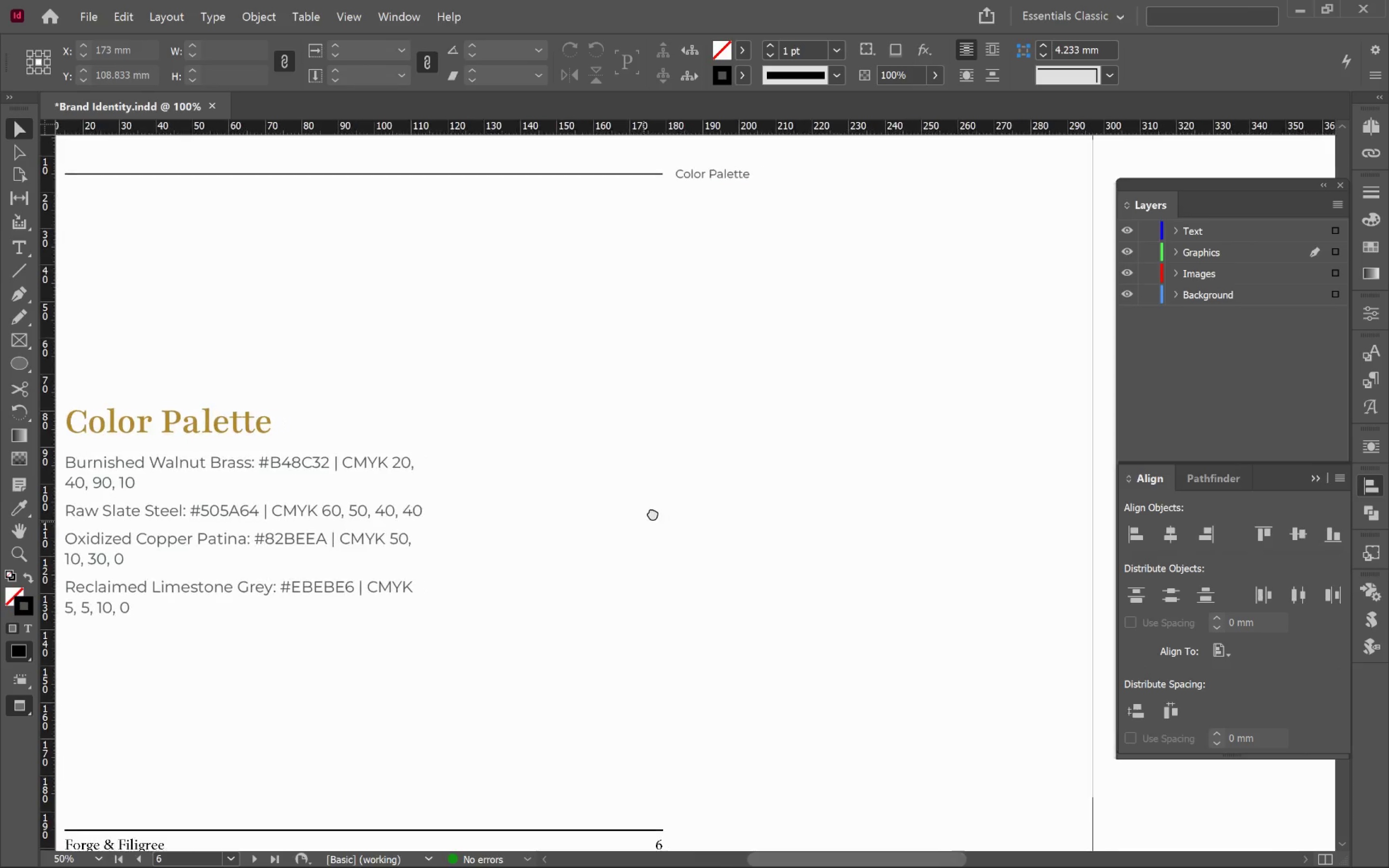 
key(Space)
 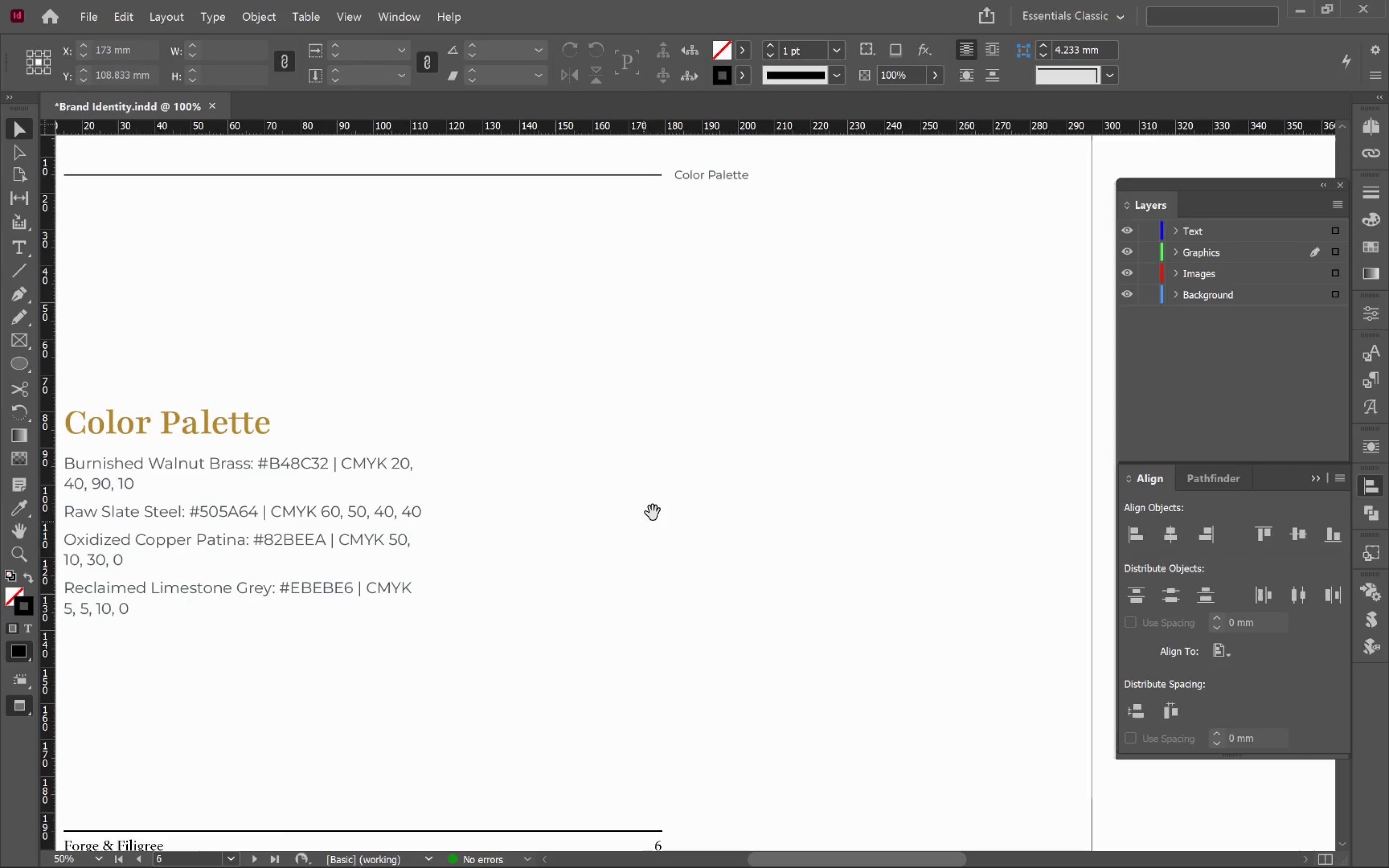 
key(Space)
 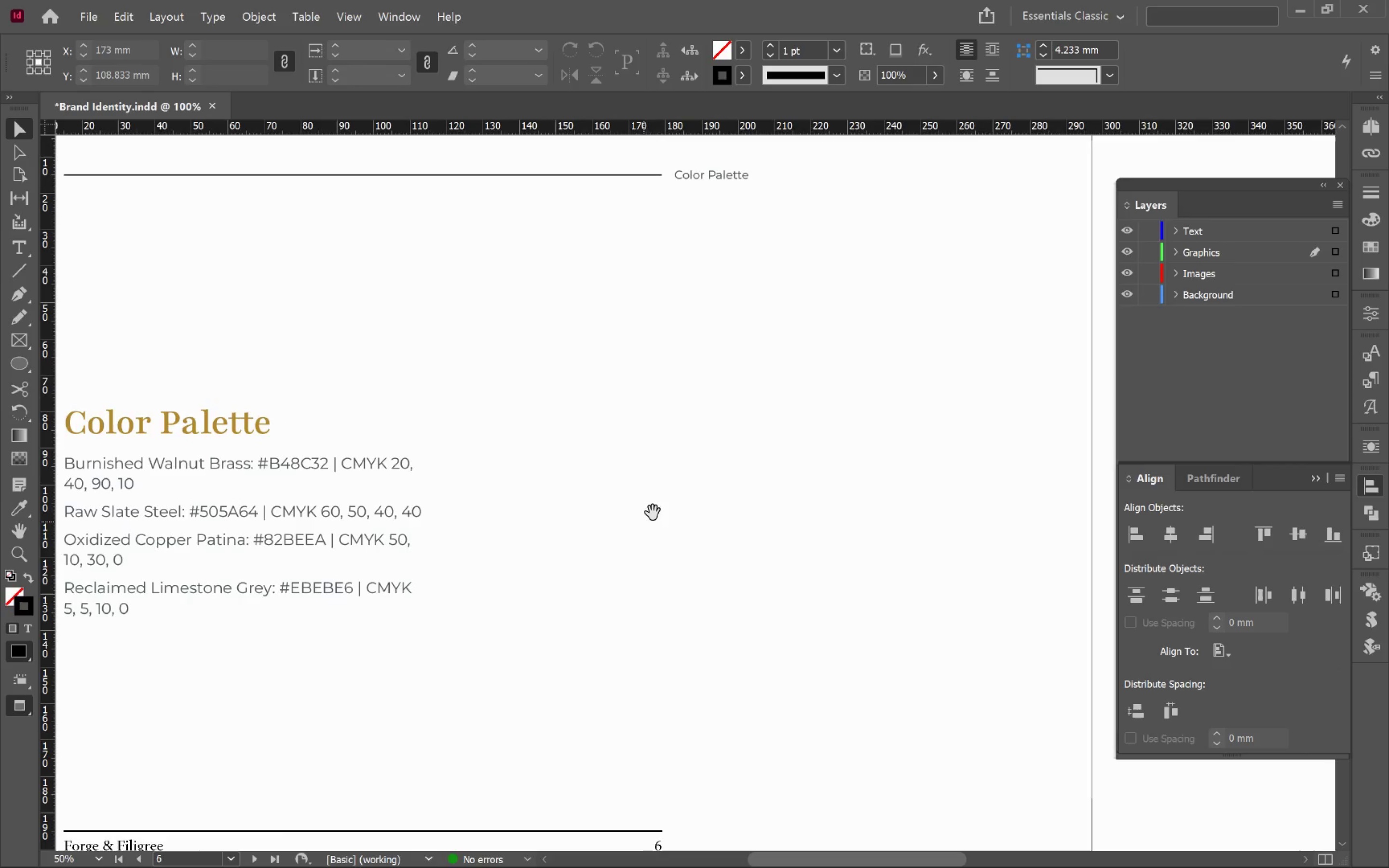 
key(Space)
 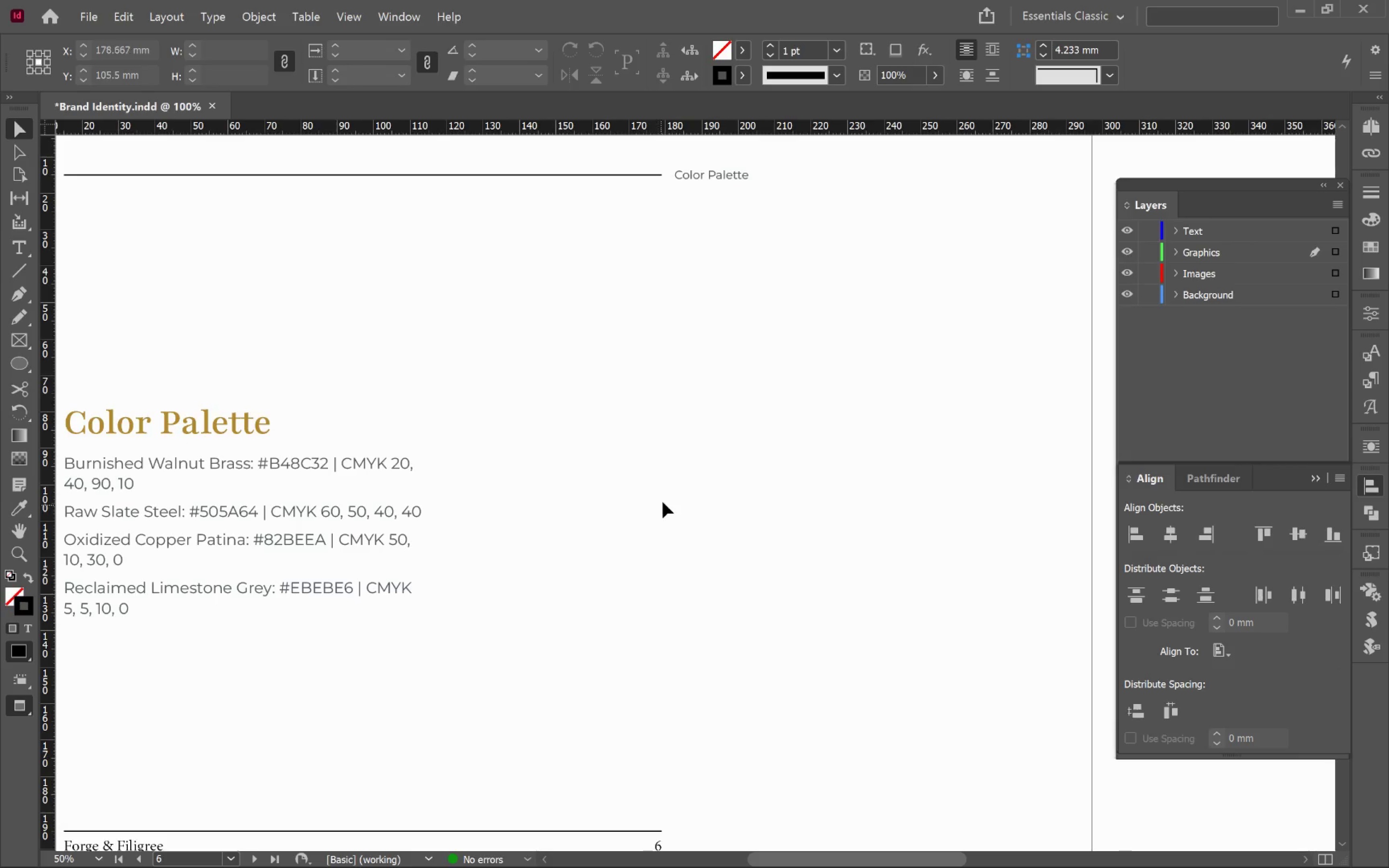 
left_click([663, 502])
 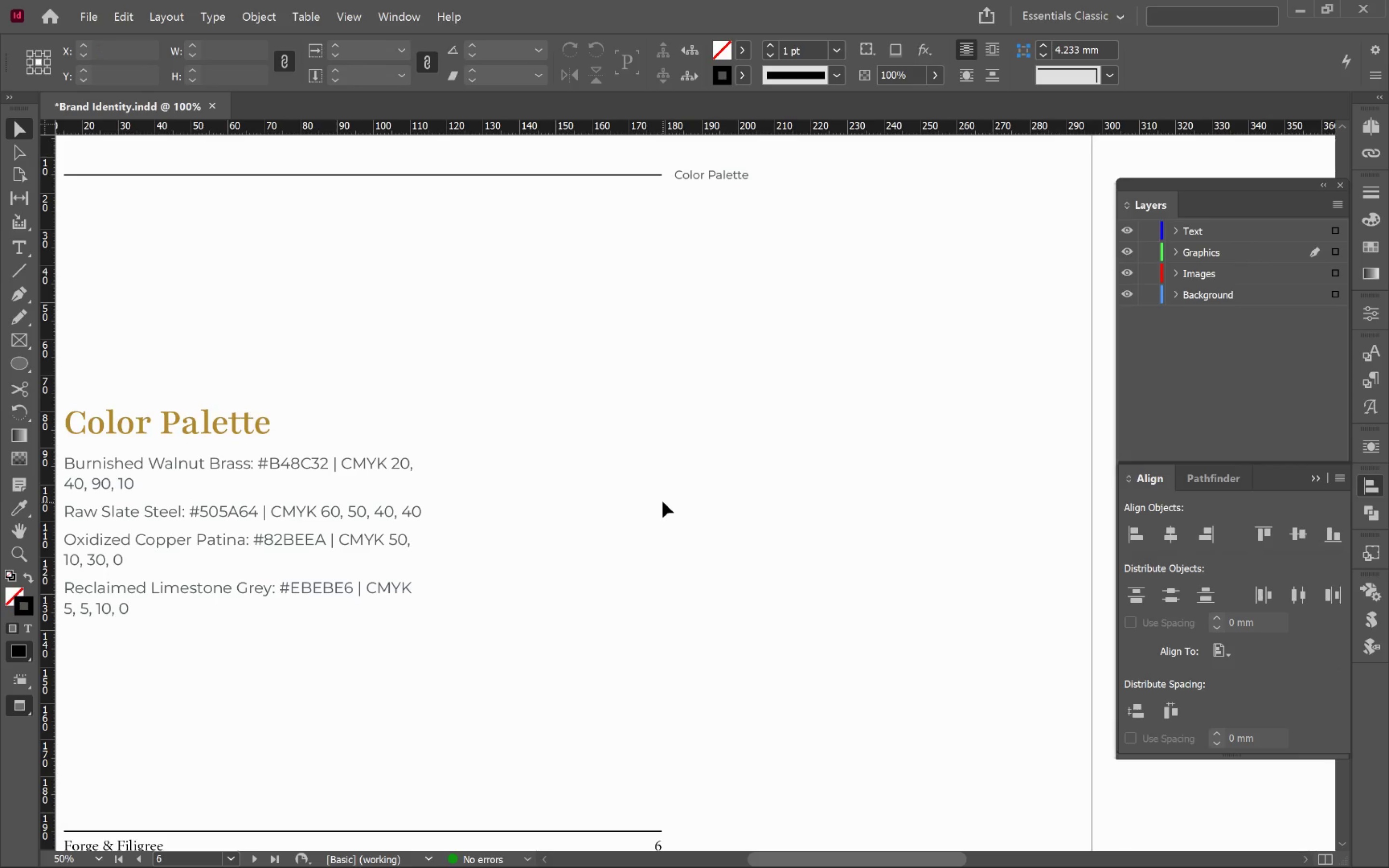 
key(W)
 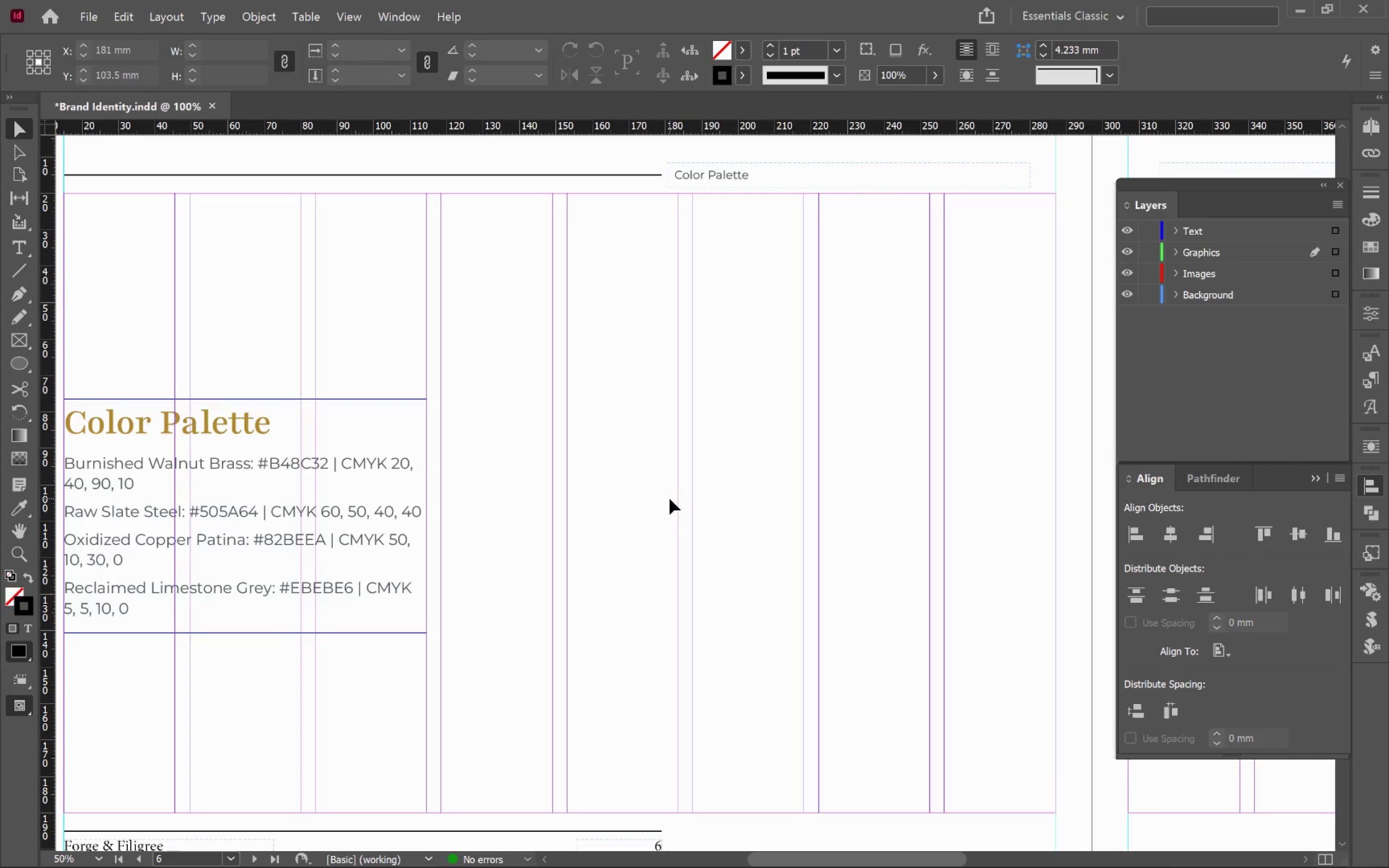 
hold_key(key=AltLeft, duration=0.43)
 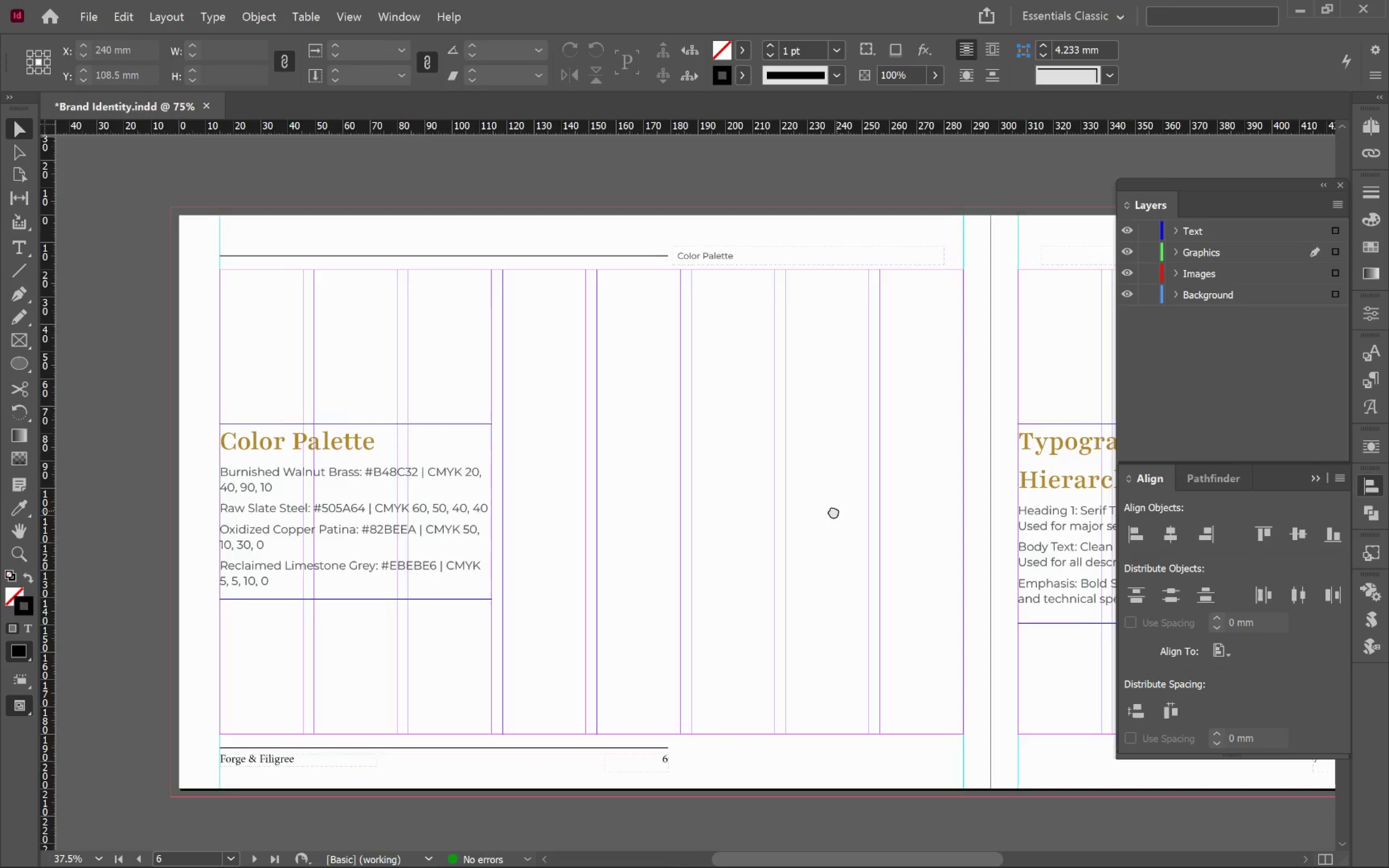 
hold_key(key=Space, duration=1.26)
 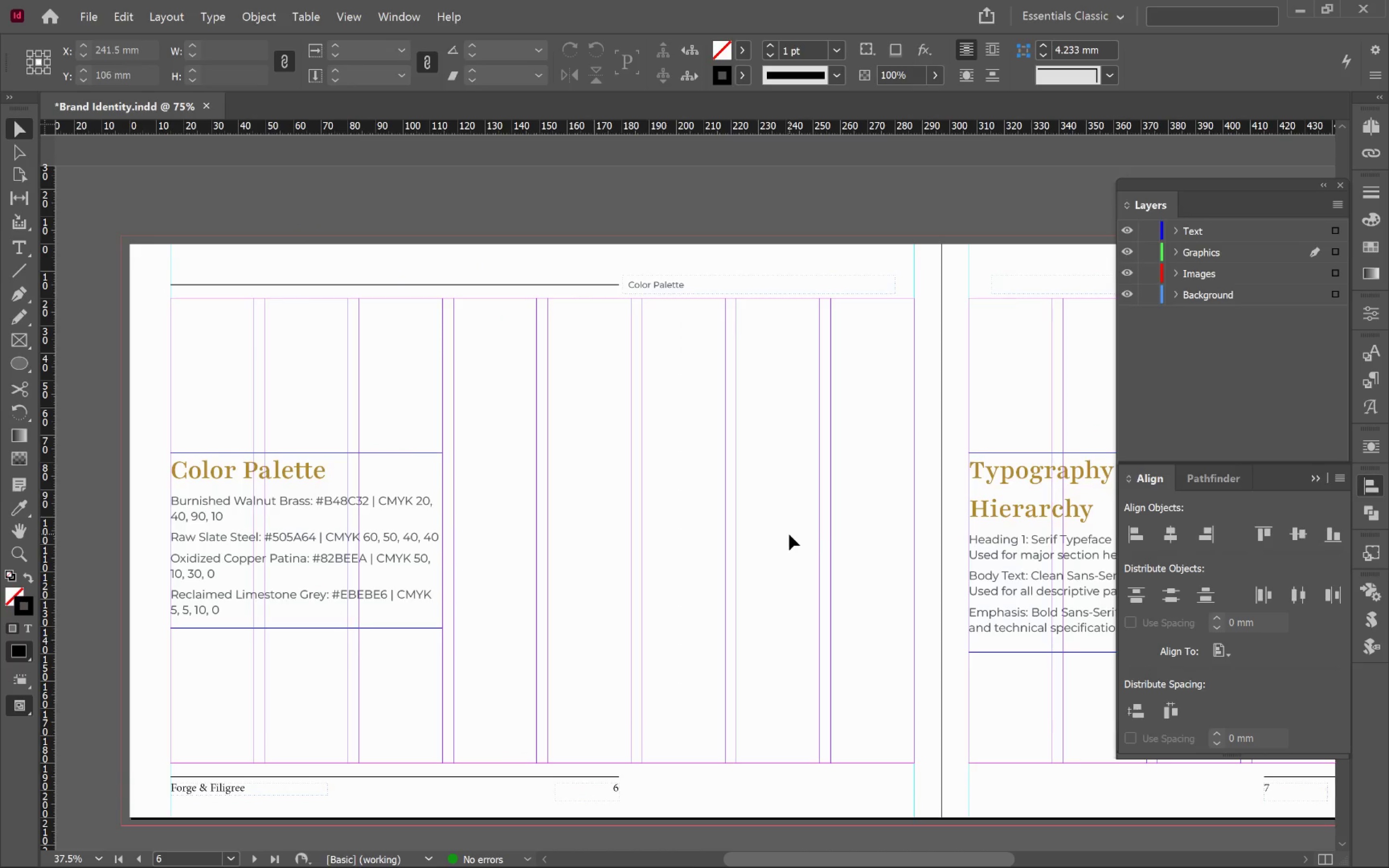 
scroll: coordinate [690, 498], scroll_direction: down, amount: 1.0
 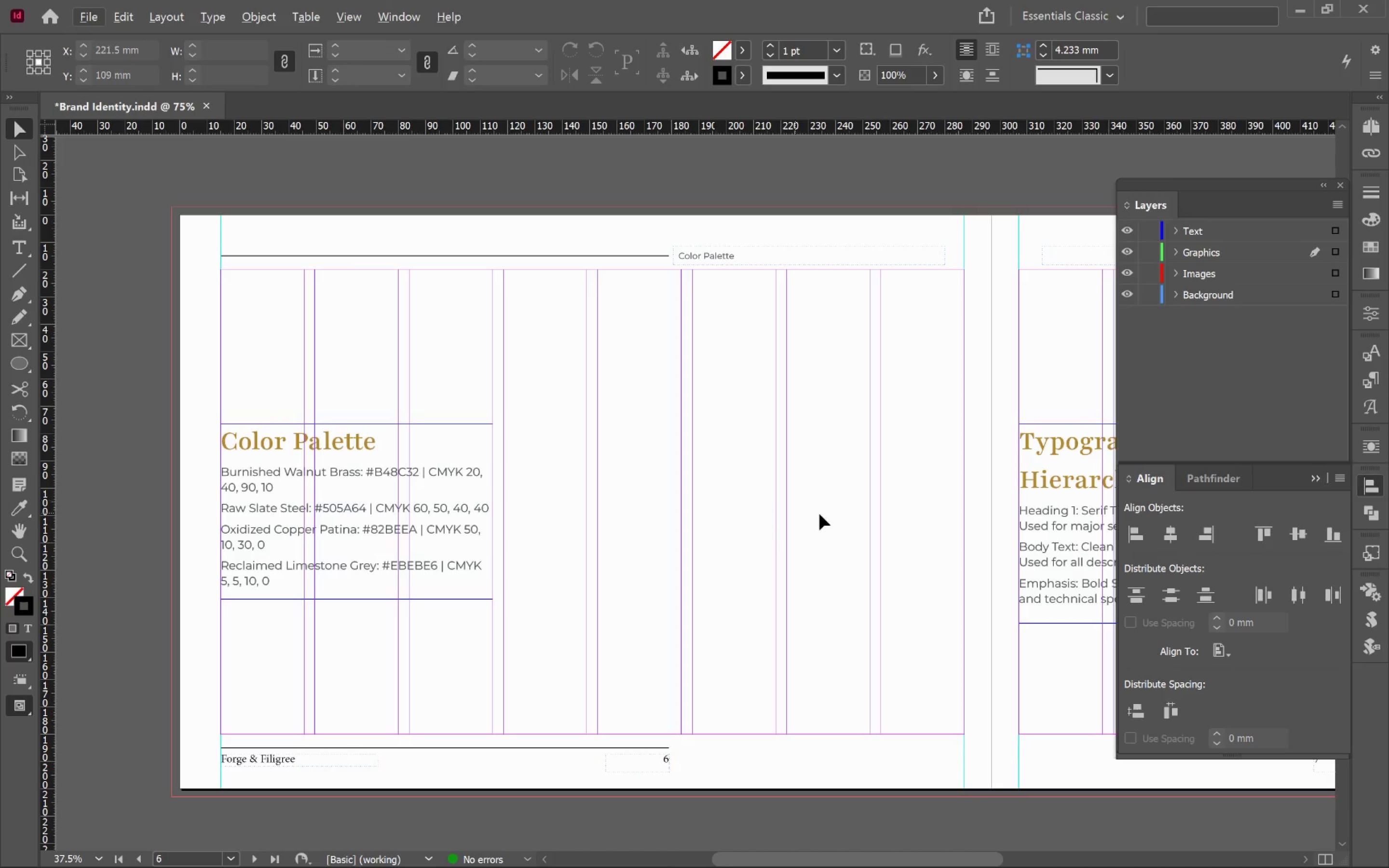 
left_click_drag(start_coordinate=[836, 511], to_coordinate=[787, 540])
 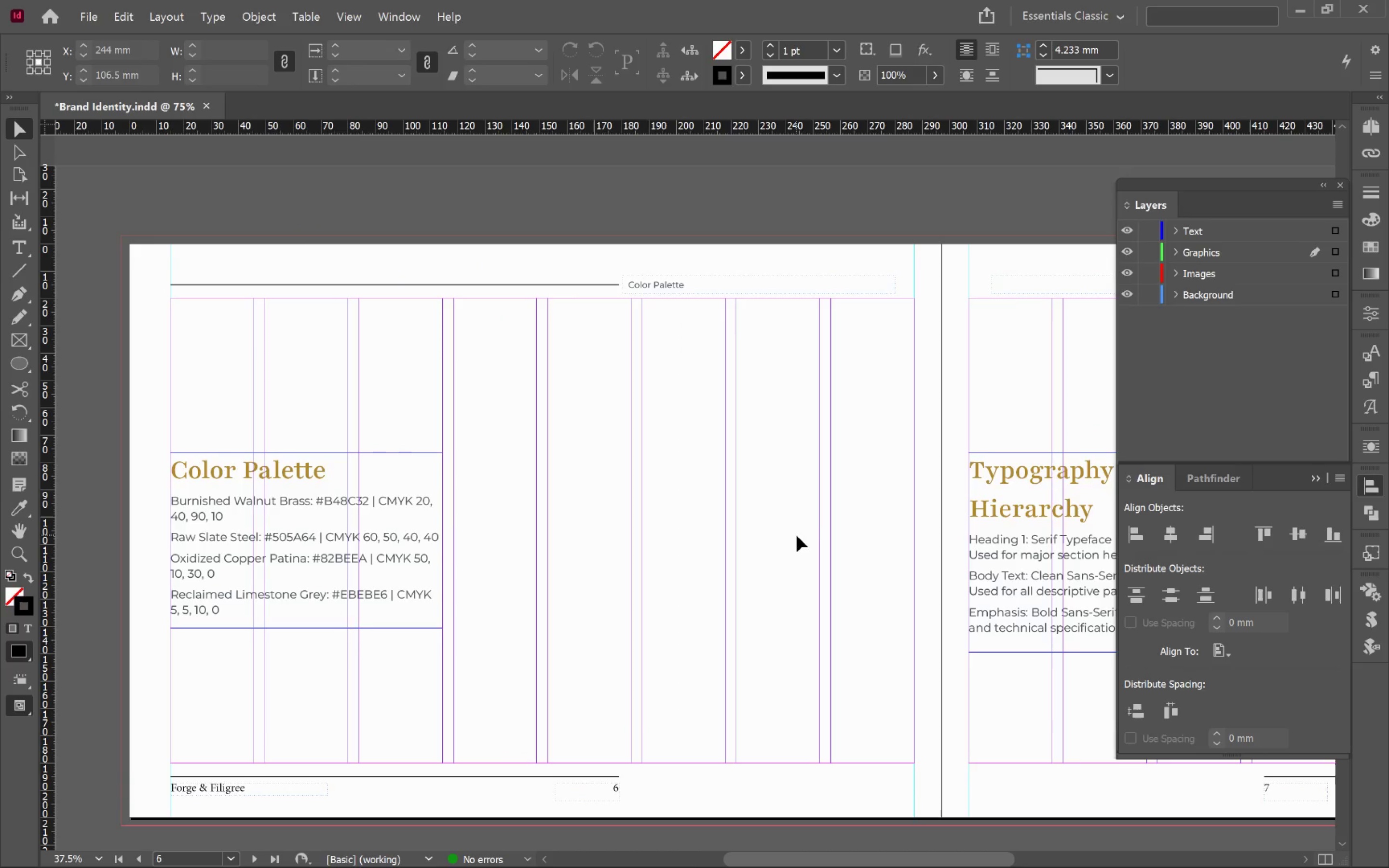 
left_click([748, 521])
 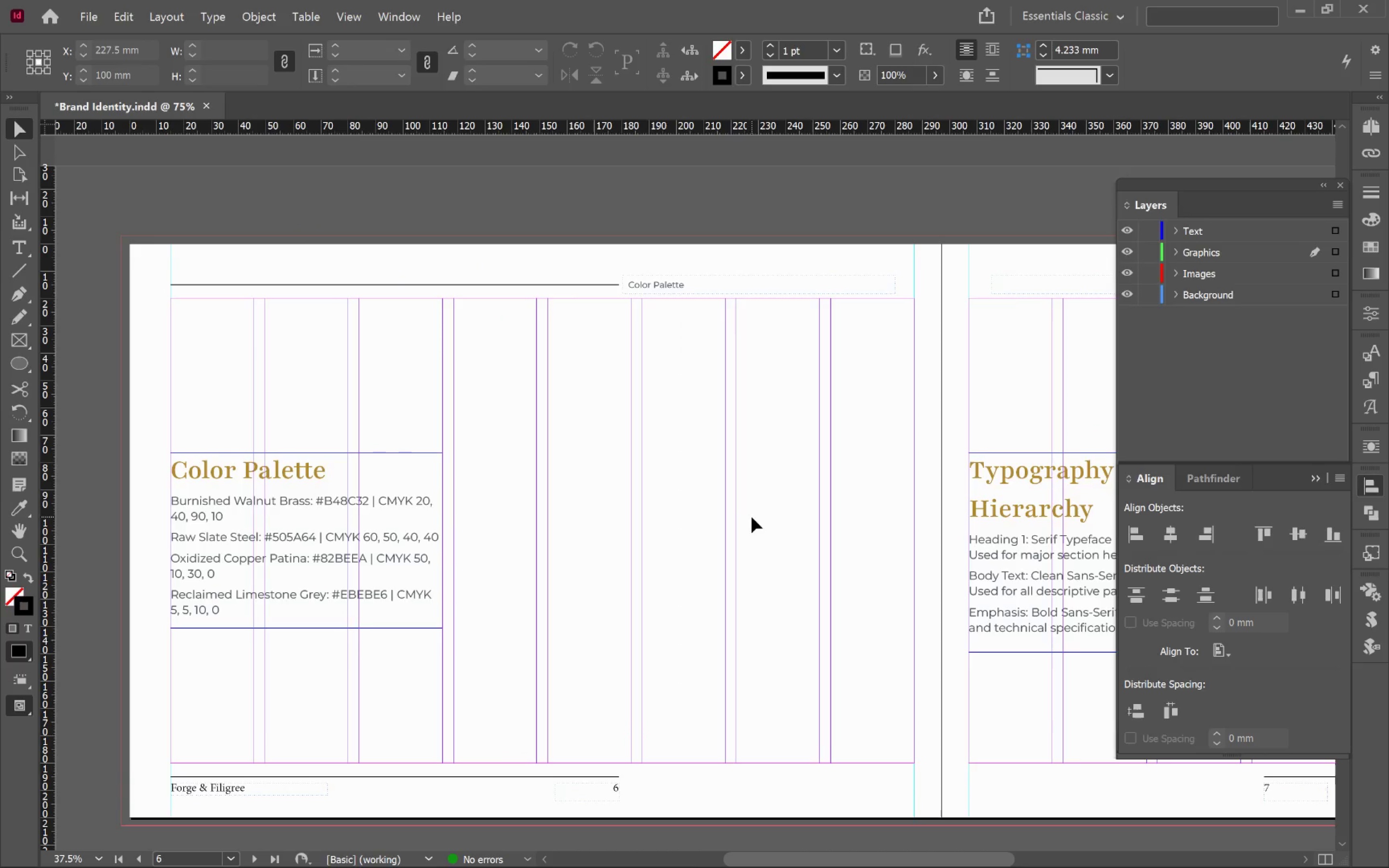 
wait(11.35)
 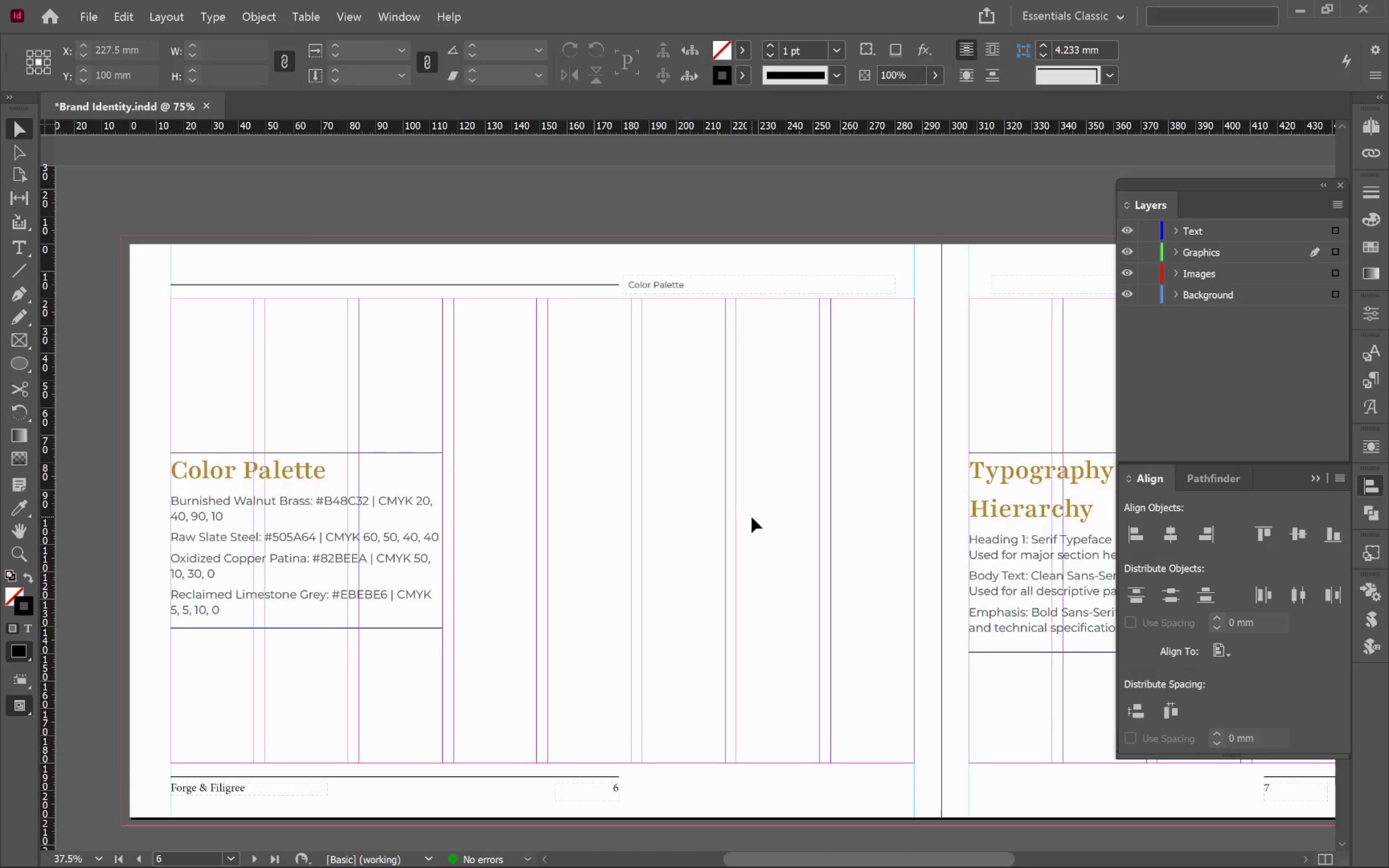 
left_click([17, 366])
 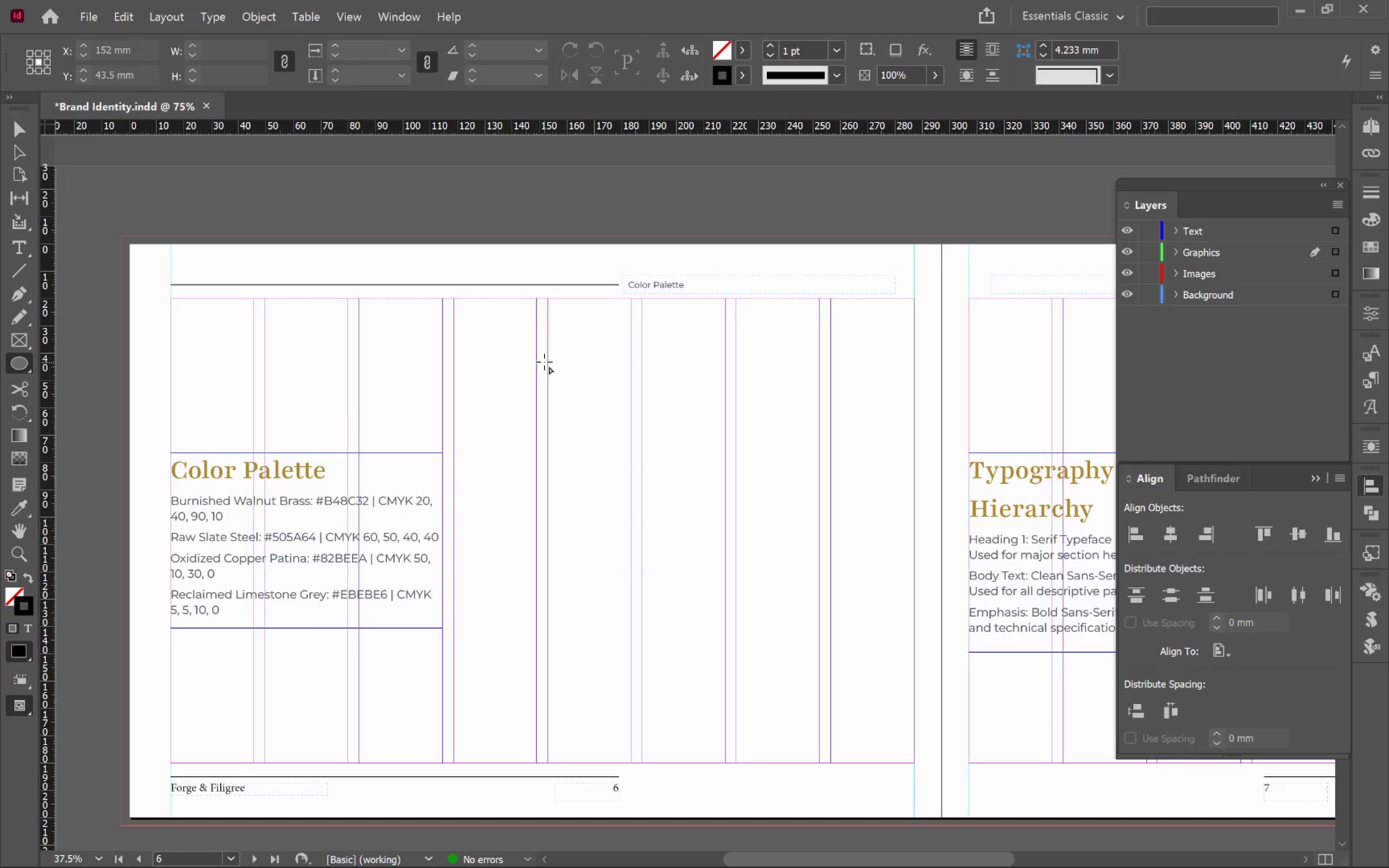 
left_click_drag(start_coordinate=[548, 360], to_coordinate=[630, 440])
 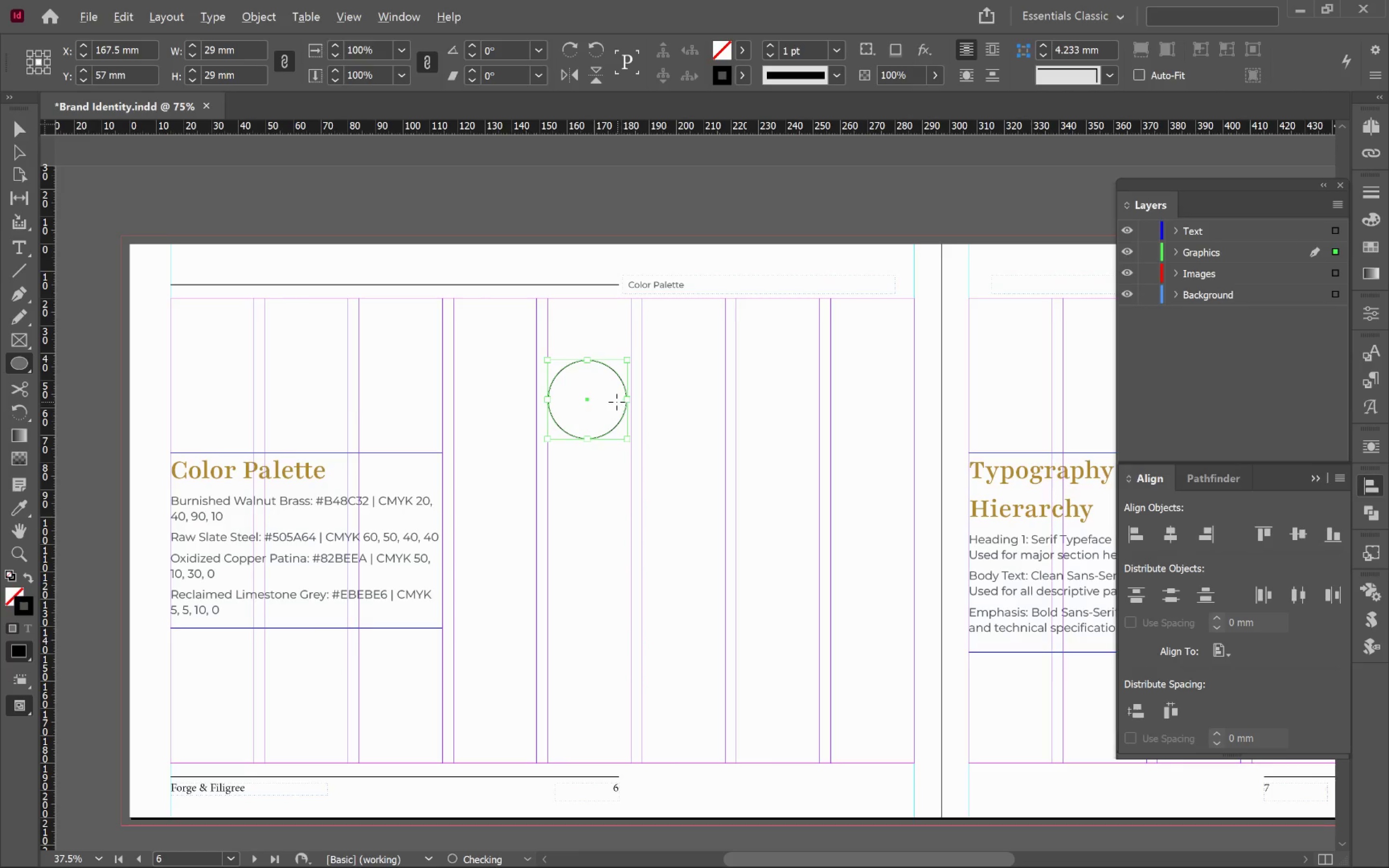 
hold_key(key=ShiftLeft, duration=3.66)
 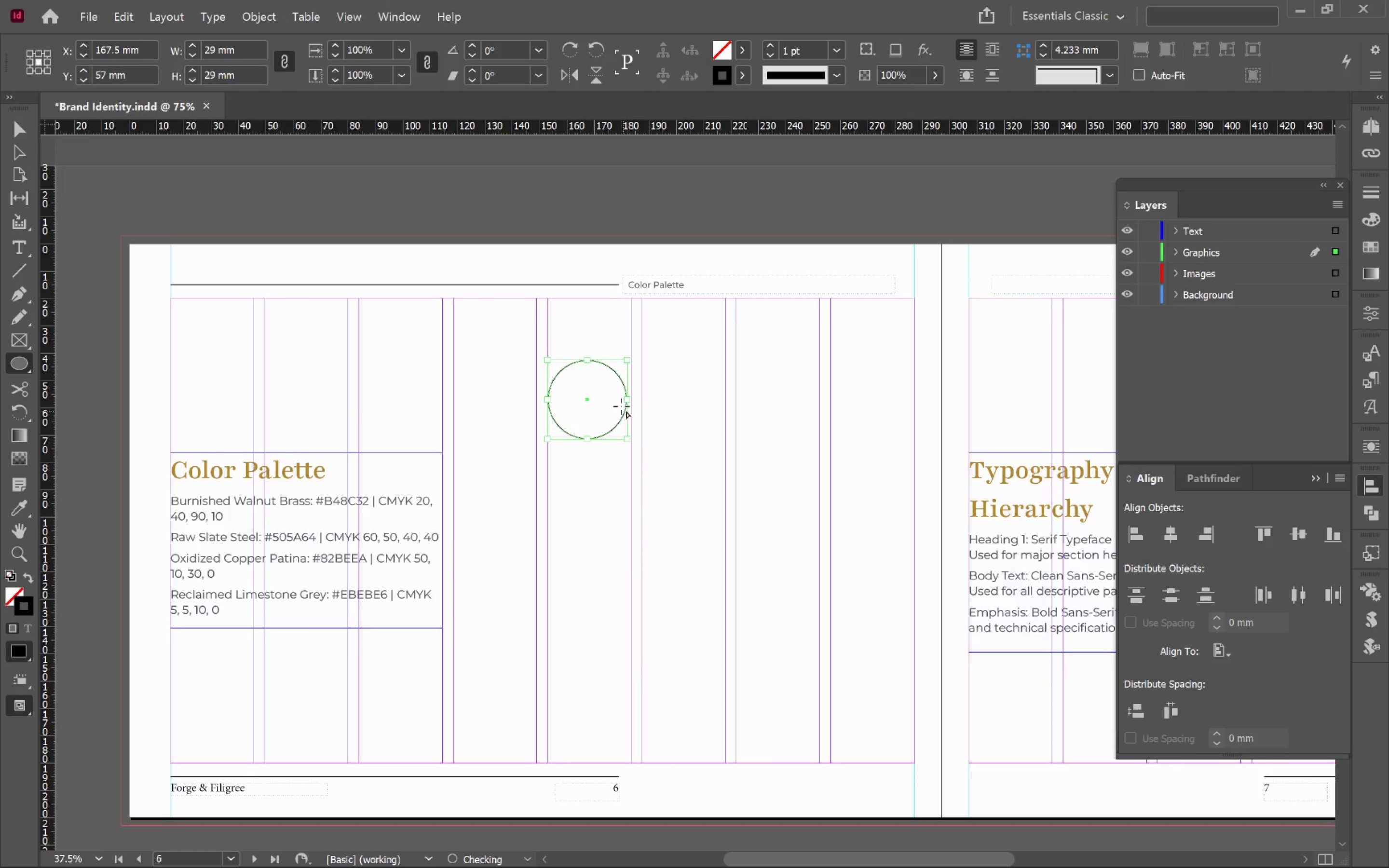 
hold_key(key=AltLeft, duration=1.06)
scroll: coordinate [623, 426], scroll_direction: up, amount: 4.0
 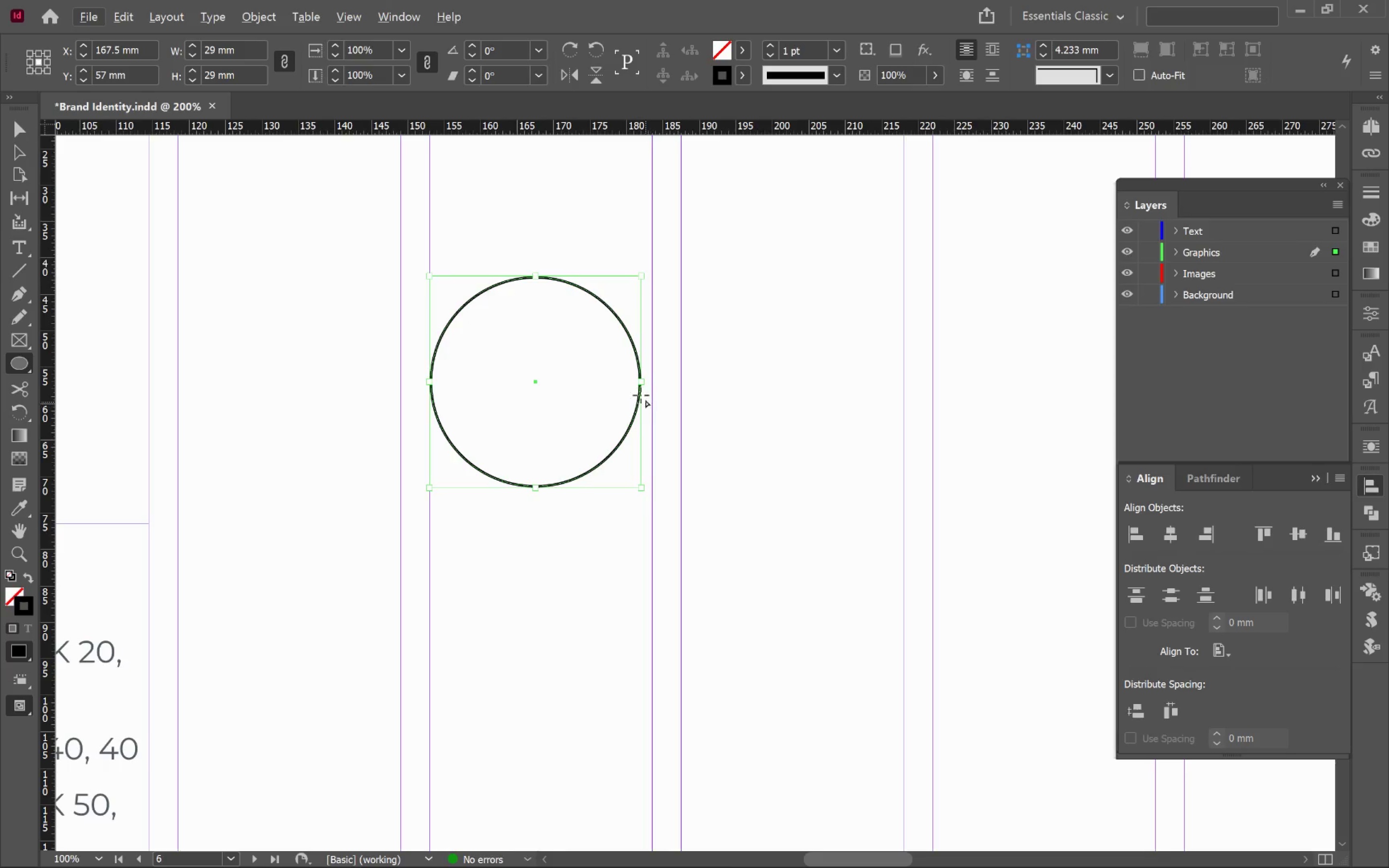 
left_click([640, 379])
 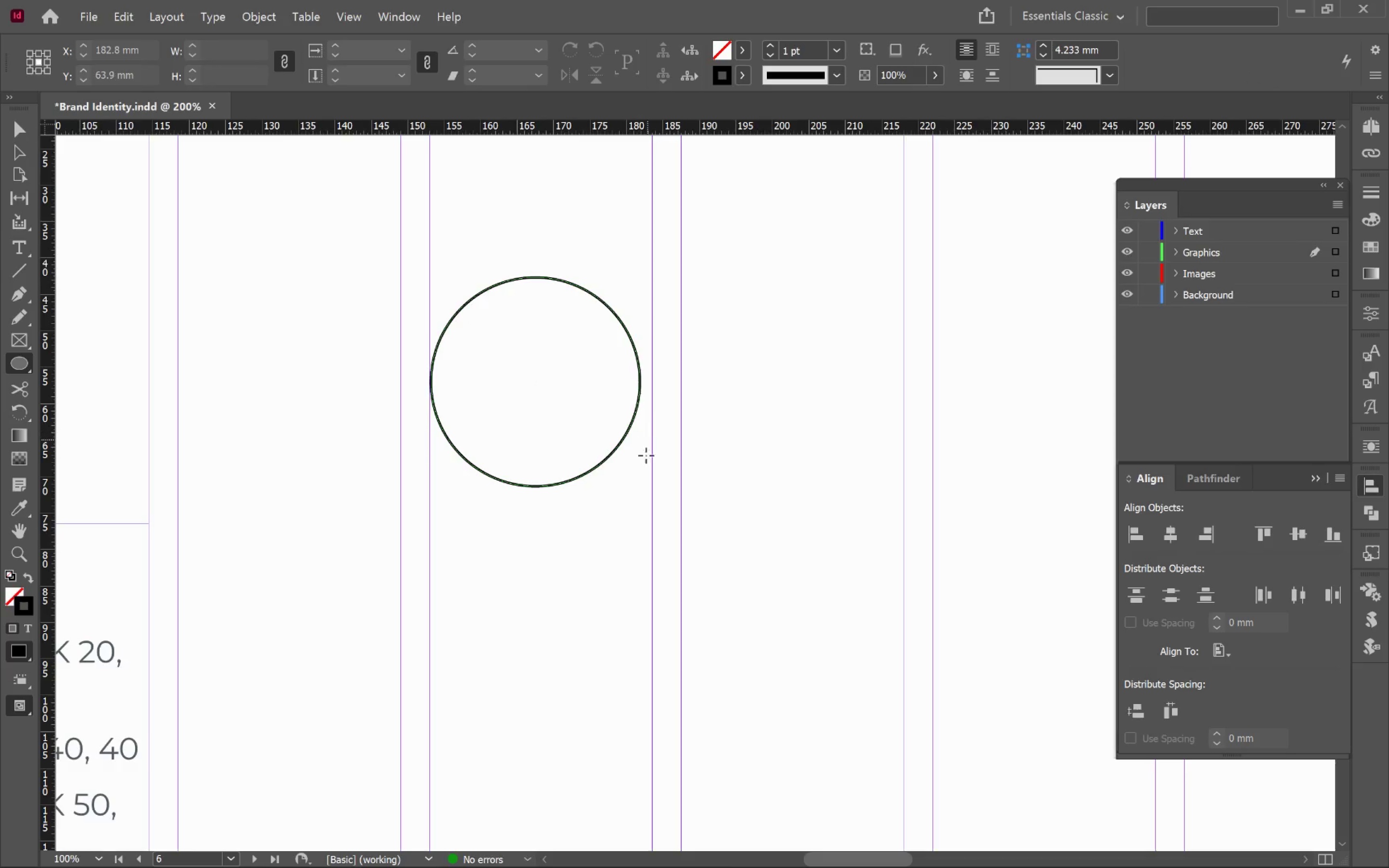 
key(V)
 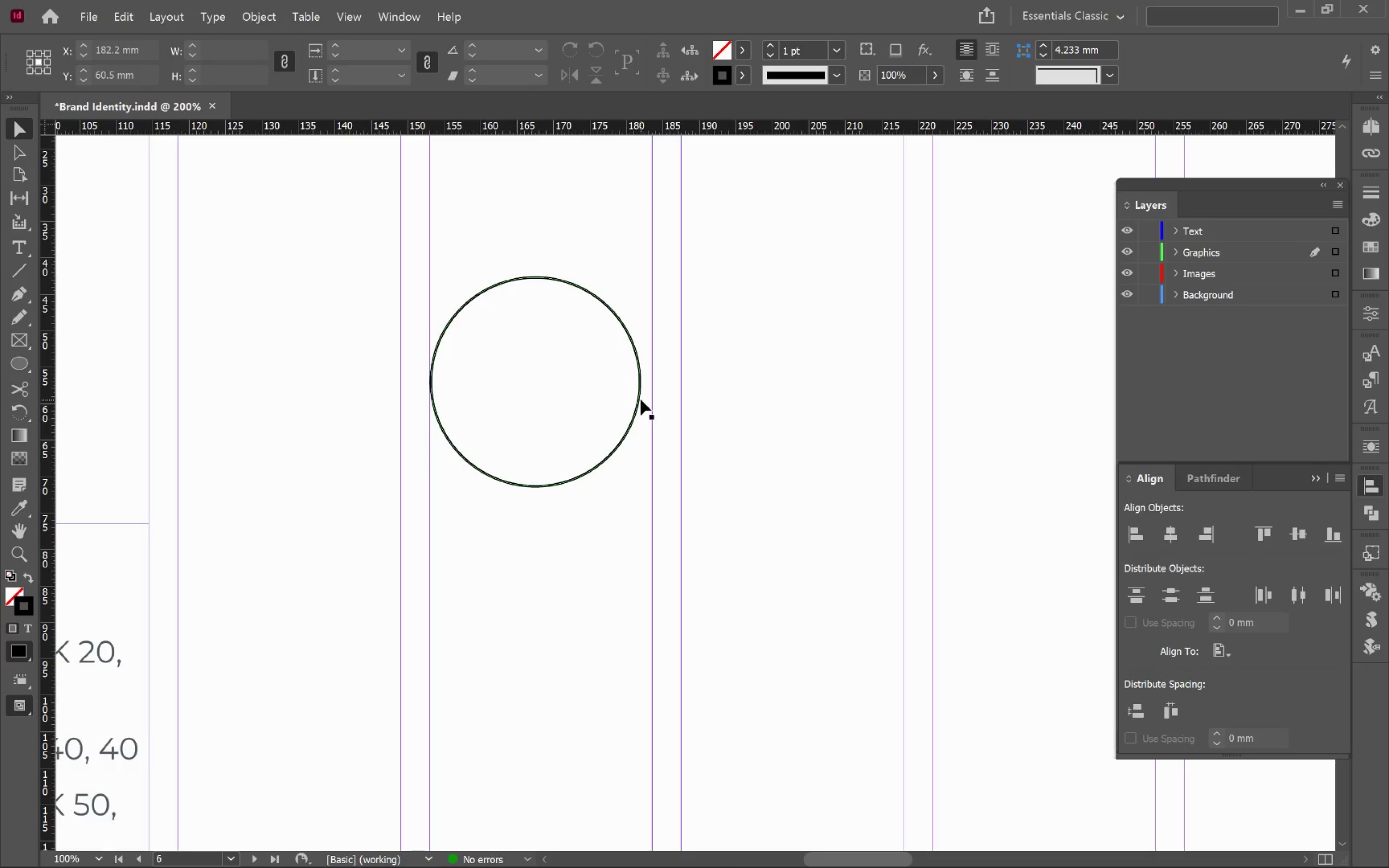 
left_click([640, 398])
 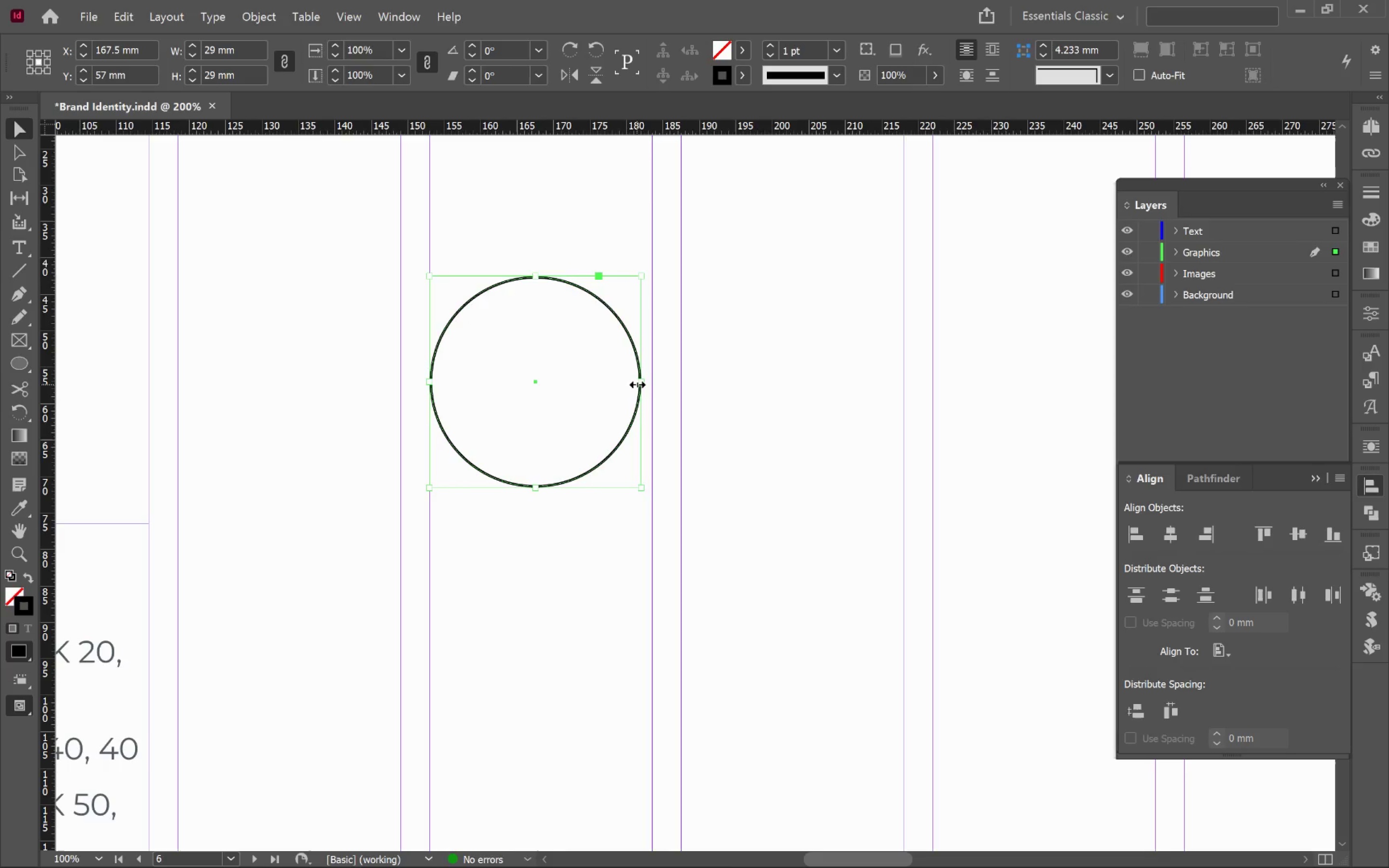 
left_click_drag(start_coordinate=[638, 383], to_coordinate=[652, 385])
 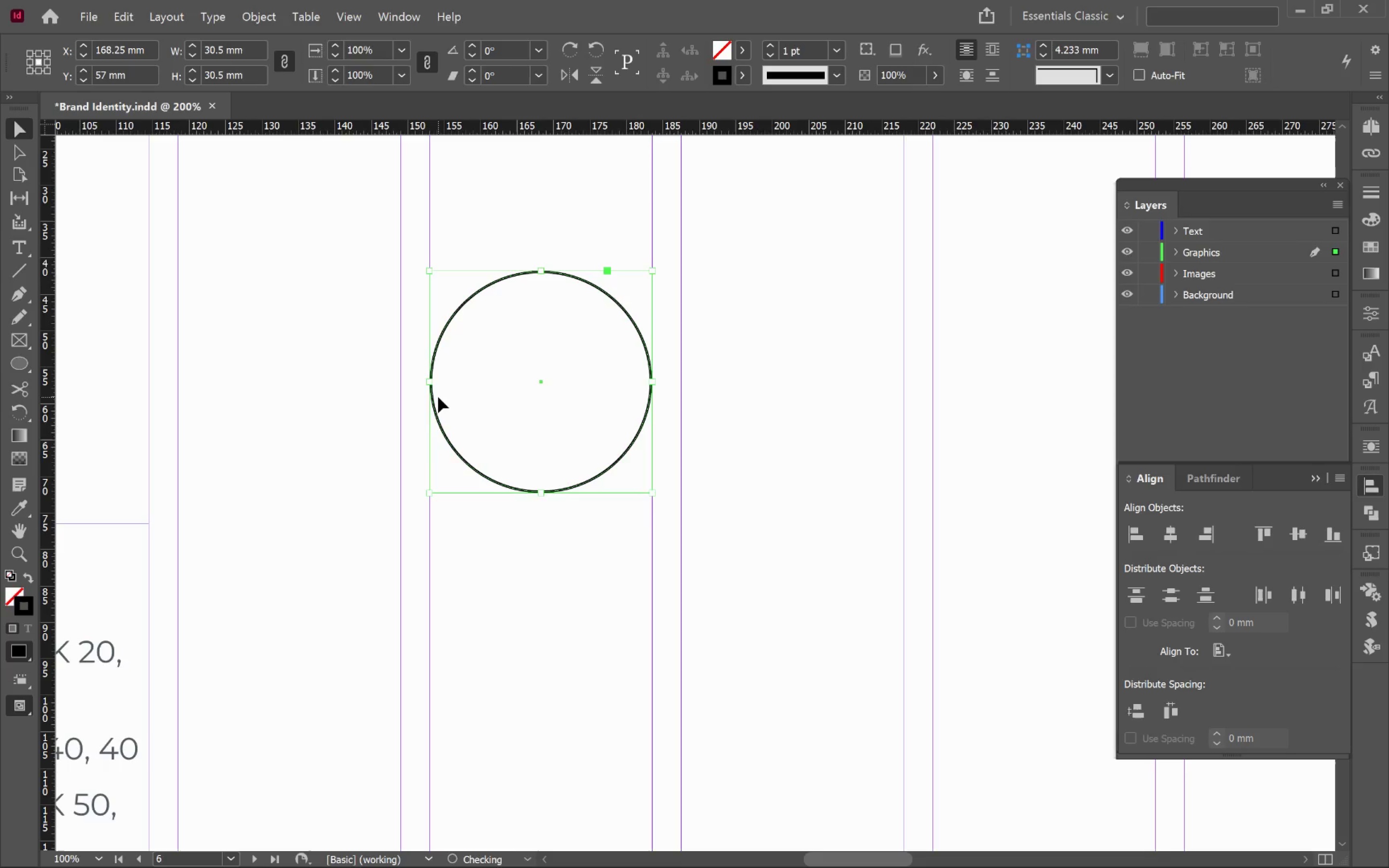 
hold_key(key=ShiftLeft, duration=3.0)
left_click_drag(start_coordinate=[429, 383], to_coordinate=[428, 380])
 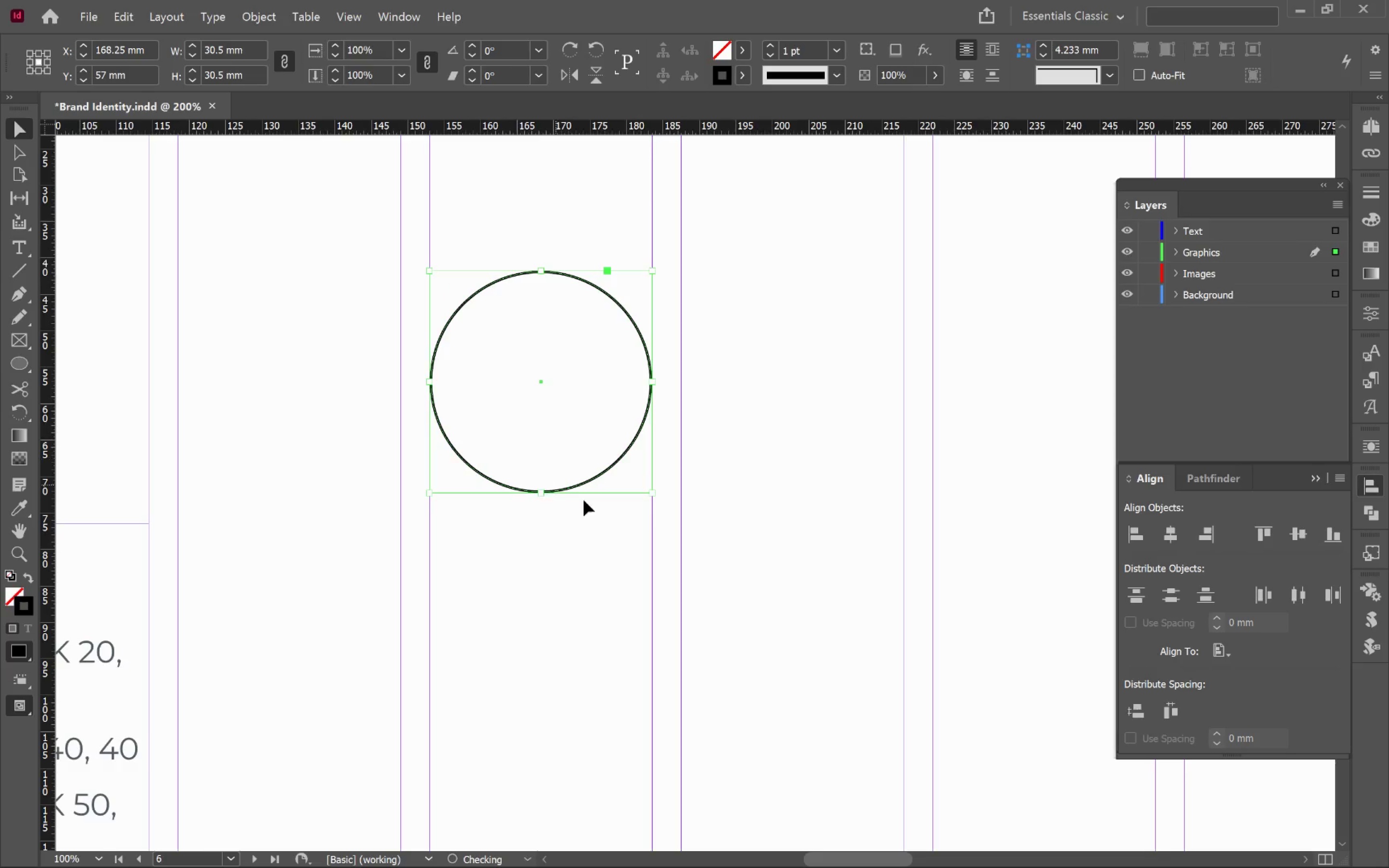 
hold_key(key=AltLeft, duration=0.8)
 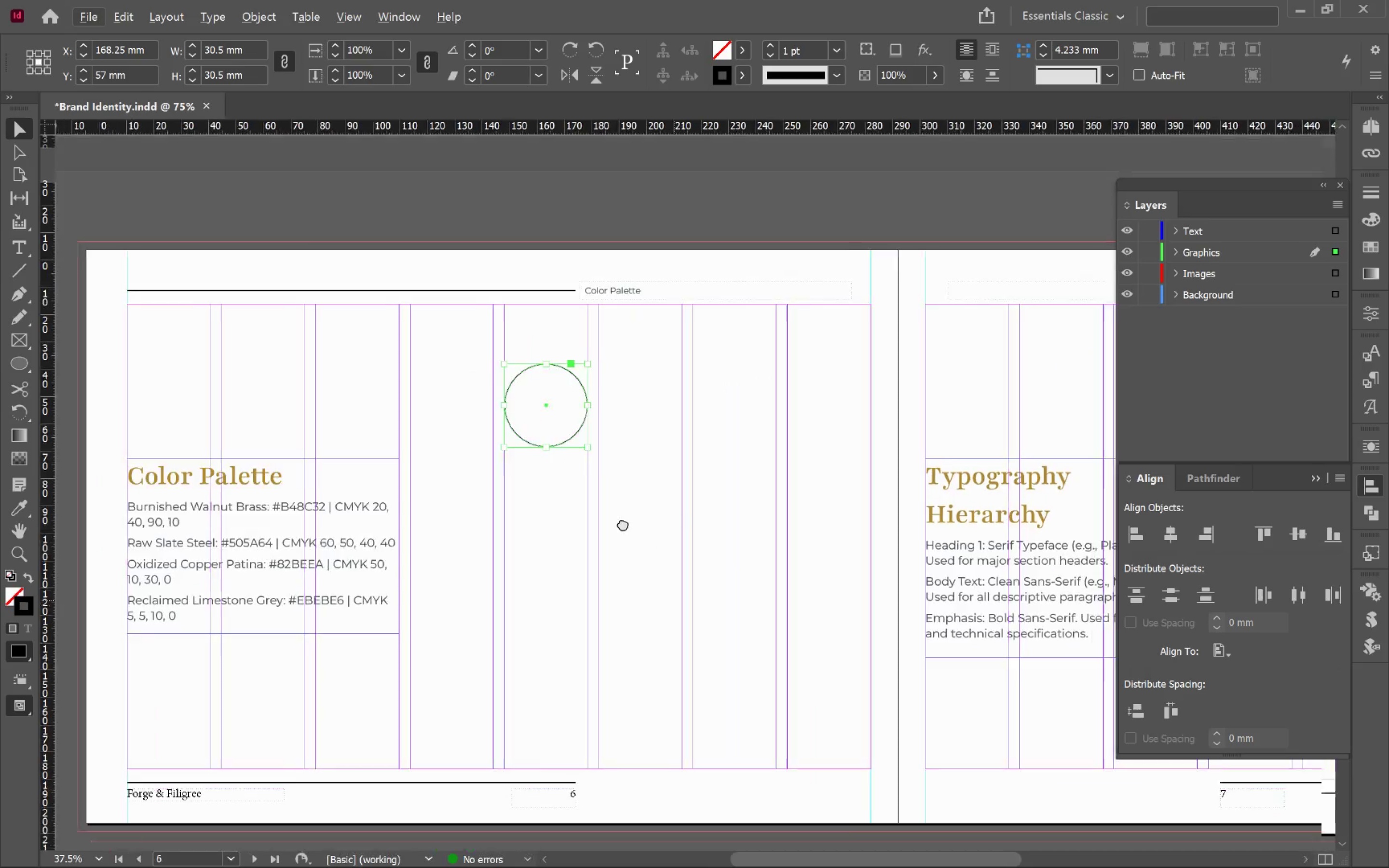 
hold_key(key=Space, duration=0.54)
 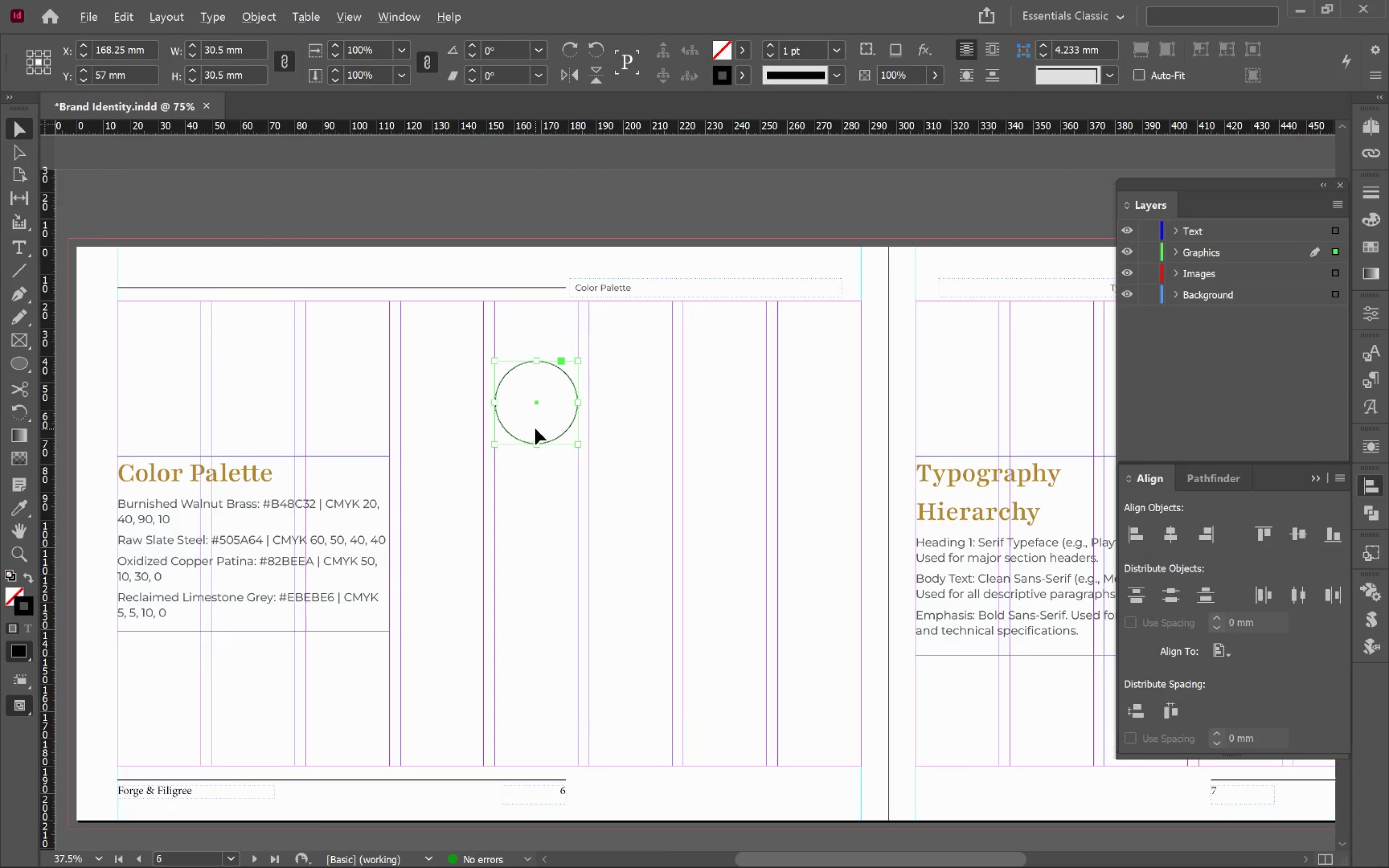 
scroll: coordinate [621, 532], scroll_direction: down, amount: 4.0
 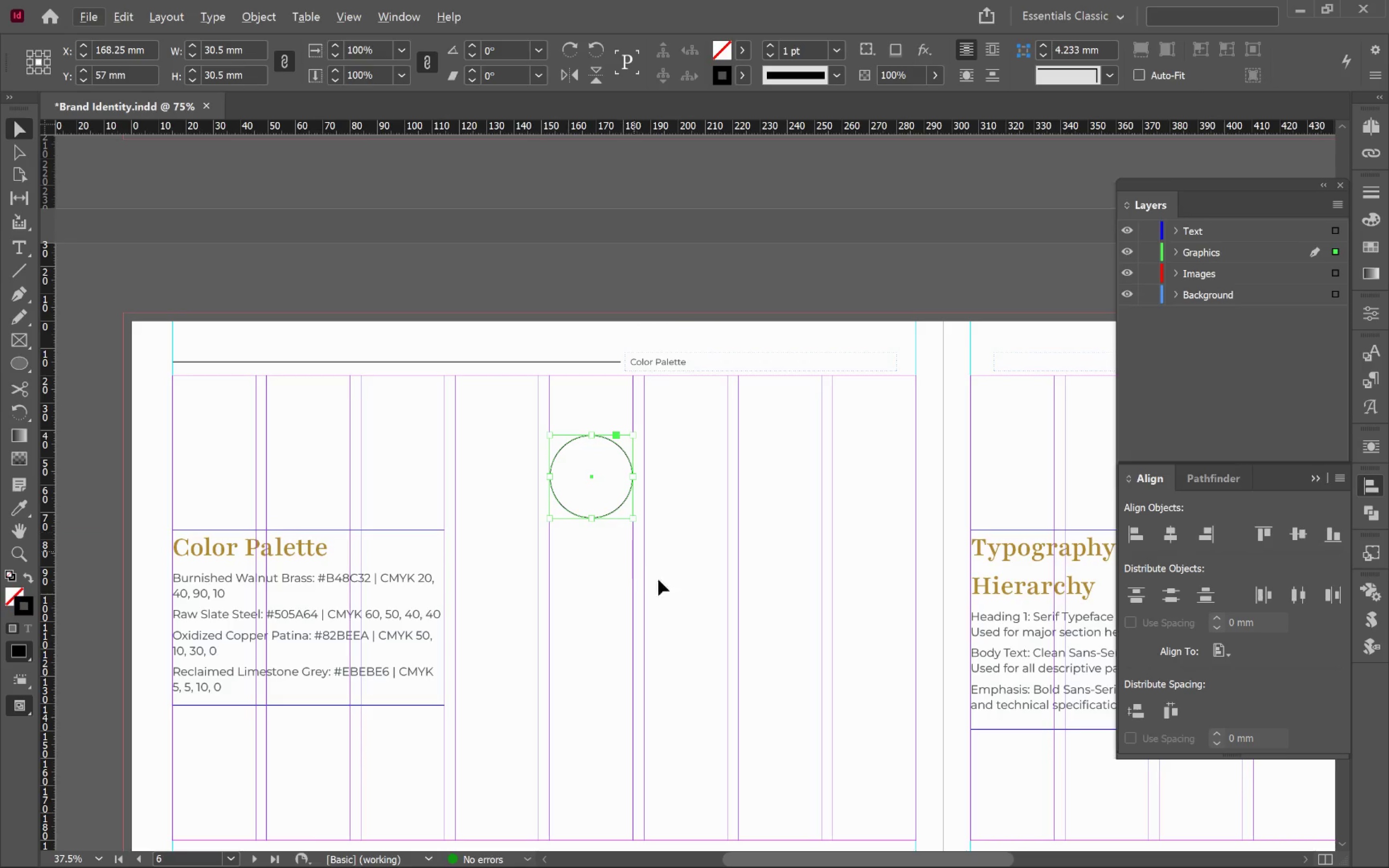 
left_click_drag(start_coordinate=[673, 595], to_coordinate=[618, 520])
 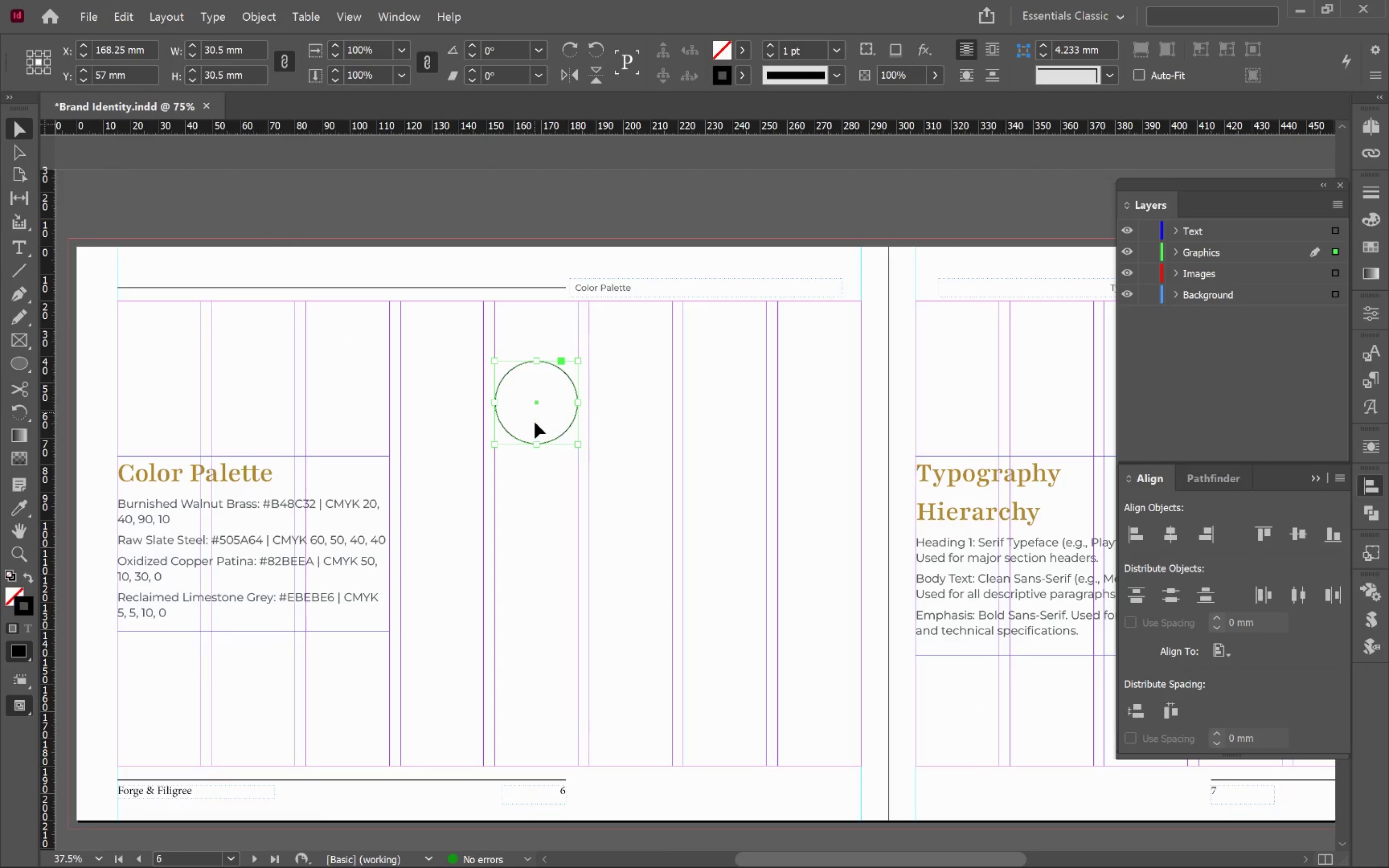 
hold_key(key=AltLeft, duration=1.14)
left_click_drag(start_coordinate=[535, 429], to_coordinate=[720, 435])
 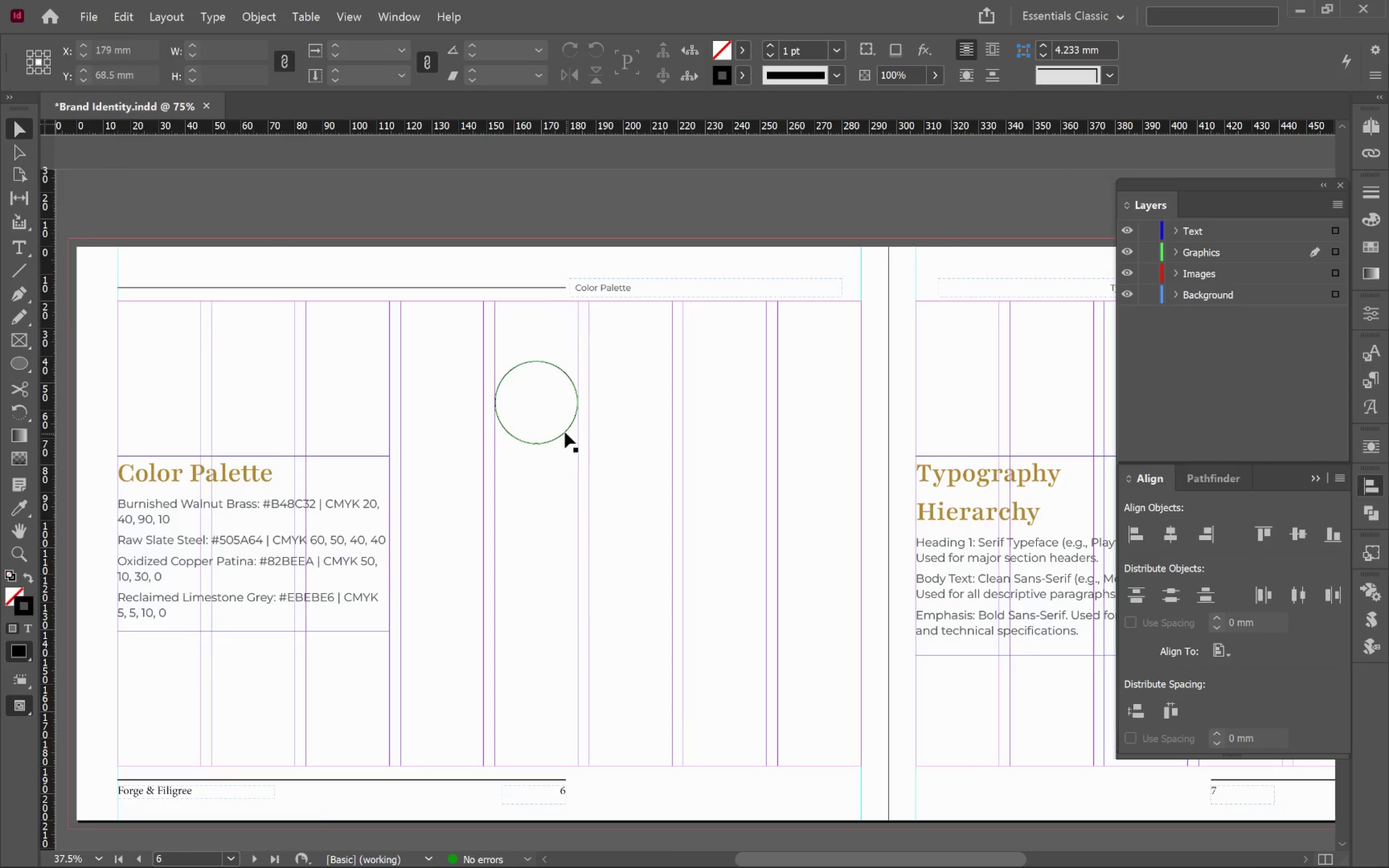 
hold_key(key=ShiftLeft, duration=0.74)
 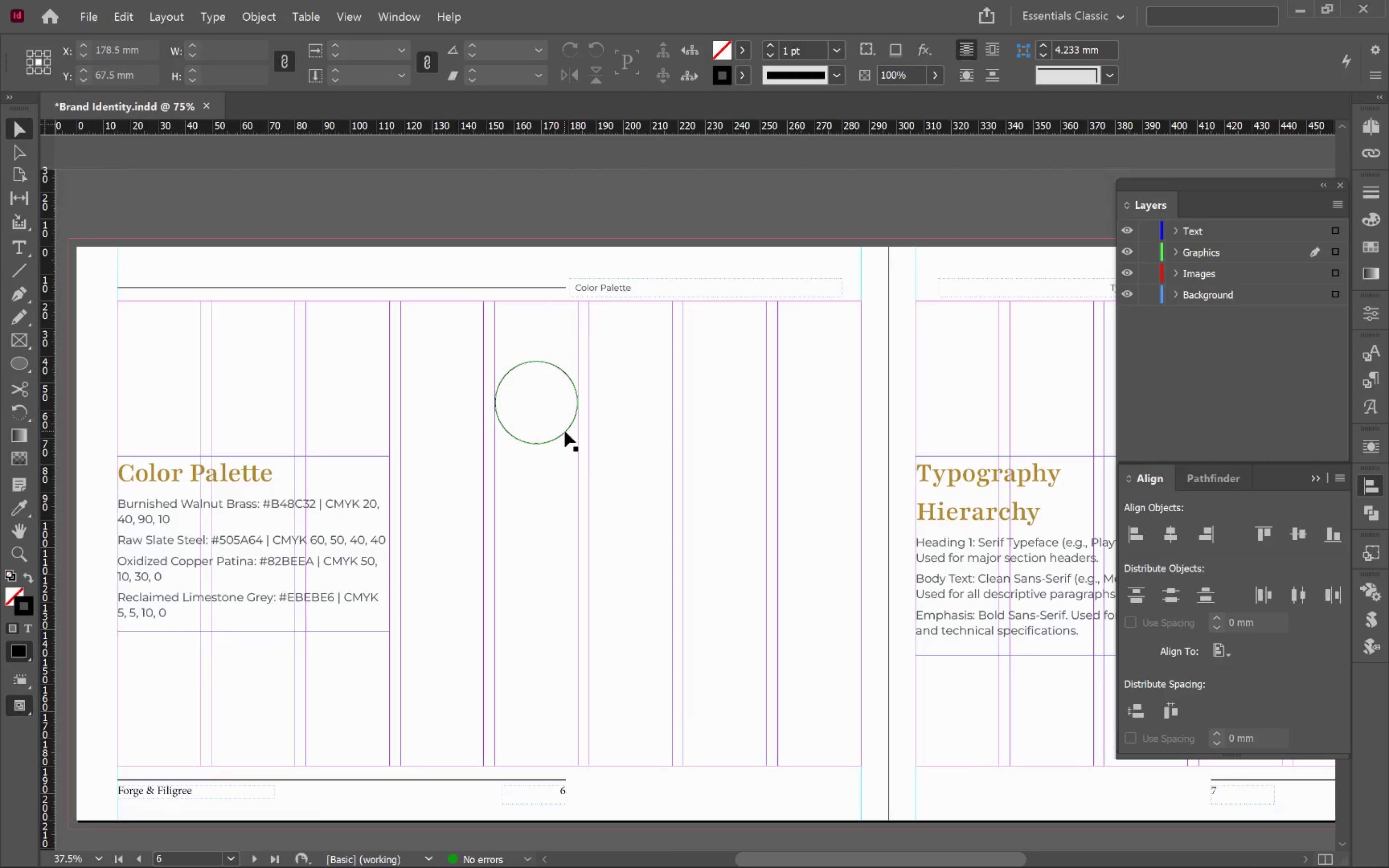 
hold_key(key=AltLeft, duration=1.75)
left_click_drag(start_coordinate=[565, 431], to_coordinate=[754, 454])
 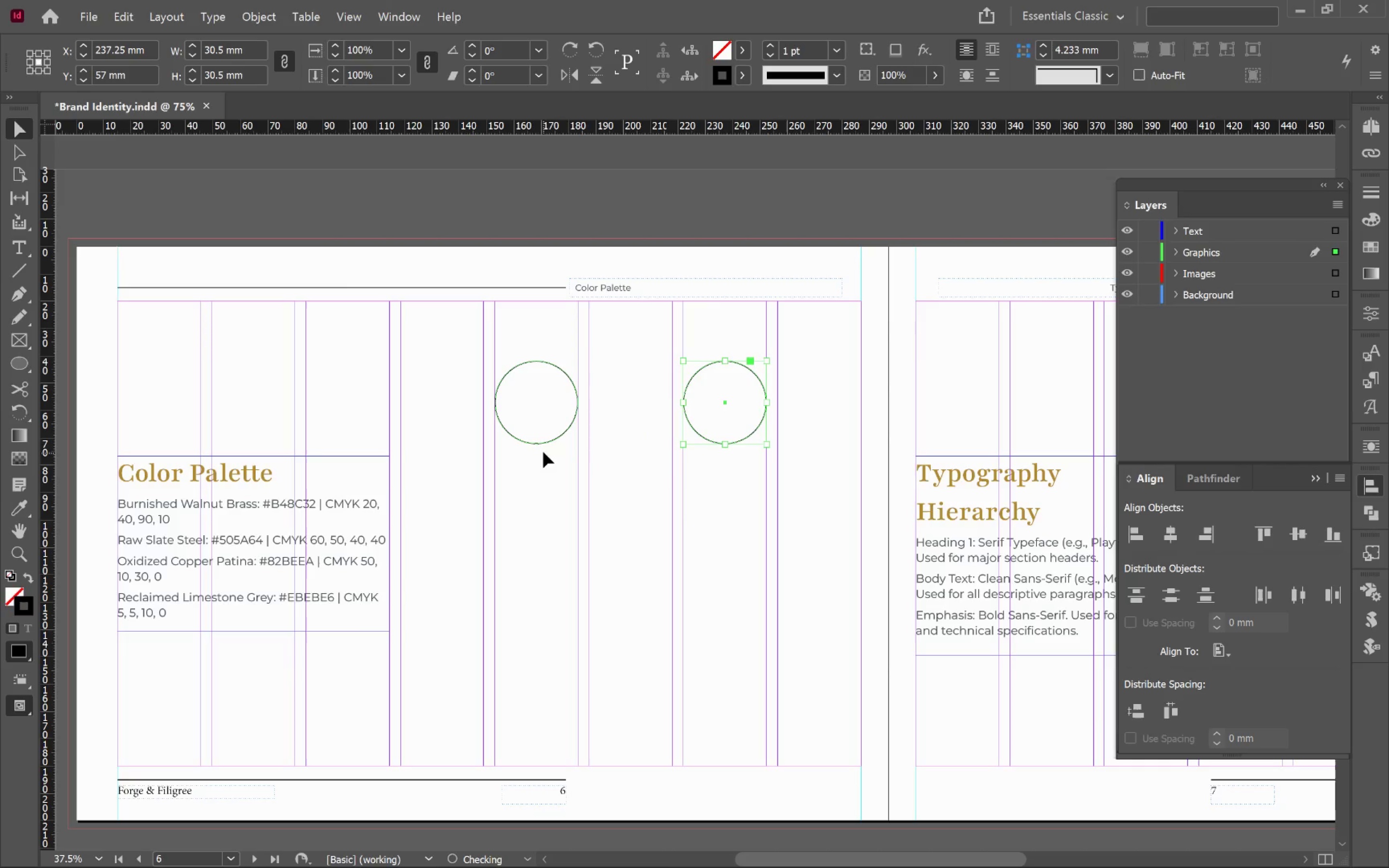 
hold_key(key=ShiftLeft, duration=2.93)
left_click([543, 445])
 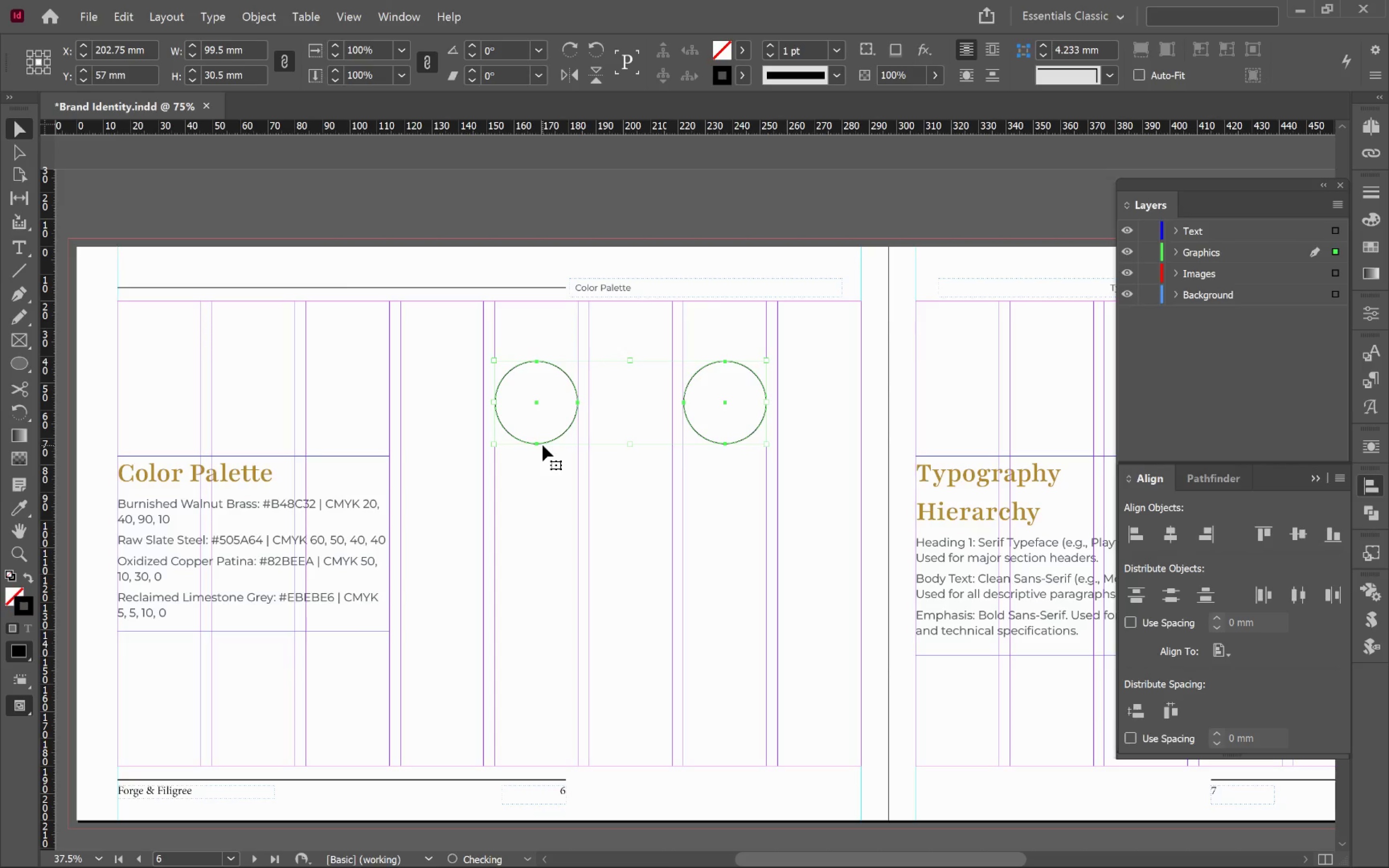 
hold_key(key=AltLeft, duration=2.42)
left_click_drag(start_coordinate=[549, 442], to_coordinate=[566, 639])
 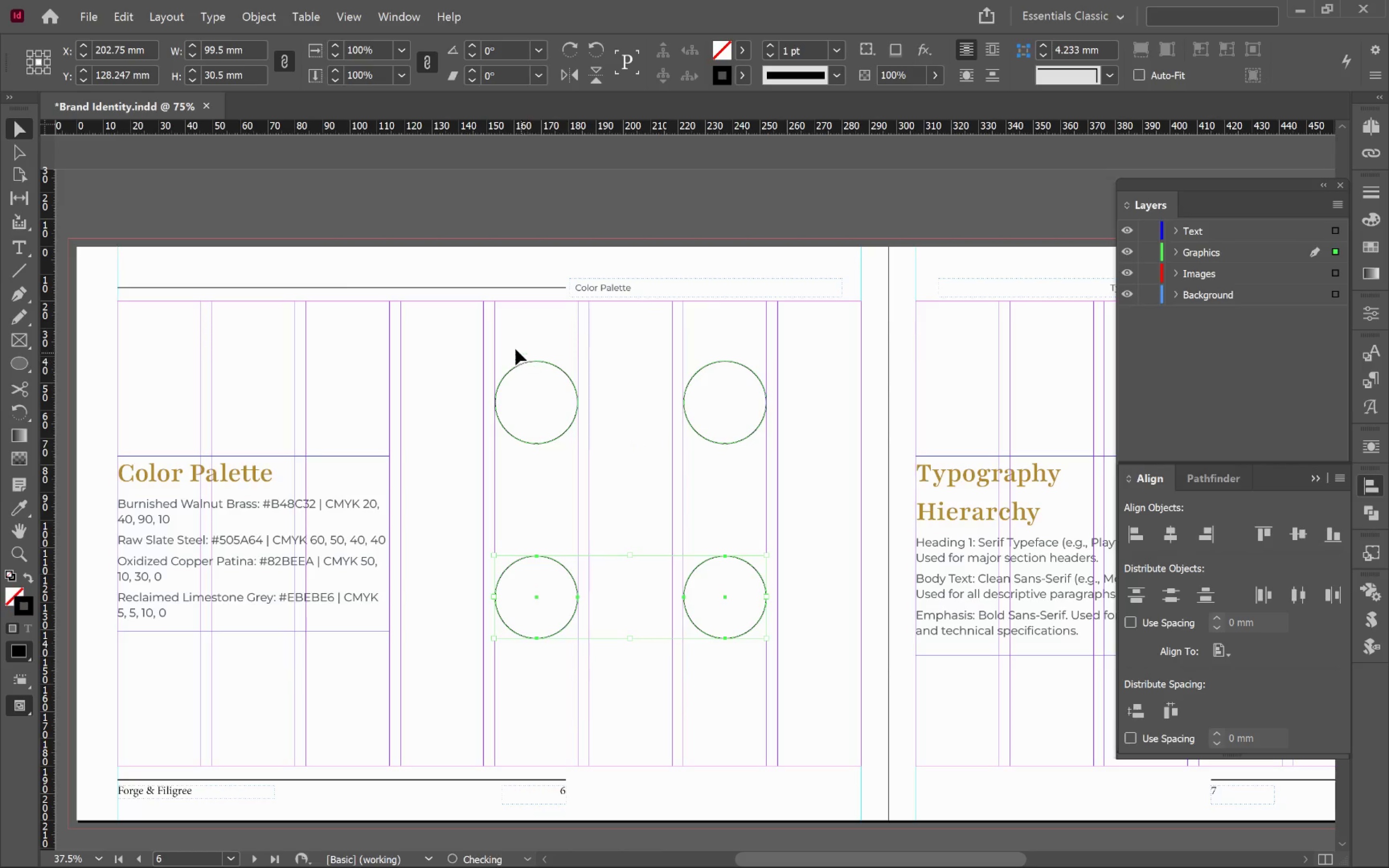 
hold_key(key=ShiftLeft, duration=2.04)
 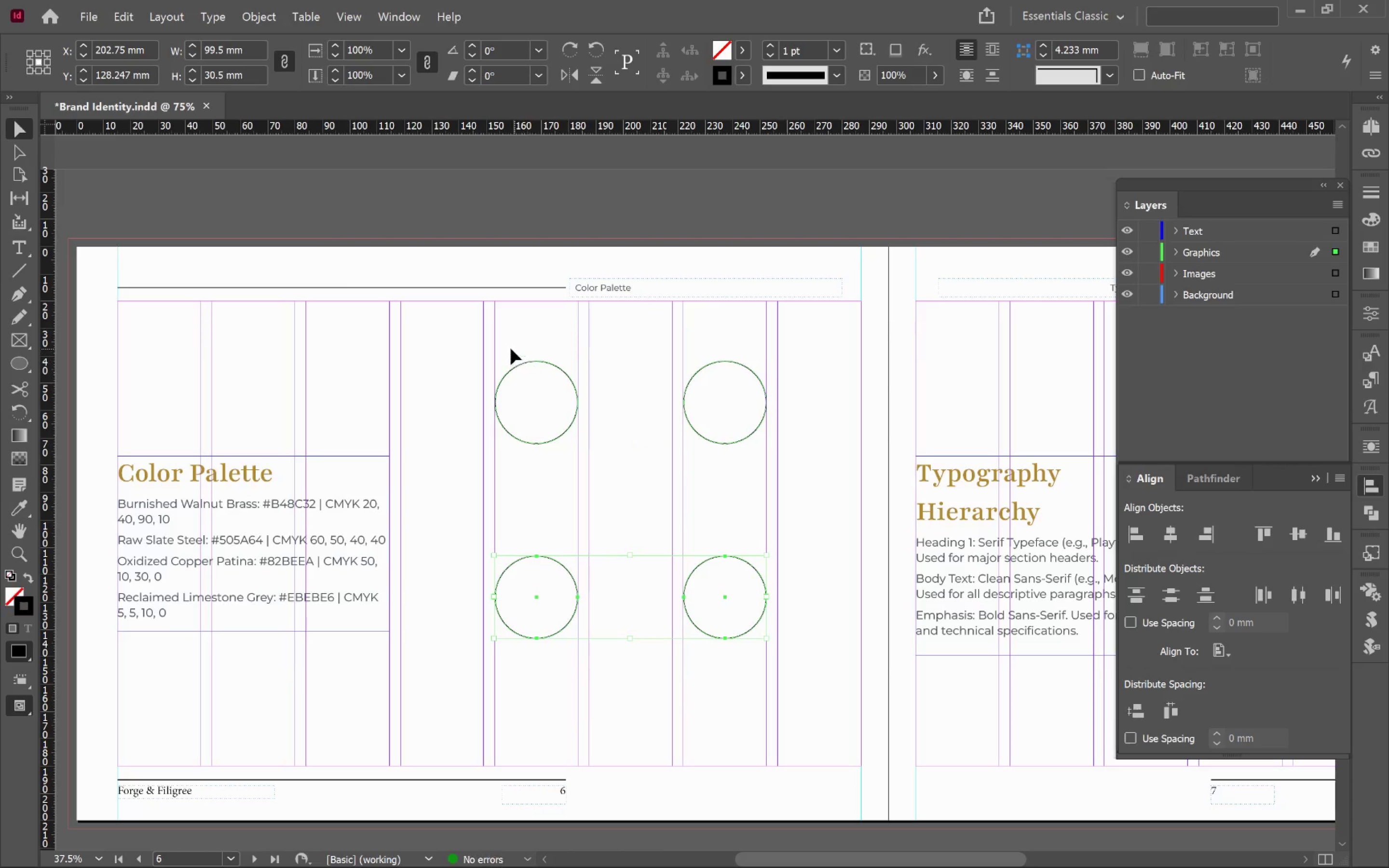 
left_click_drag(start_coordinate=[506, 349], to_coordinate=[764, 436])
 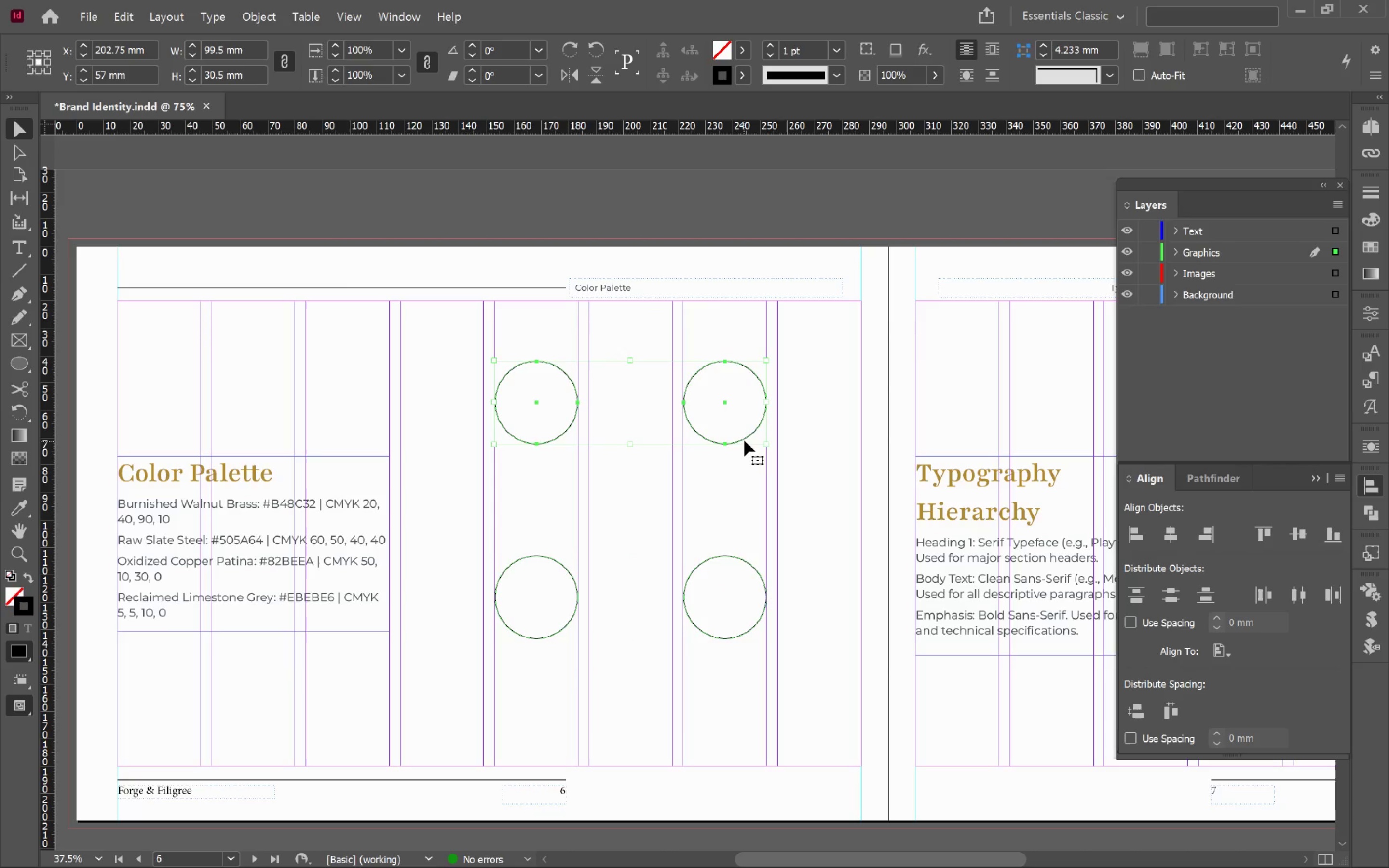 
left_click_drag(start_coordinate=[745, 437], to_coordinate=[745, 404])
 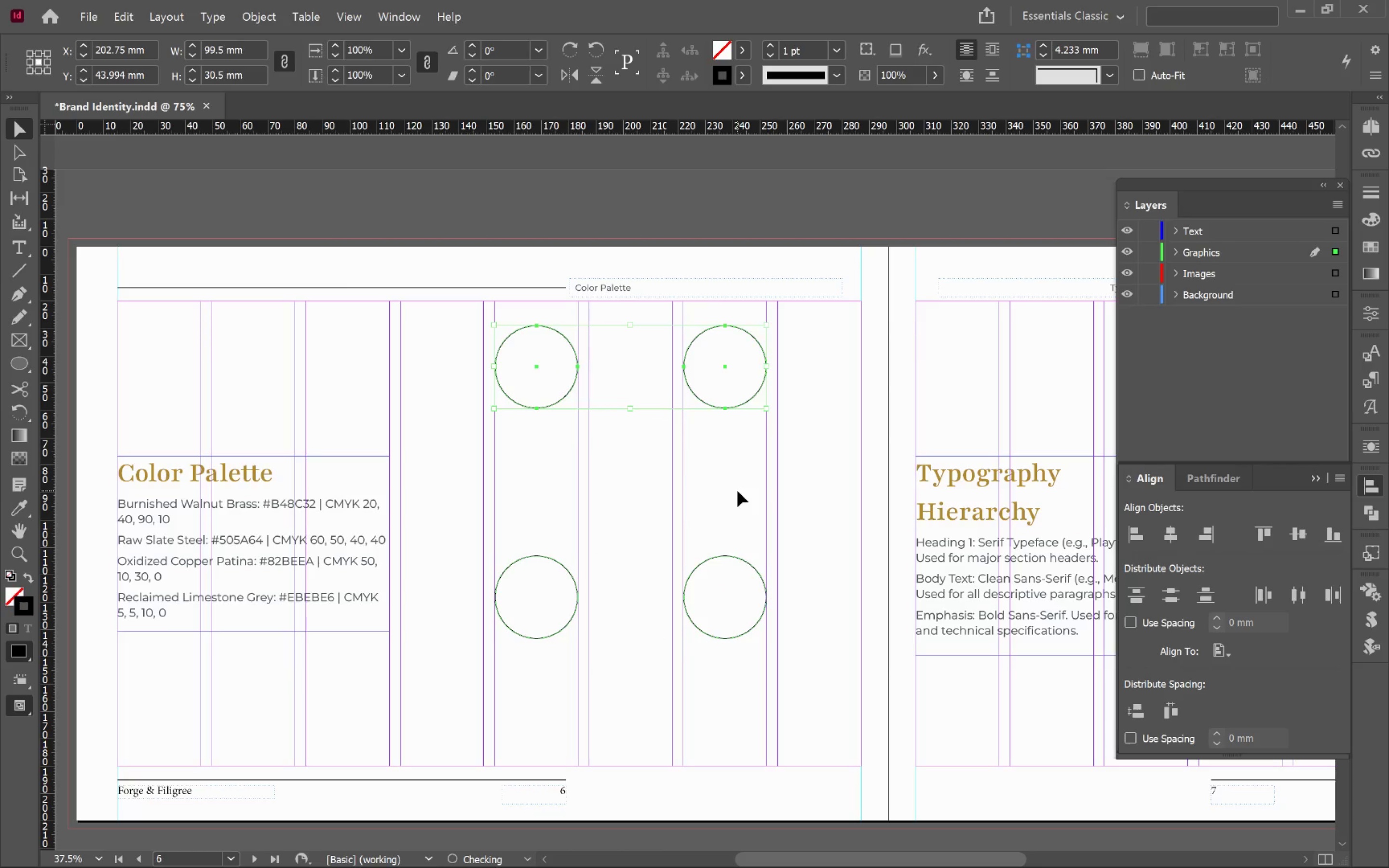 
hold_key(key=ShiftLeft, duration=1.24)
 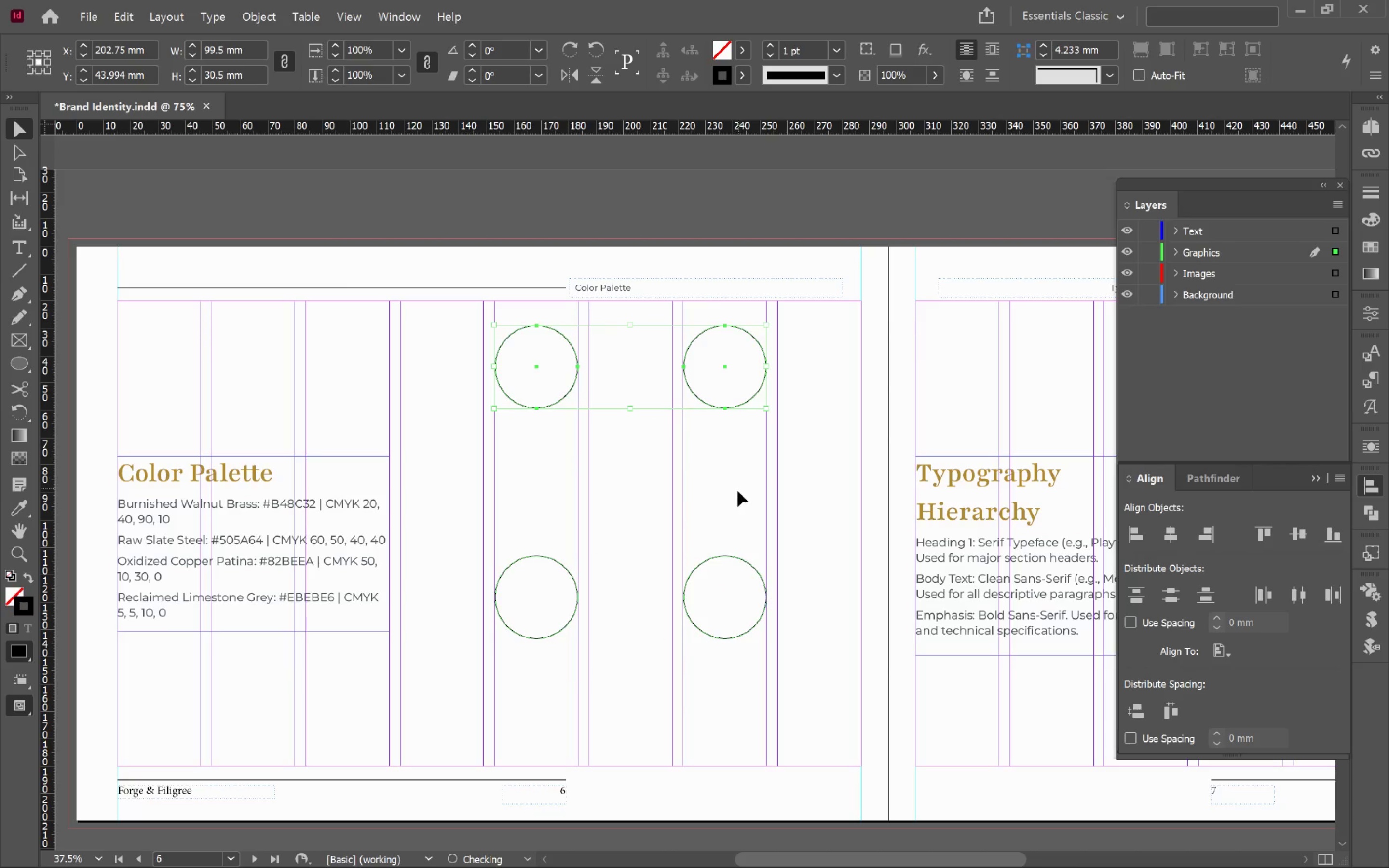 
left_click([737, 491])
 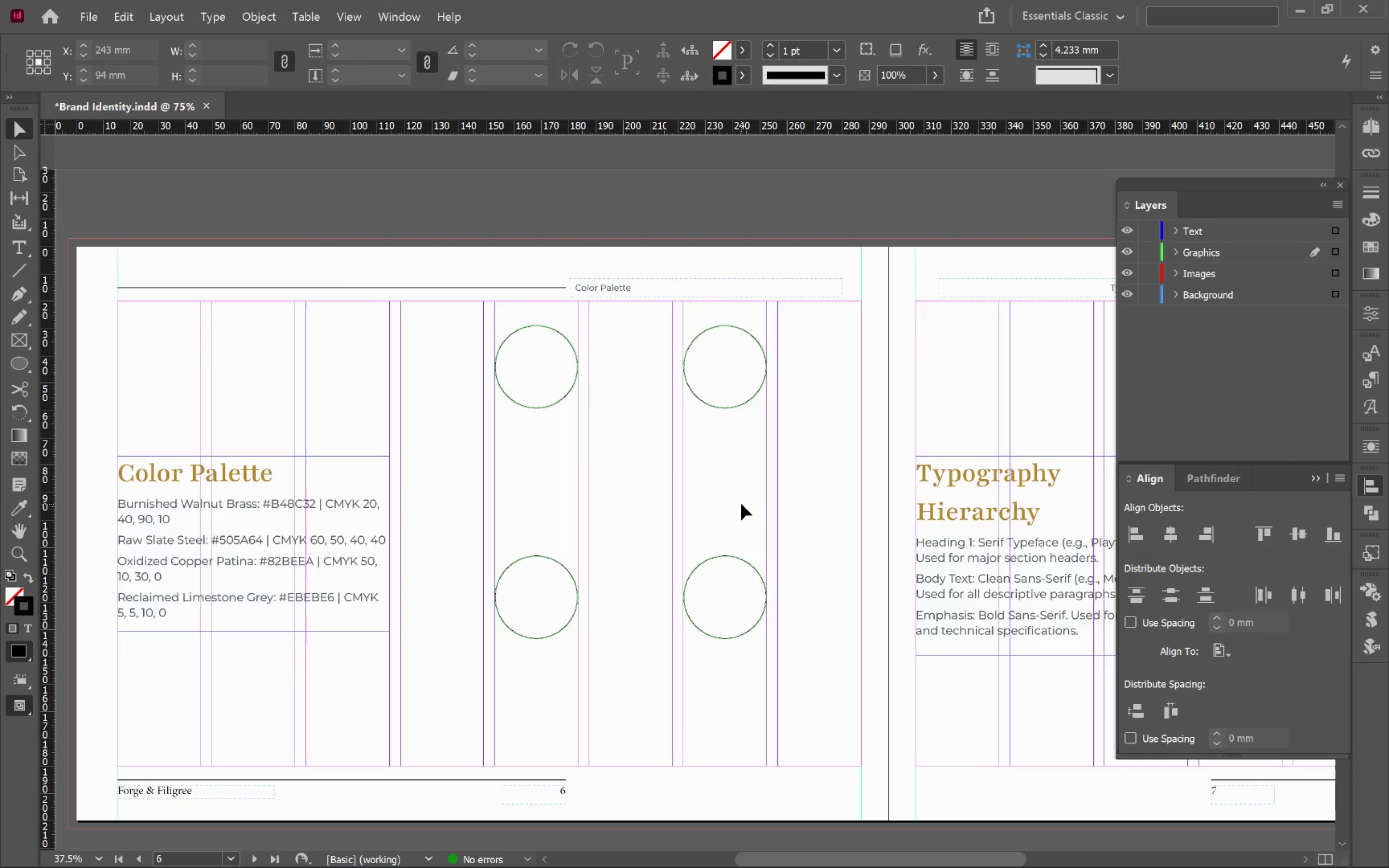 
left_click([26, 343])
 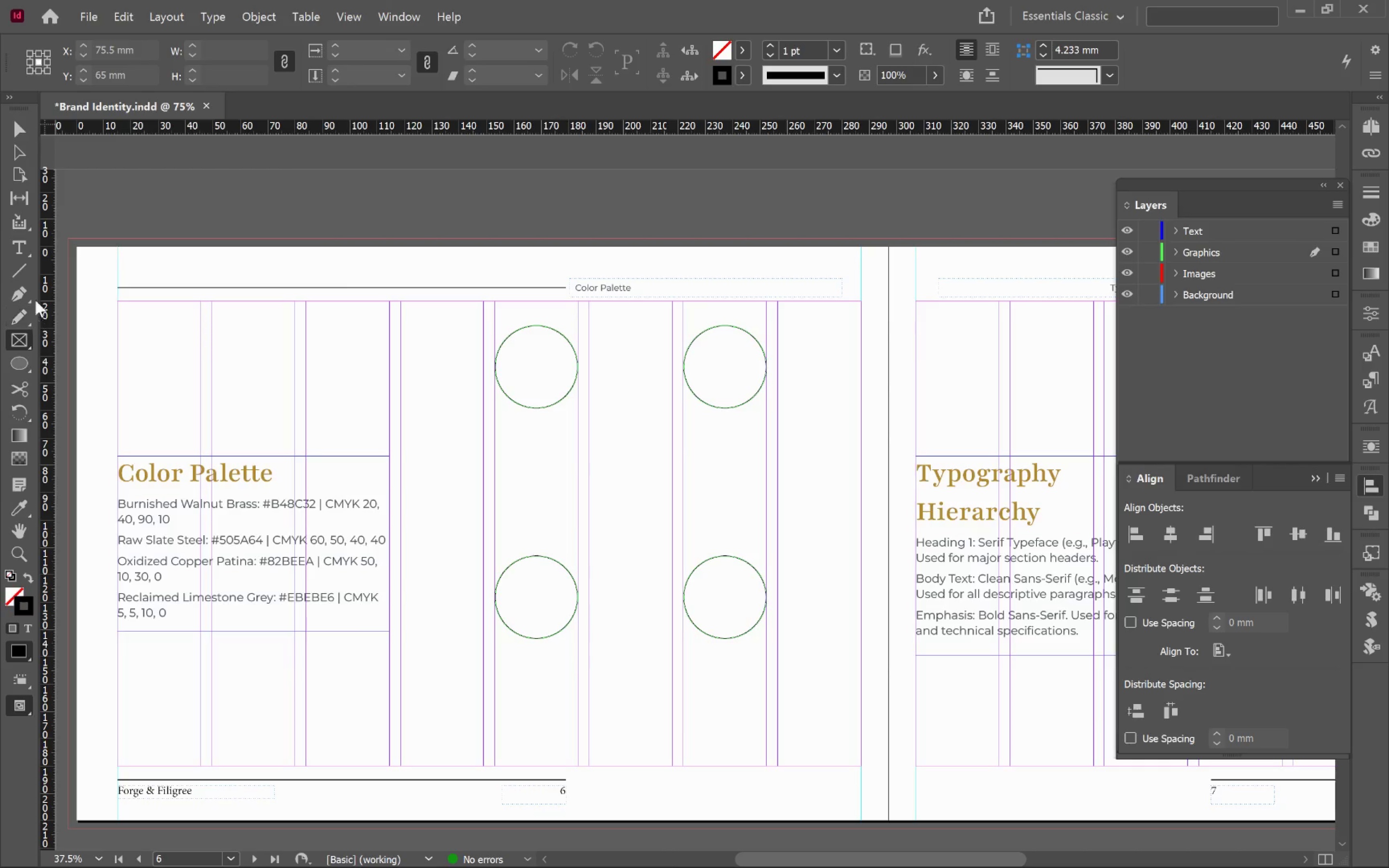 
left_click([21, 255])
 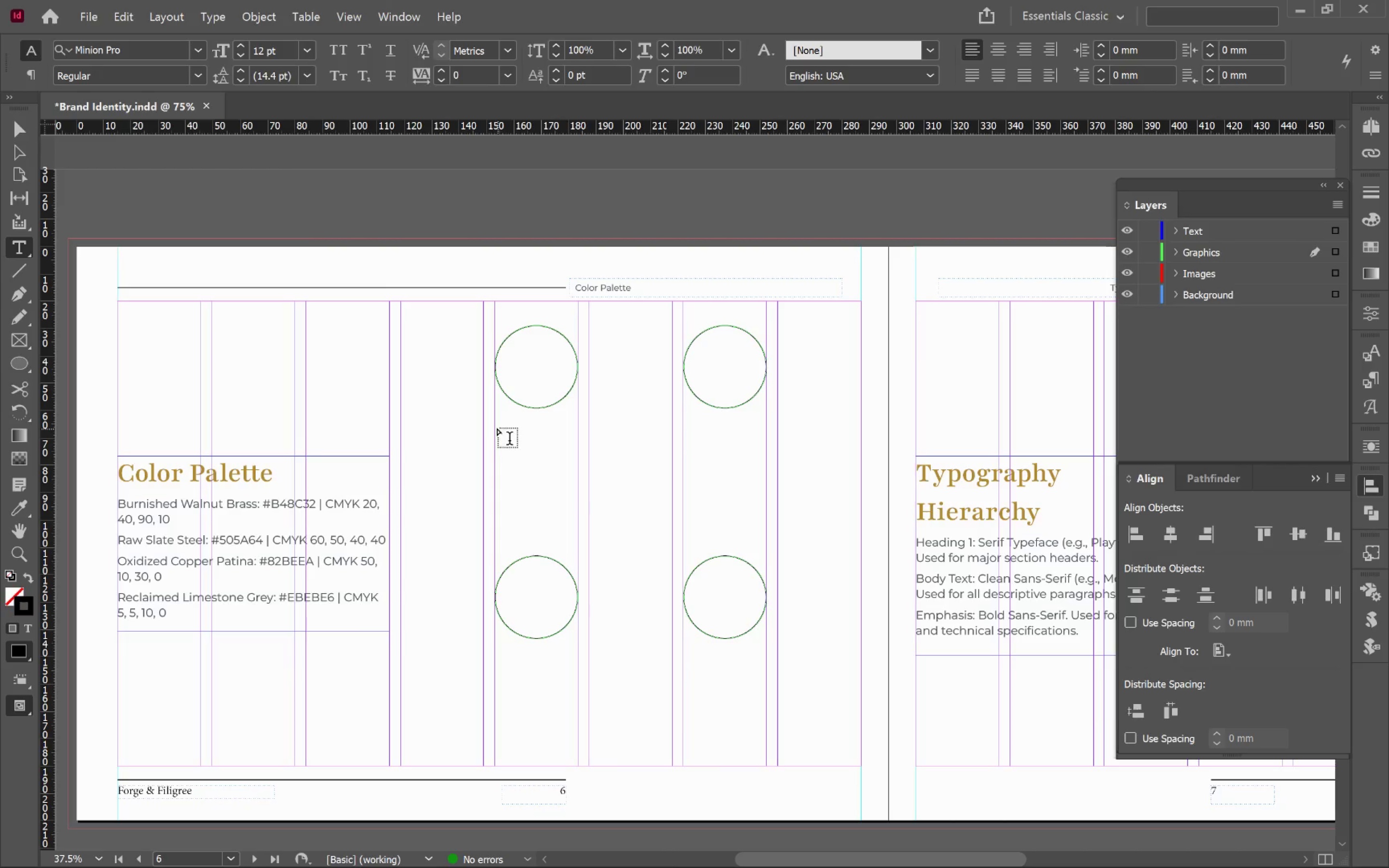 
left_click_drag(start_coordinate=[496, 425], to_coordinate=[634, 493])
 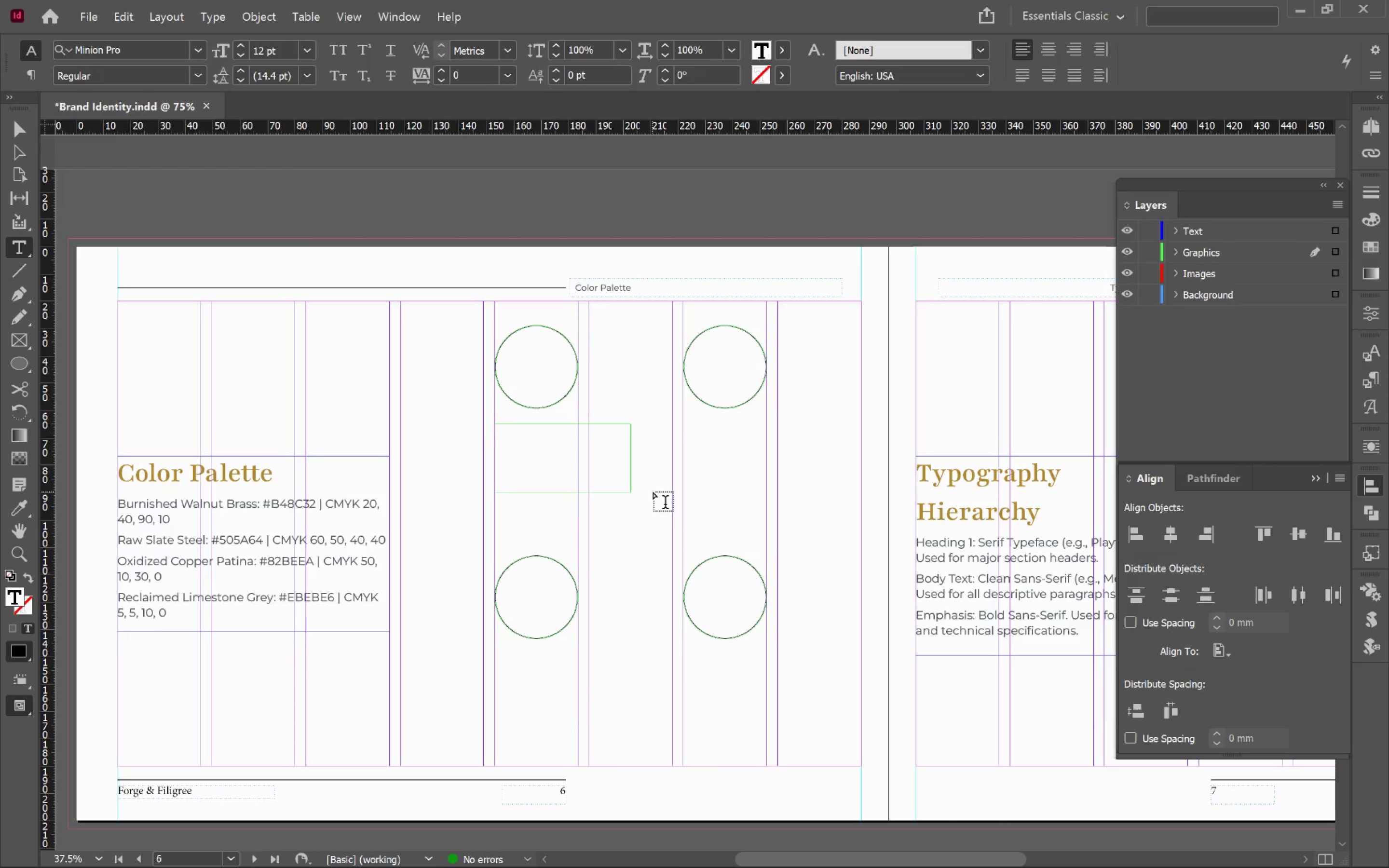 
hold_key(key=ControlLeft, duration=0.53)
left_click([653, 491])
 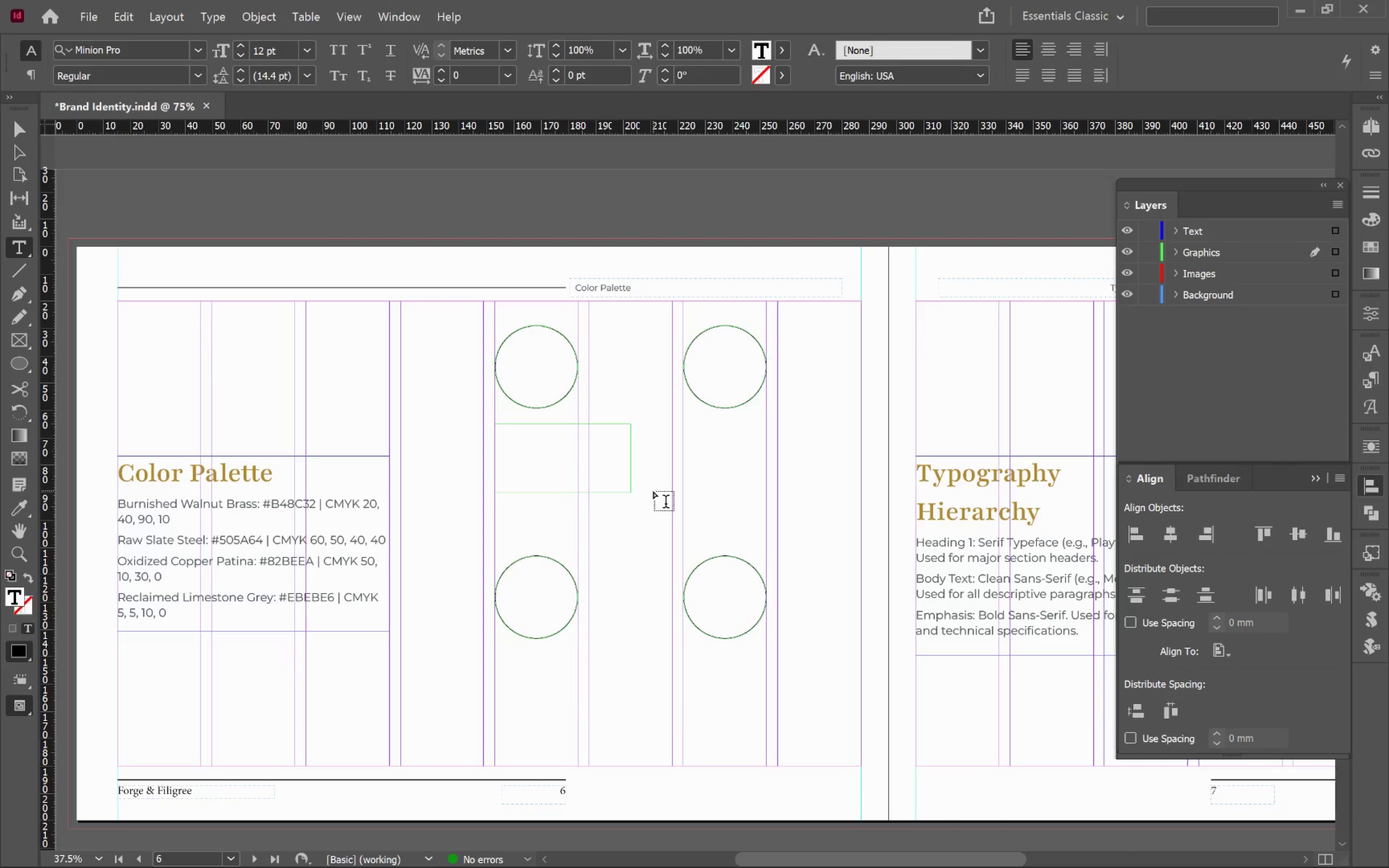 
key(V)
 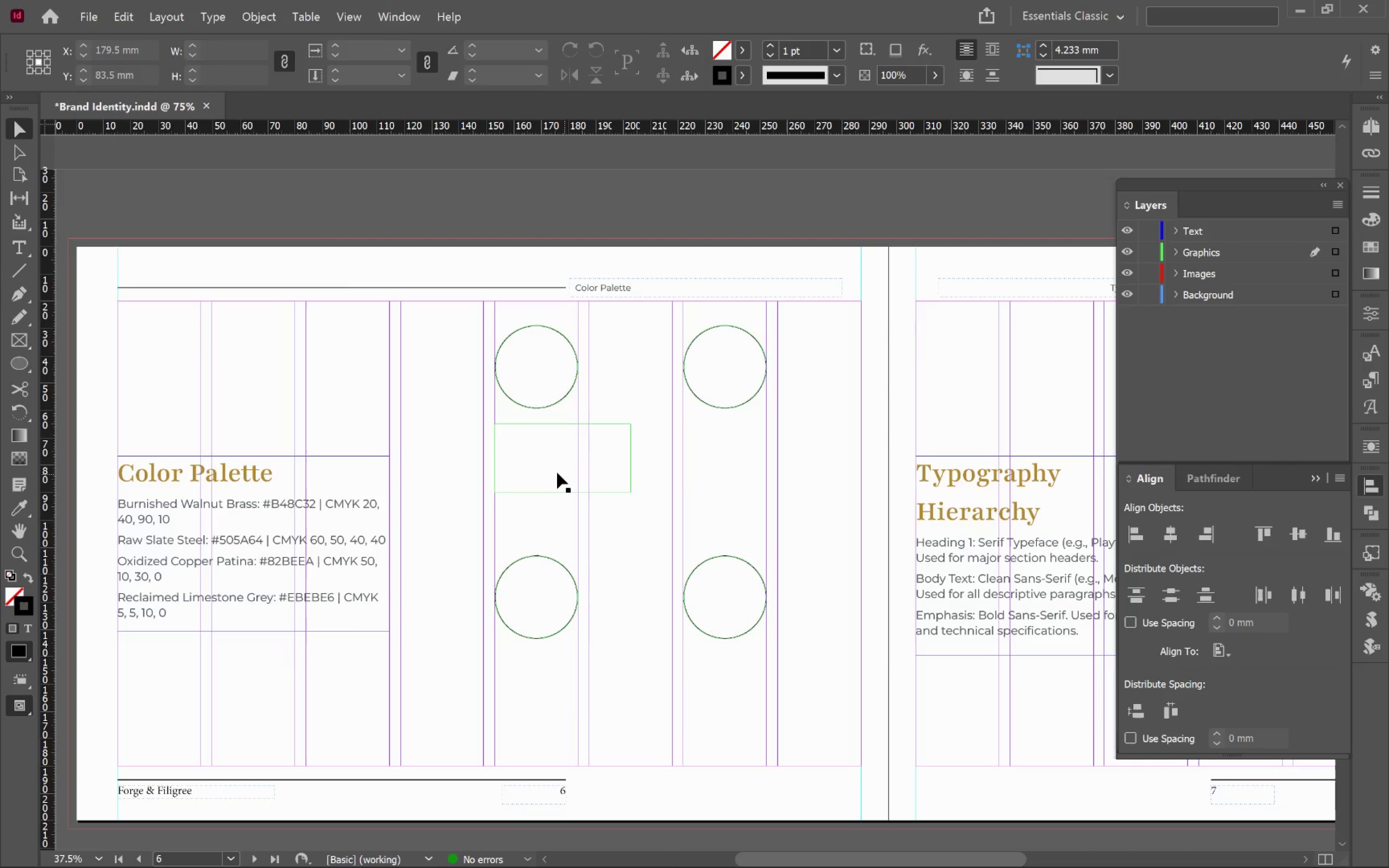 
left_click([556, 473])
 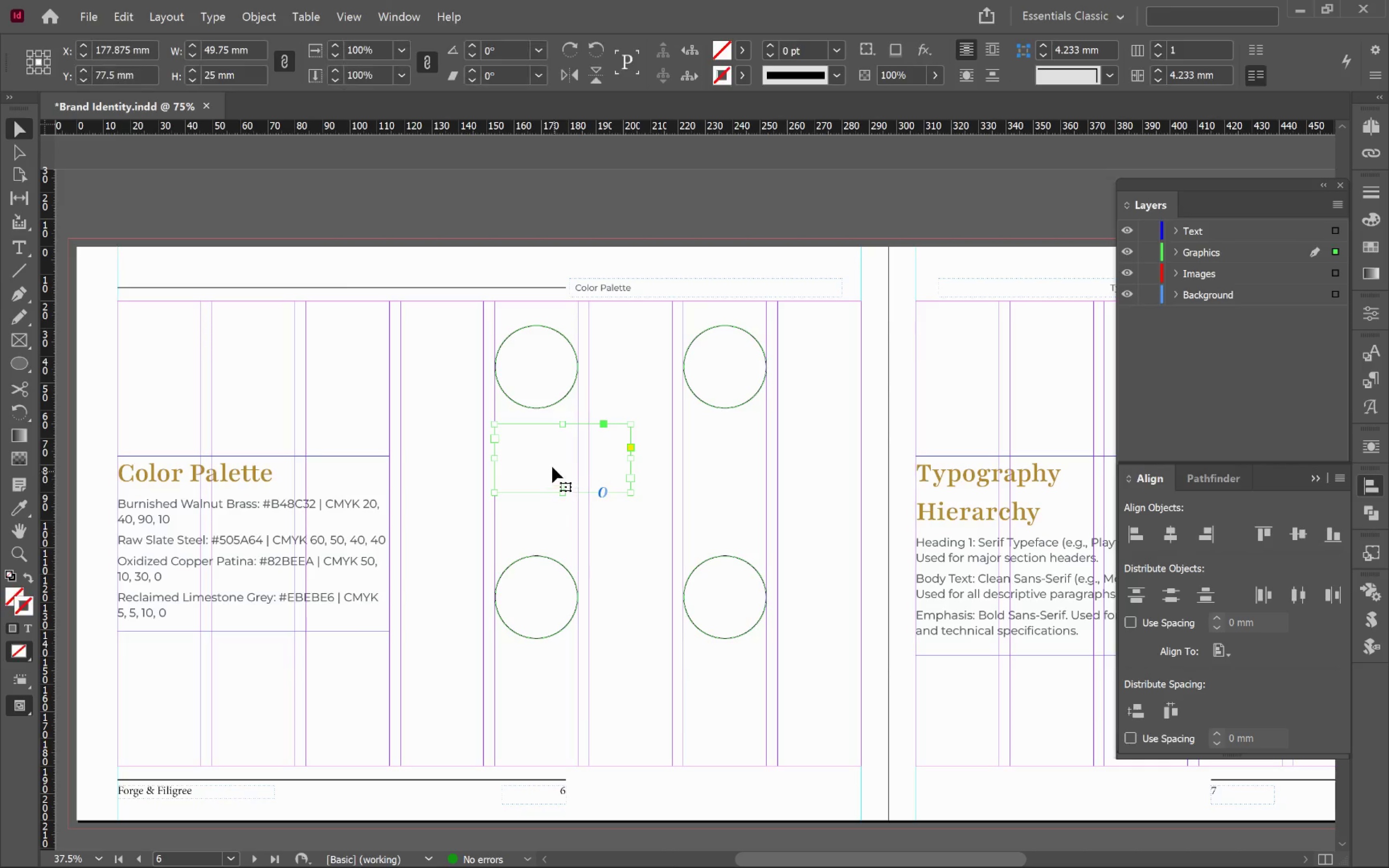 
hold_key(key=AltLeft, duration=0.68)
scroll: coordinate [548, 461], scroll_direction: up, amount: 3.0
 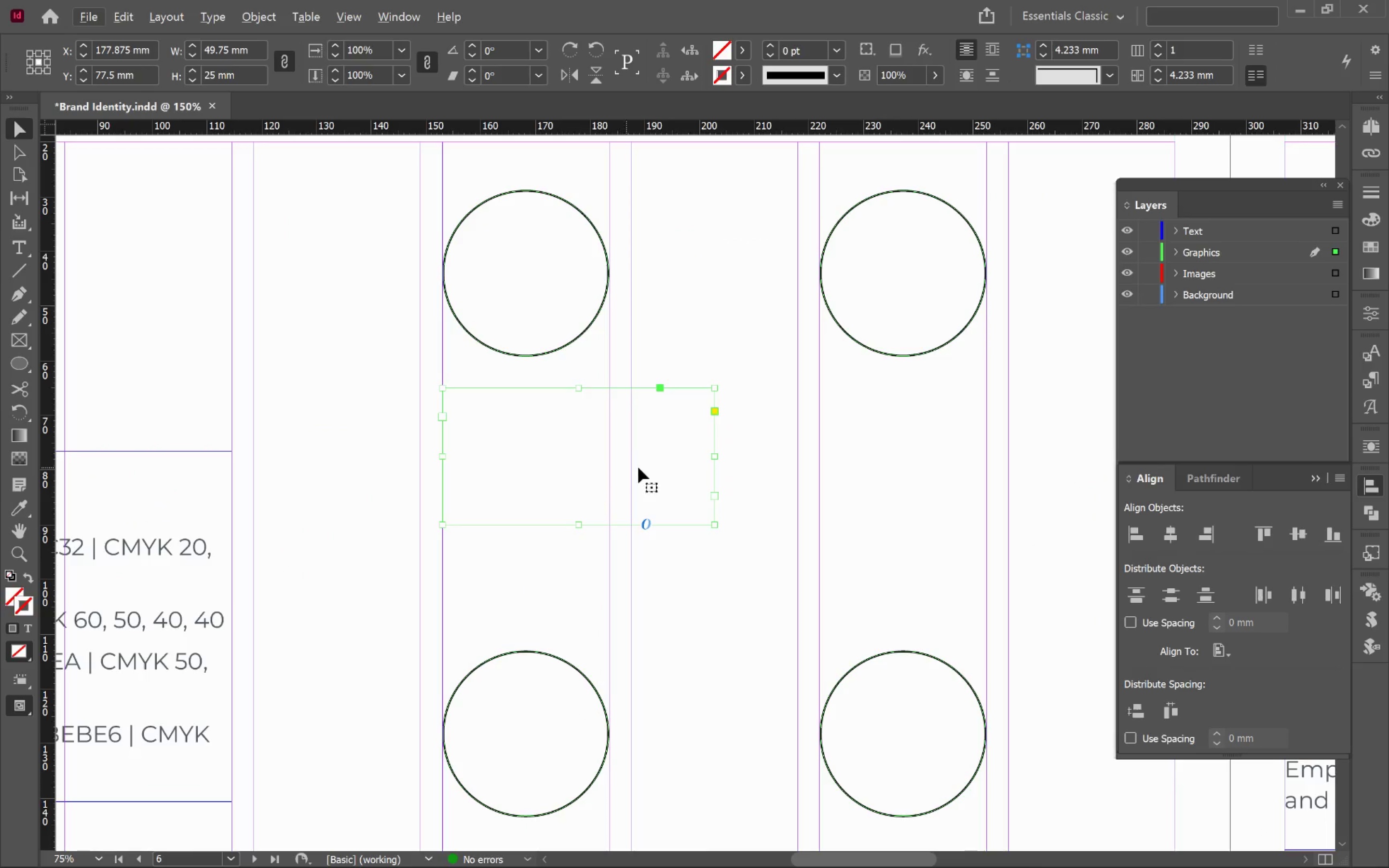 
hold_key(key=Space, duration=1.14)
 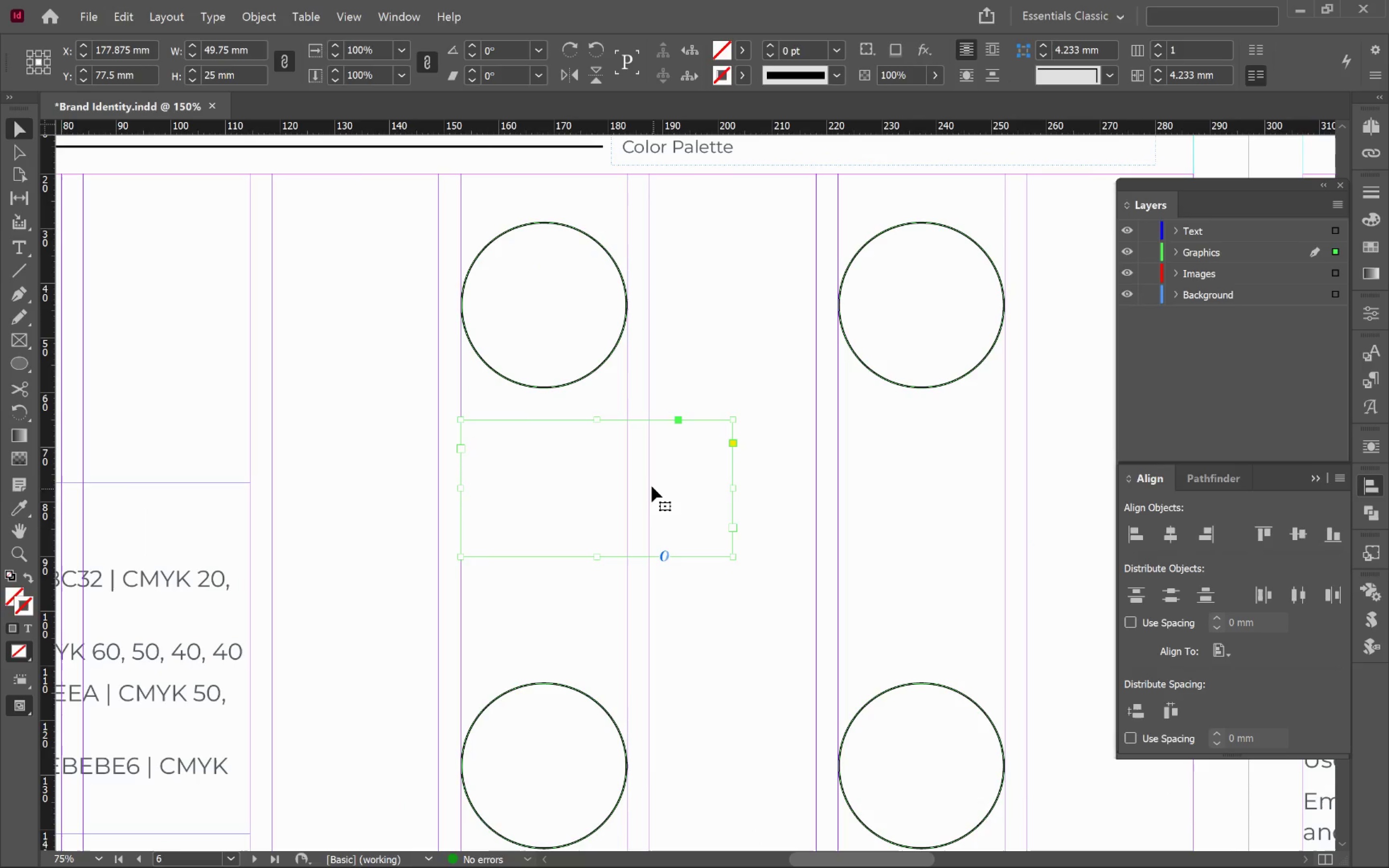 
left_click_drag(start_coordinate=[639, 461], to_coordinate=[657, 493])
 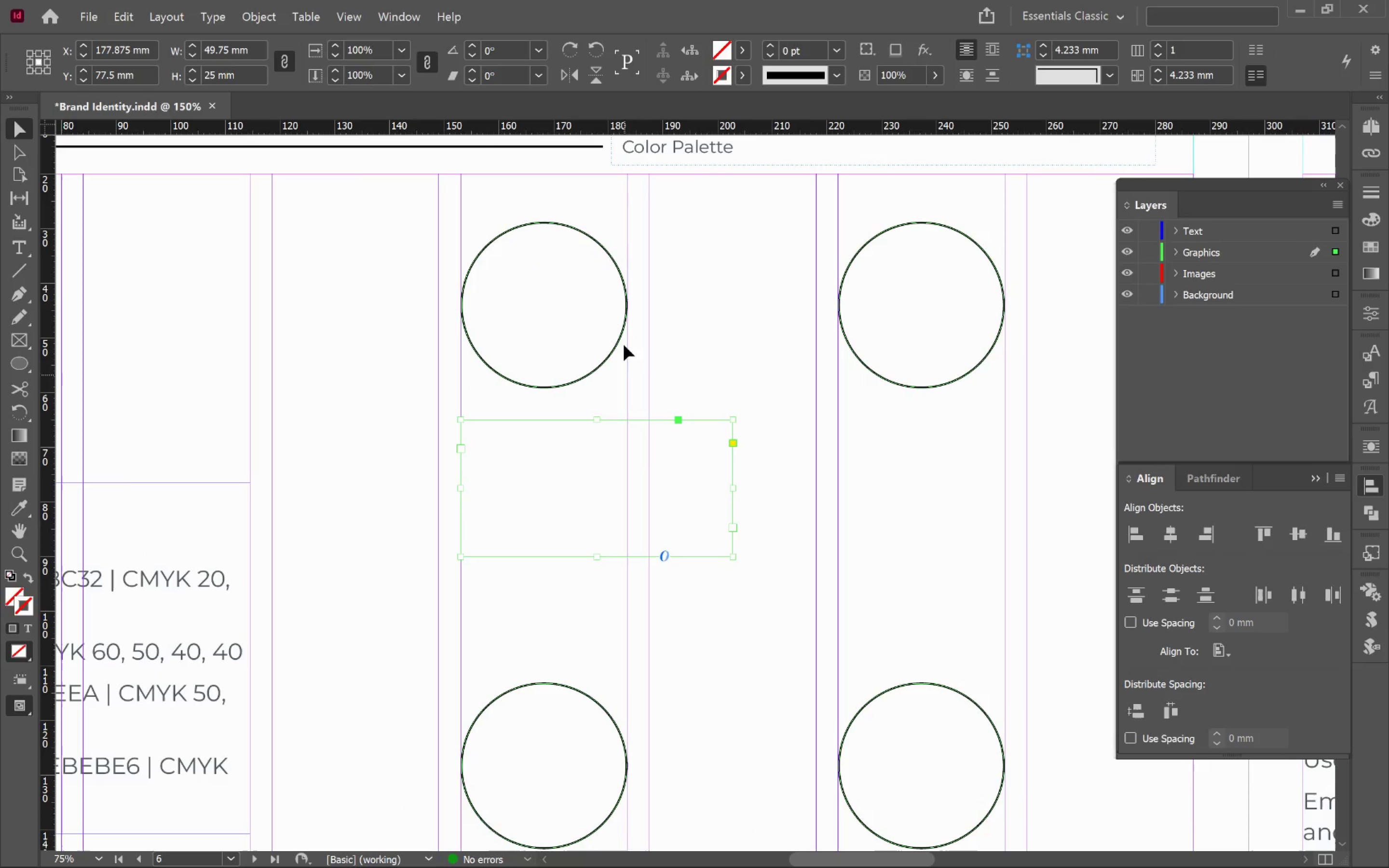 
left_click([567, 311])
 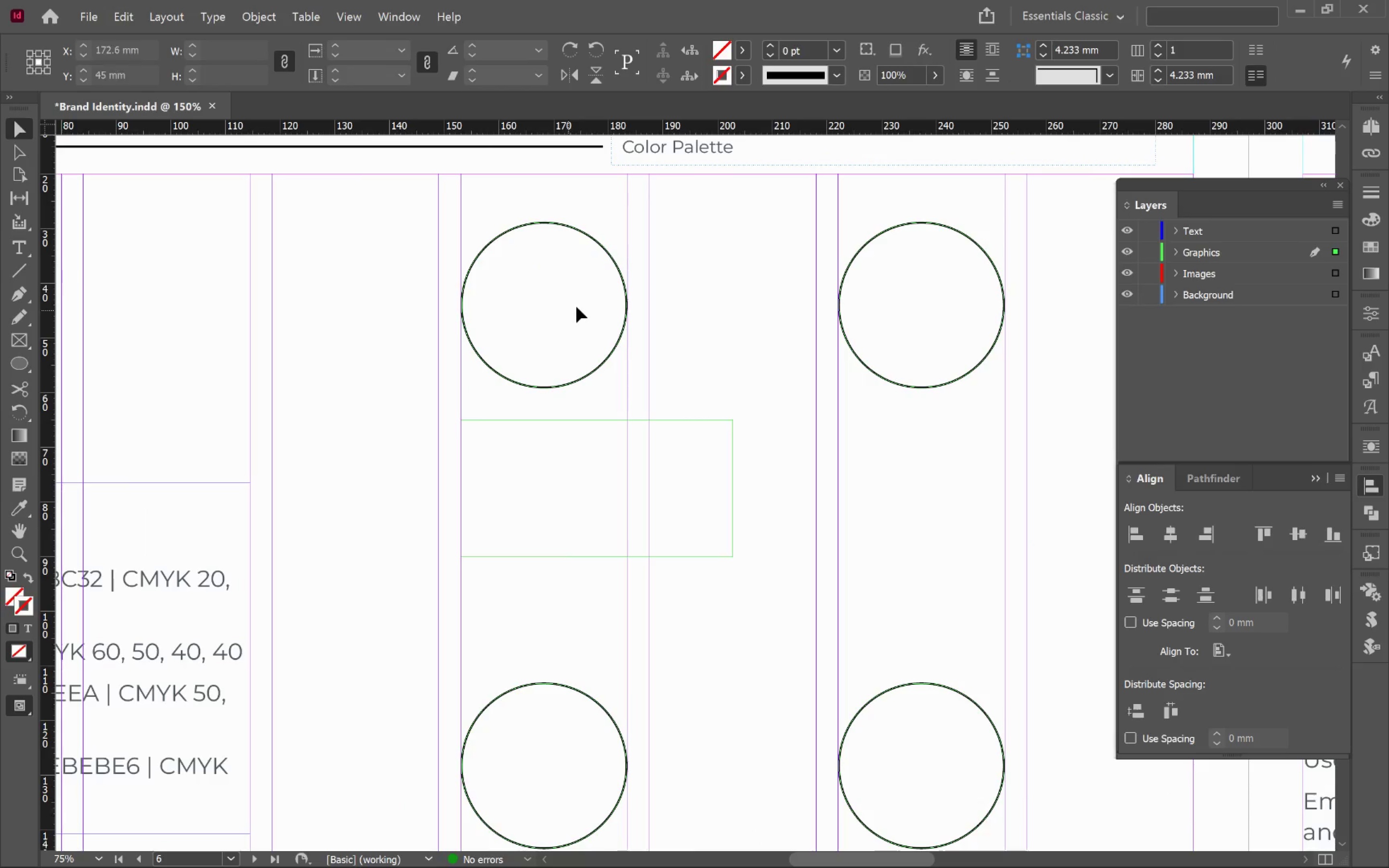 
left_click_drag(start_coordinate=[579, 302], to_coordinate=[676, 331])
 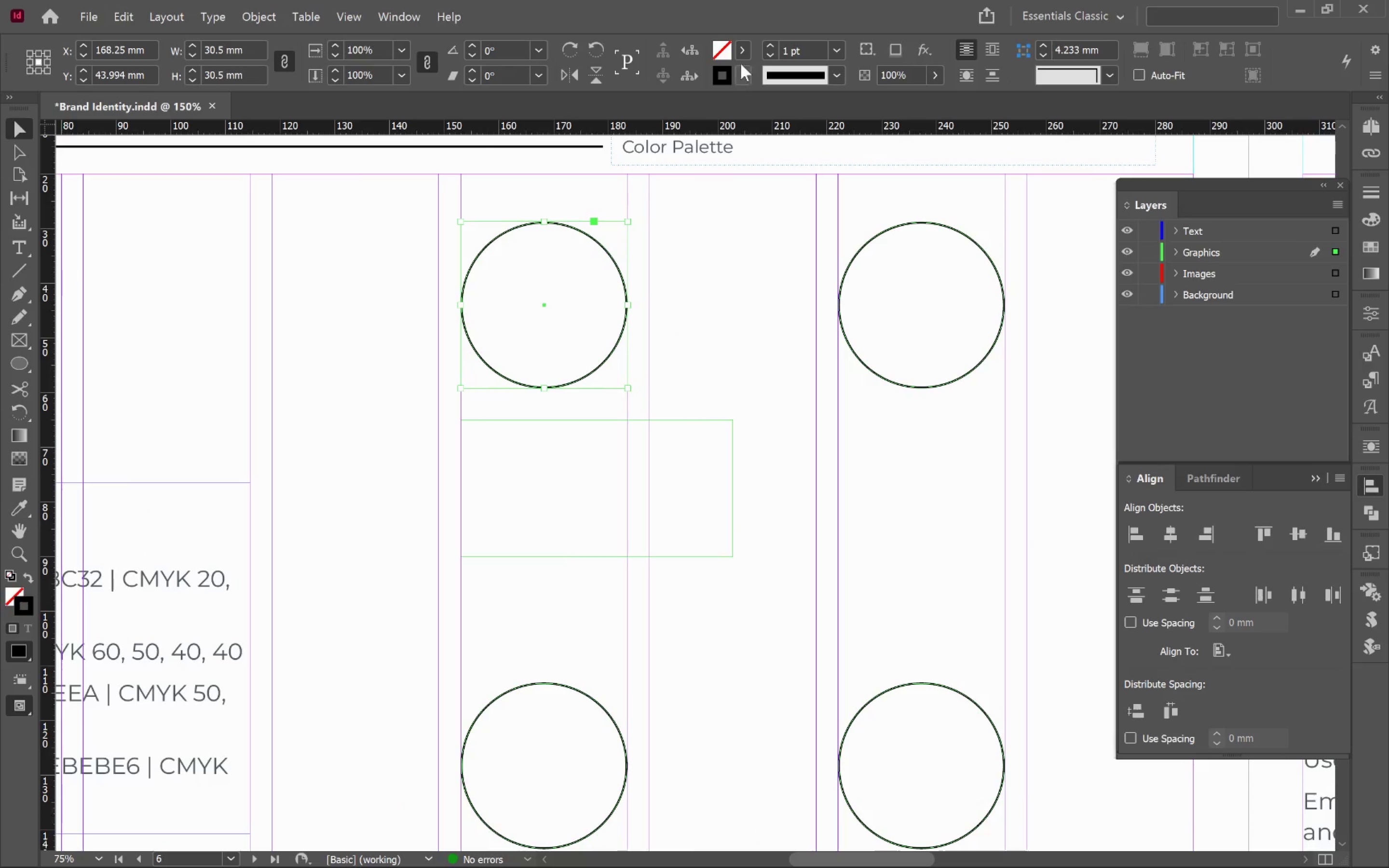 
left_click([741, 53])
 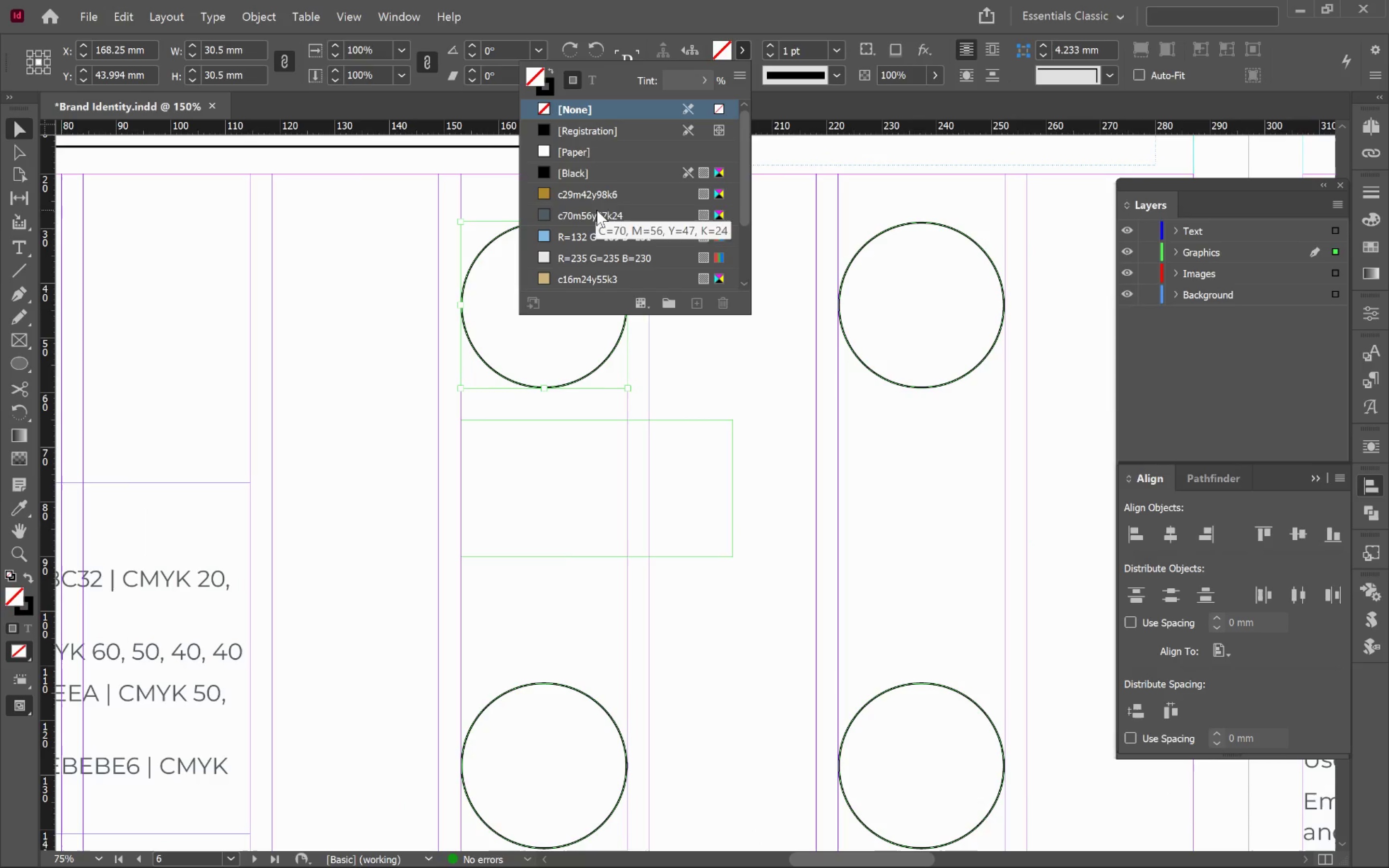 
left_click([592, 200])
 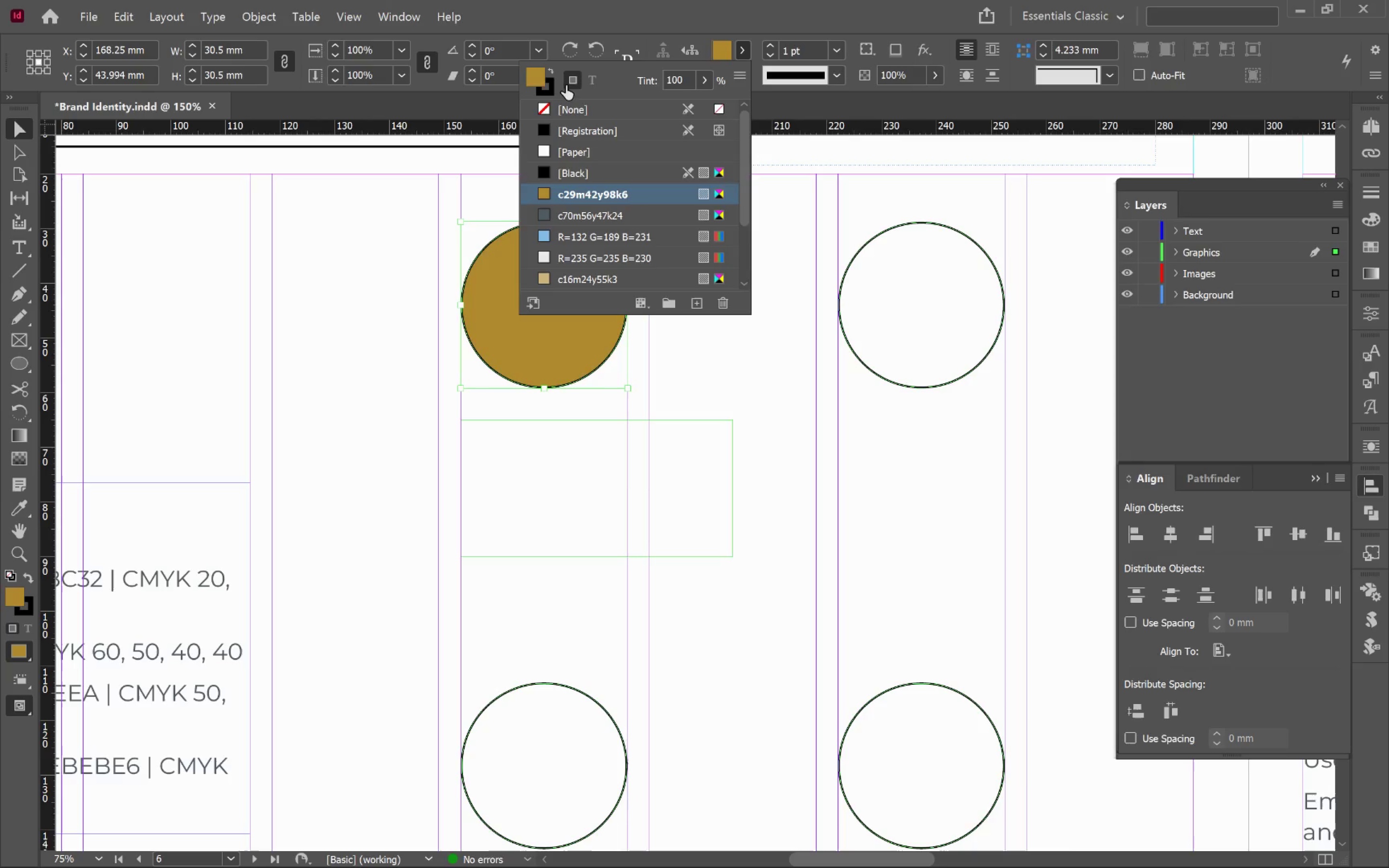 
left_click([547, 89])
 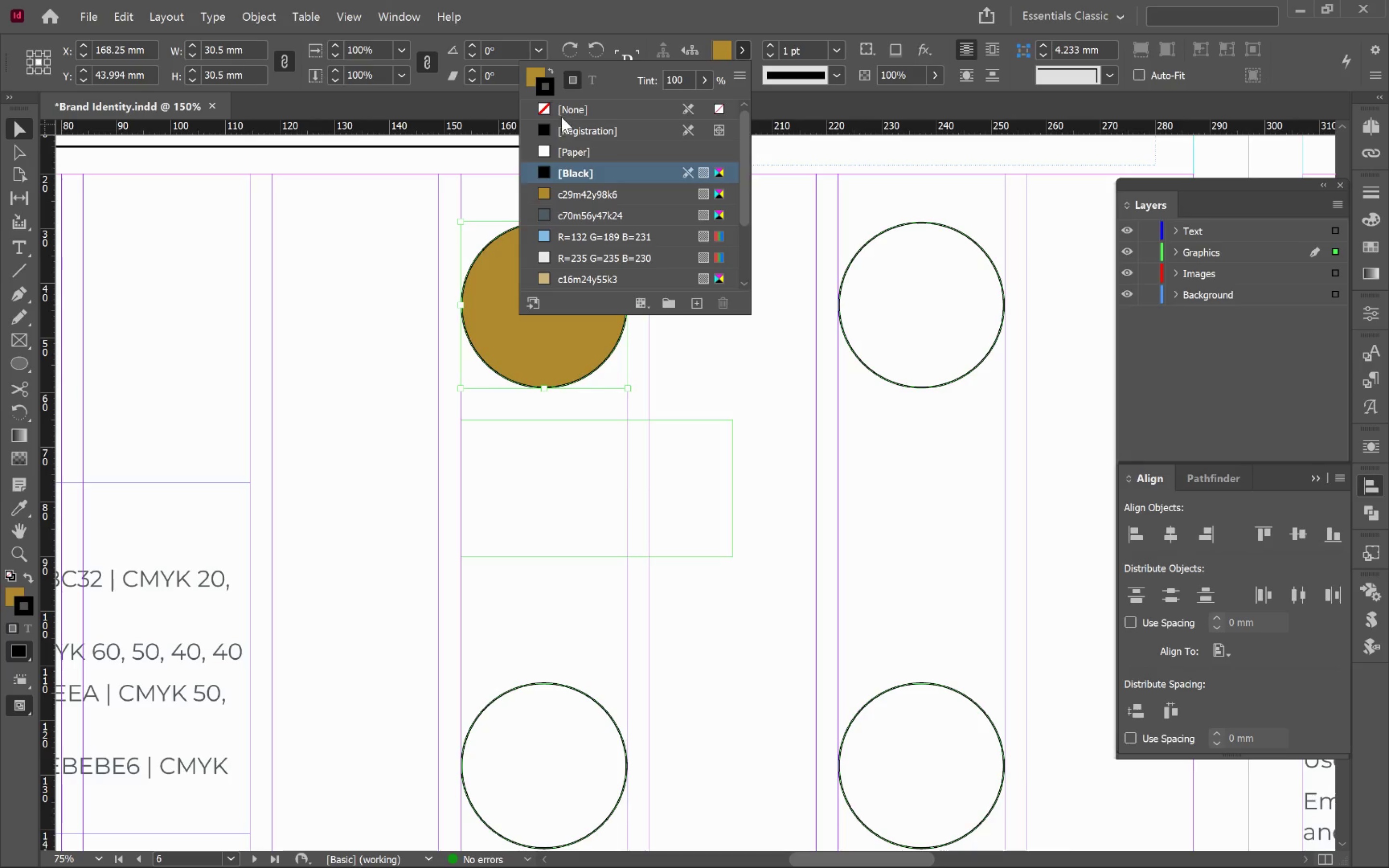 
left_click([561, 117])
 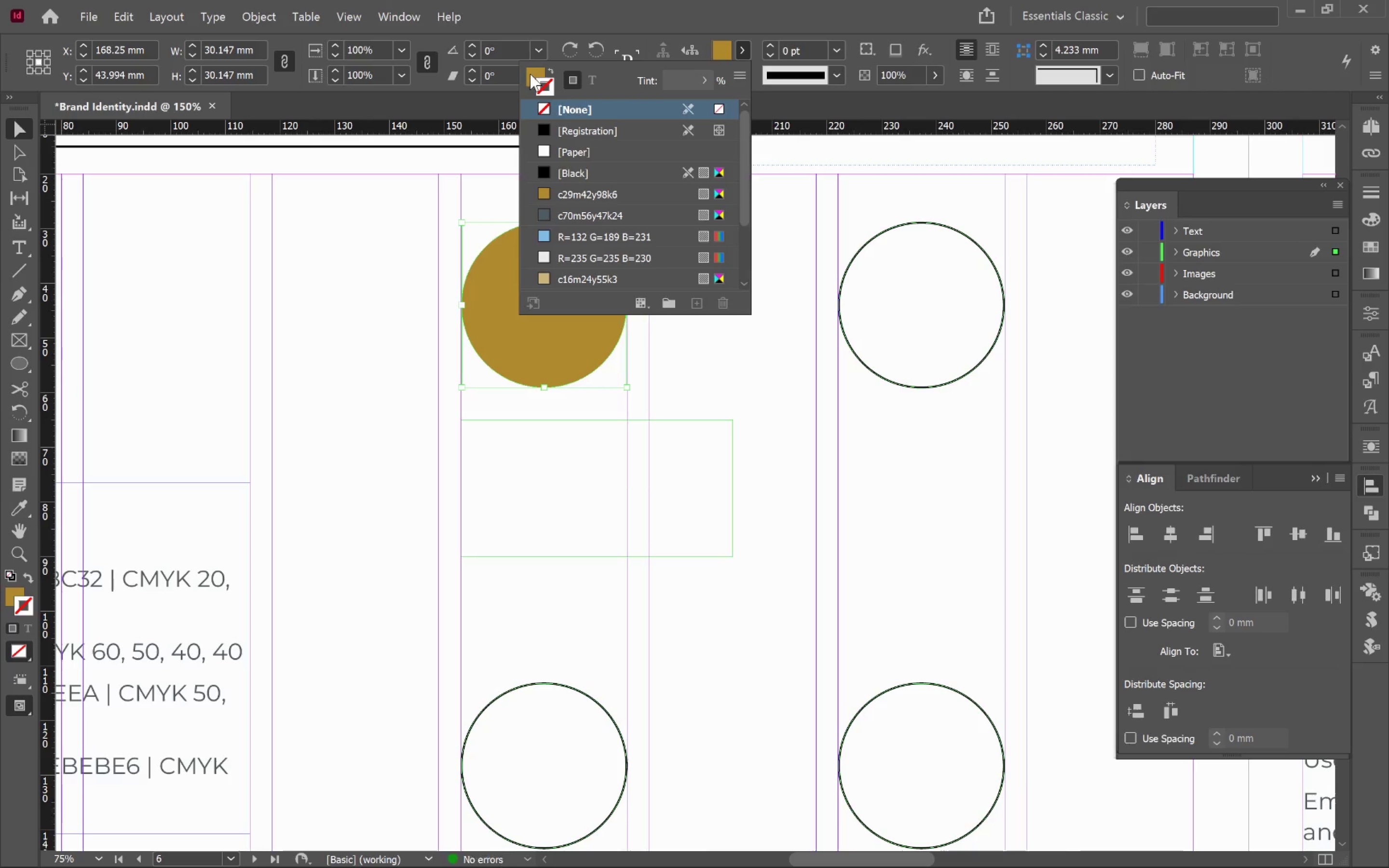 
left_click([530, 72])
 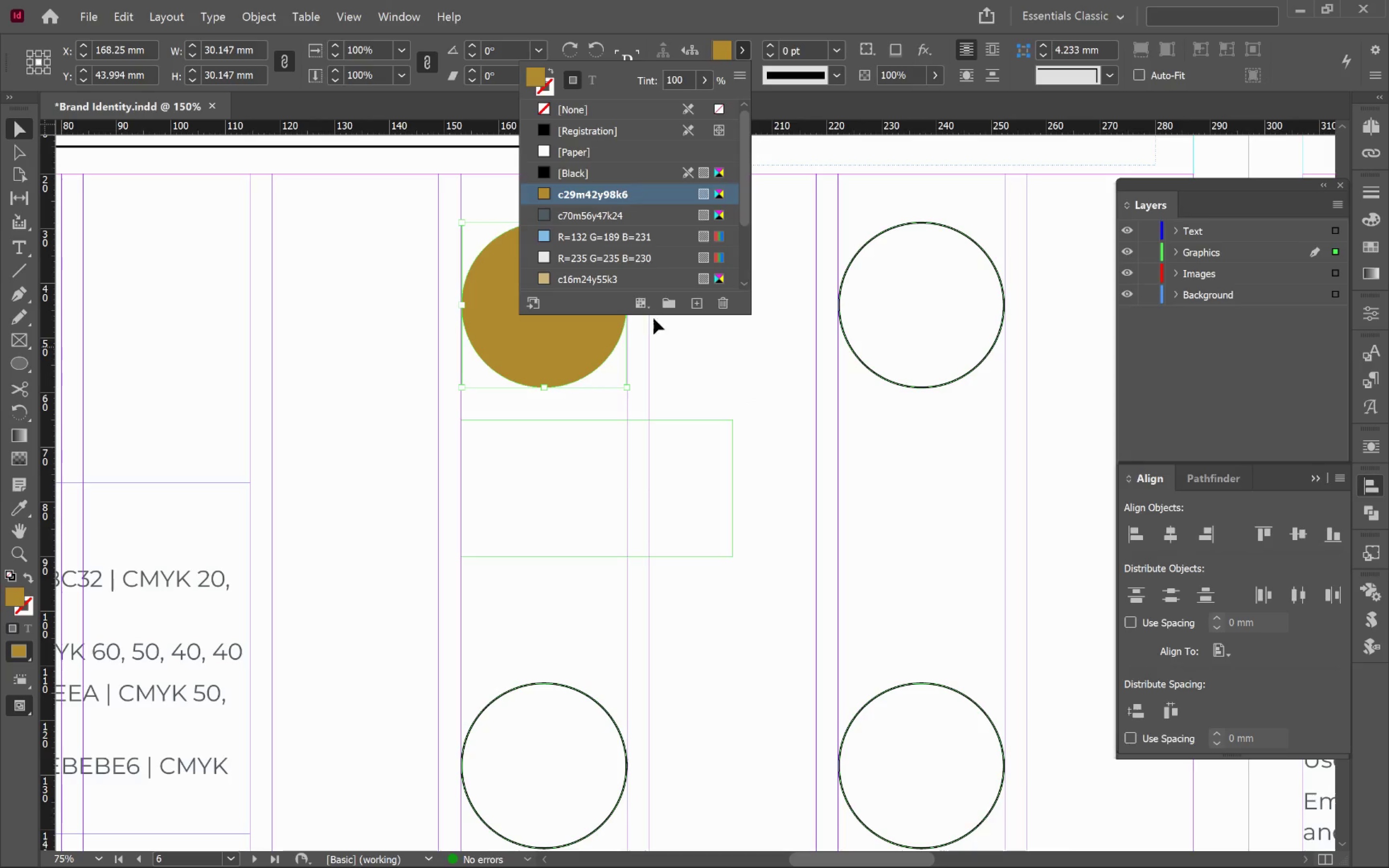 
left_click([920, 337])
 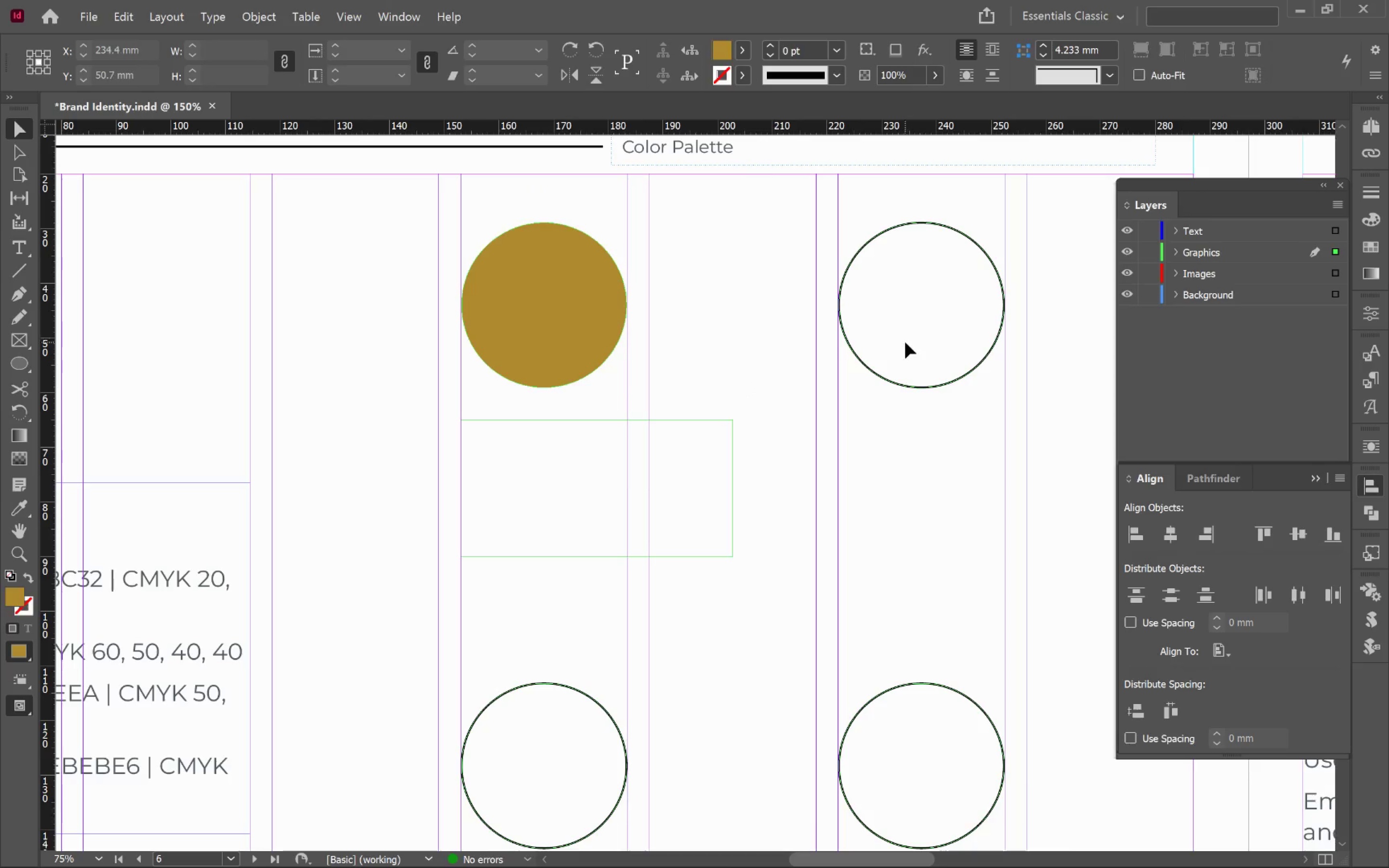 
left_click_drag(start_coordinate=[909, 338], to_coordinate=[883, 425])
 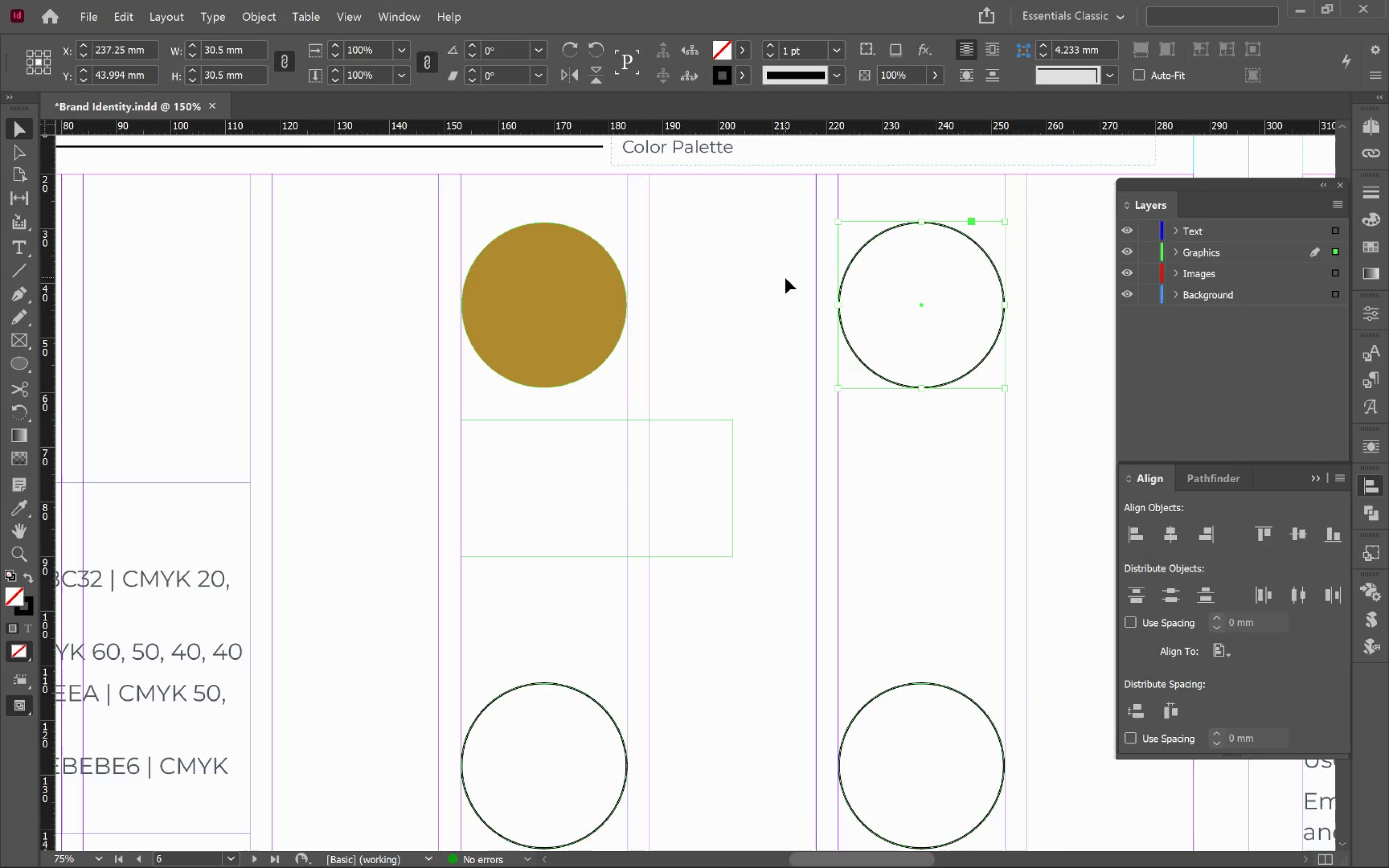 
left_click([742, 51])
 